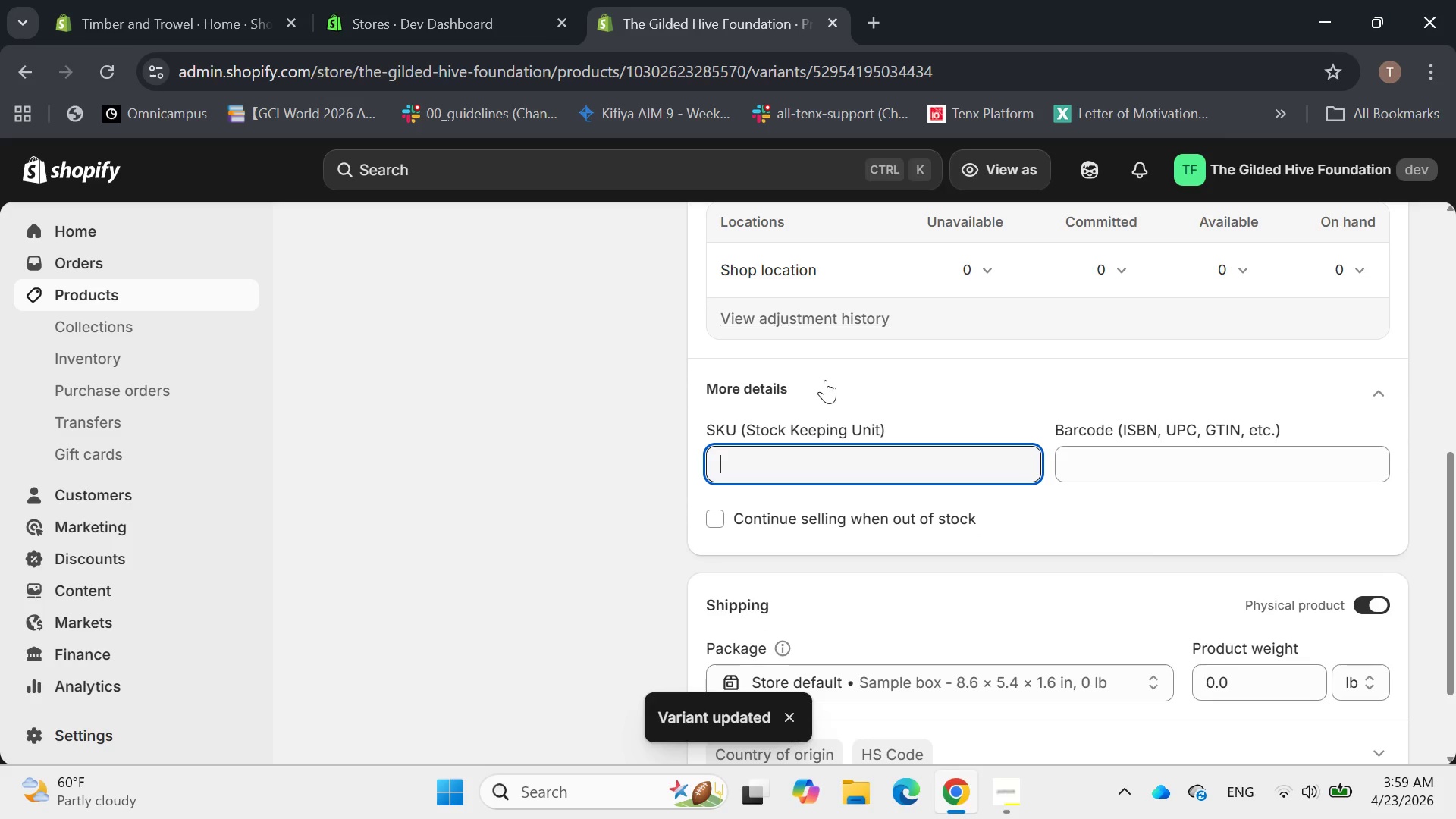 
type(MWH-250G)
key(Backspace)
type(G)
 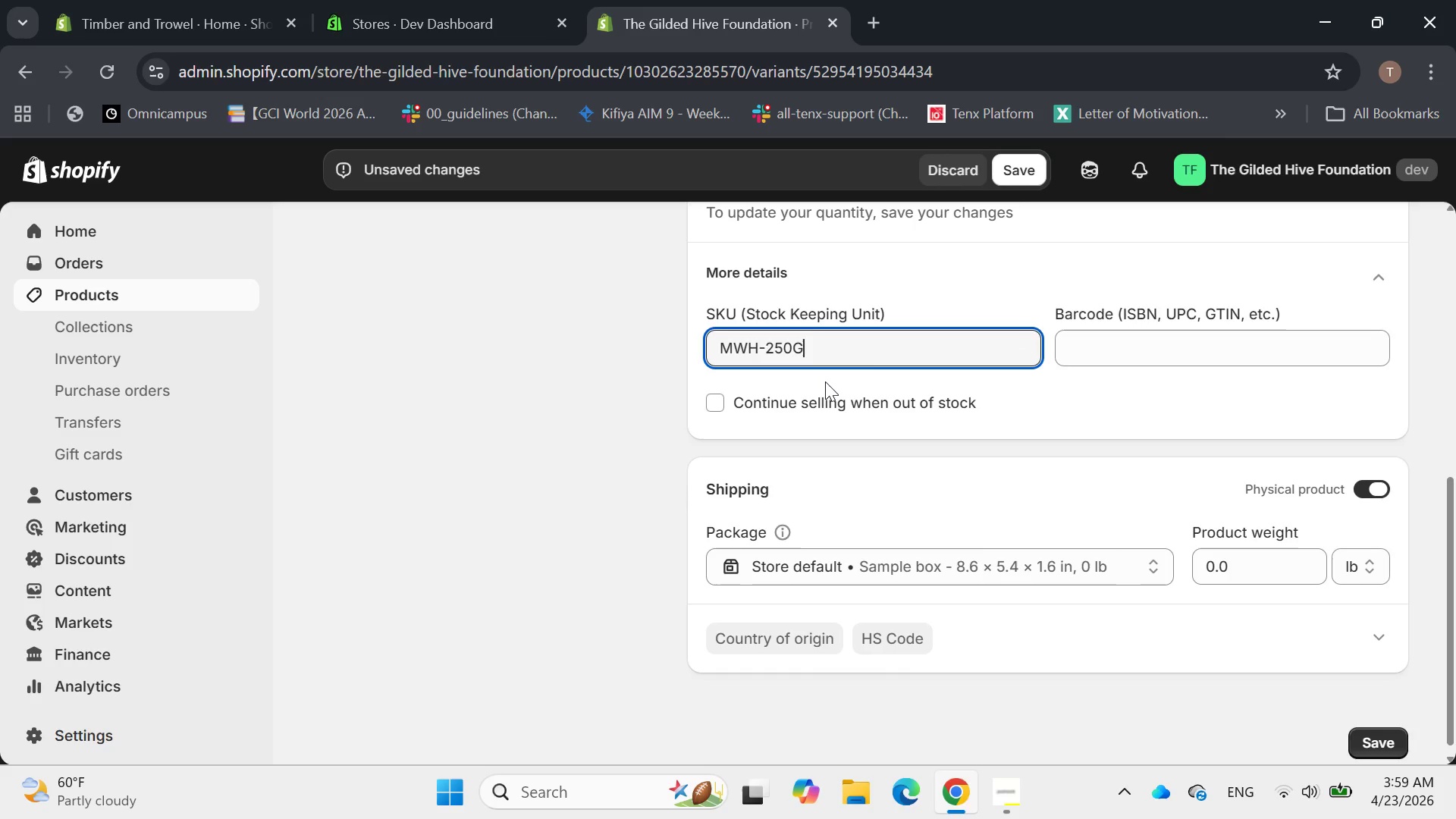 
scroll: coordinate [824, 380], scroll_direction: down, amount: 1.0
 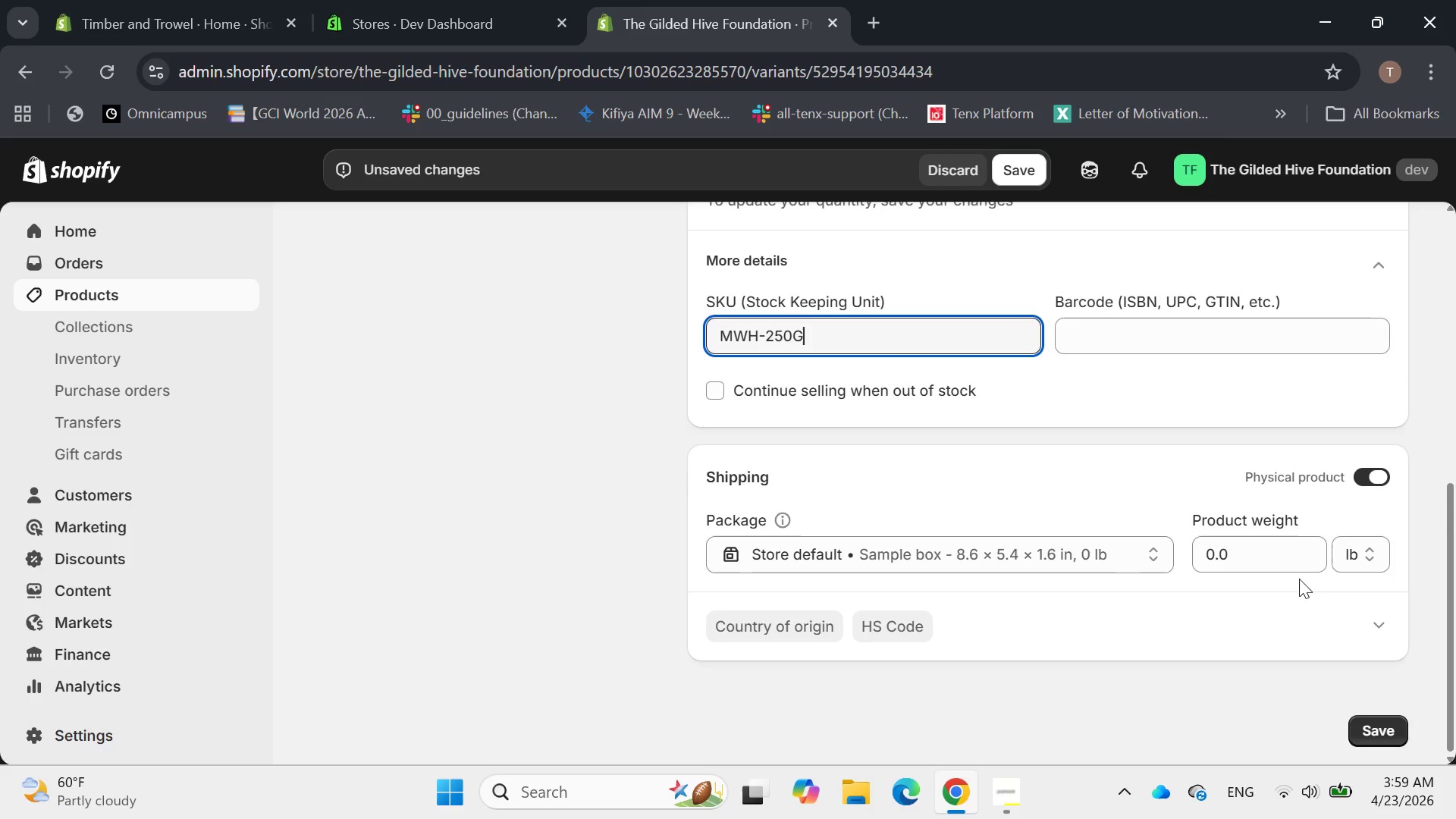 
left_click([1232, 543])
 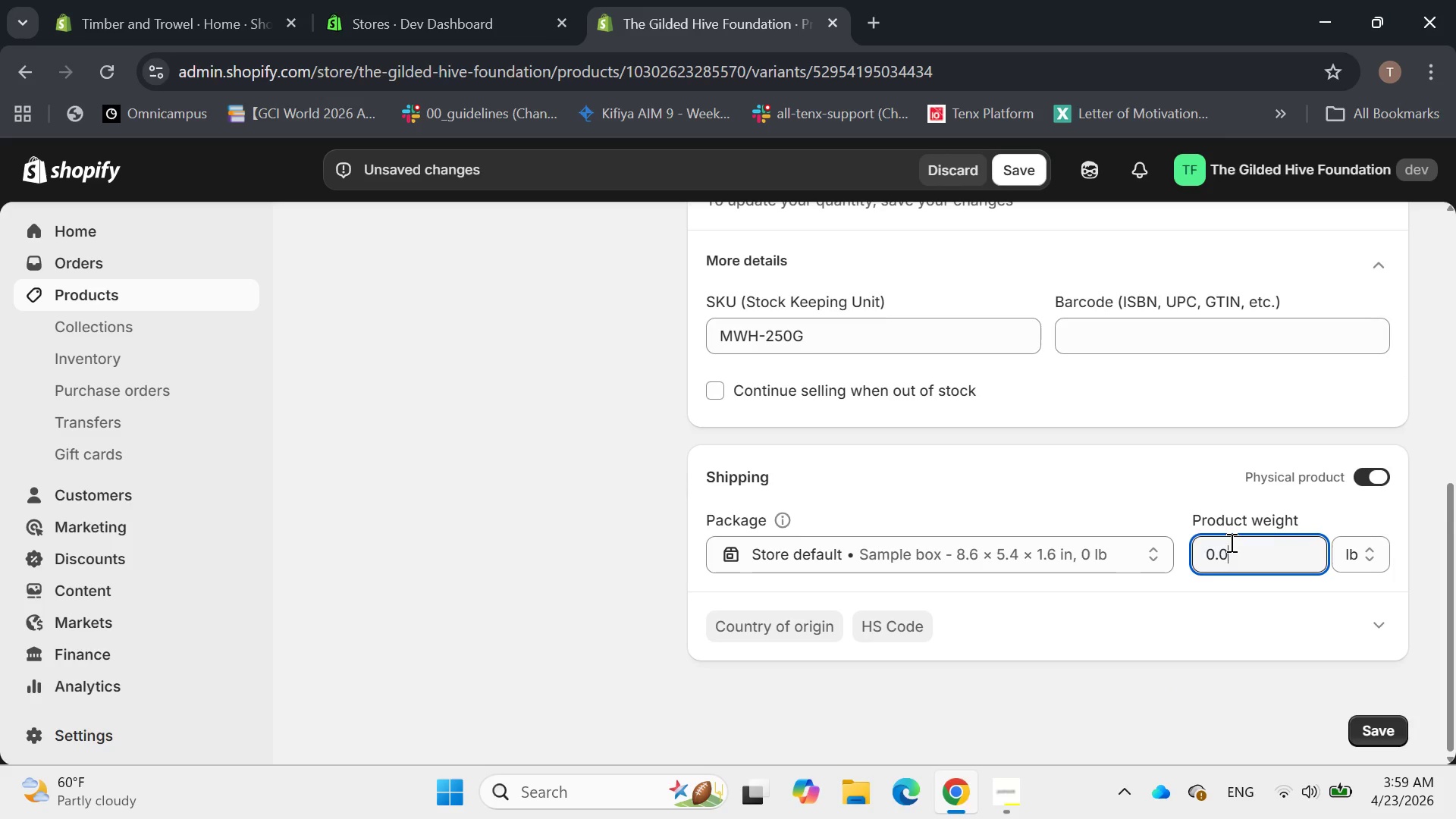 
hold_key(key=Backspace, duration=0.89)
 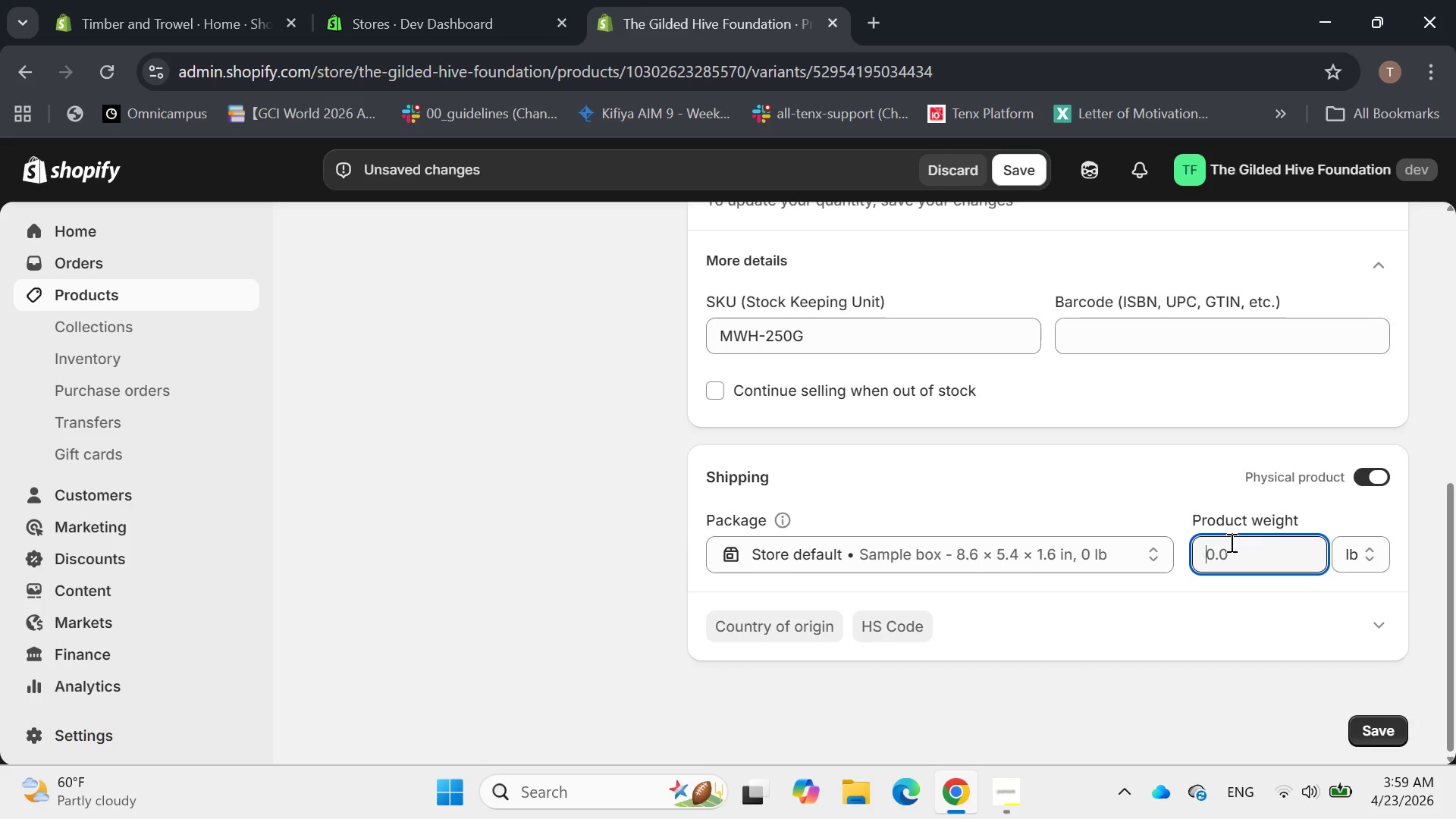 
type(400)
 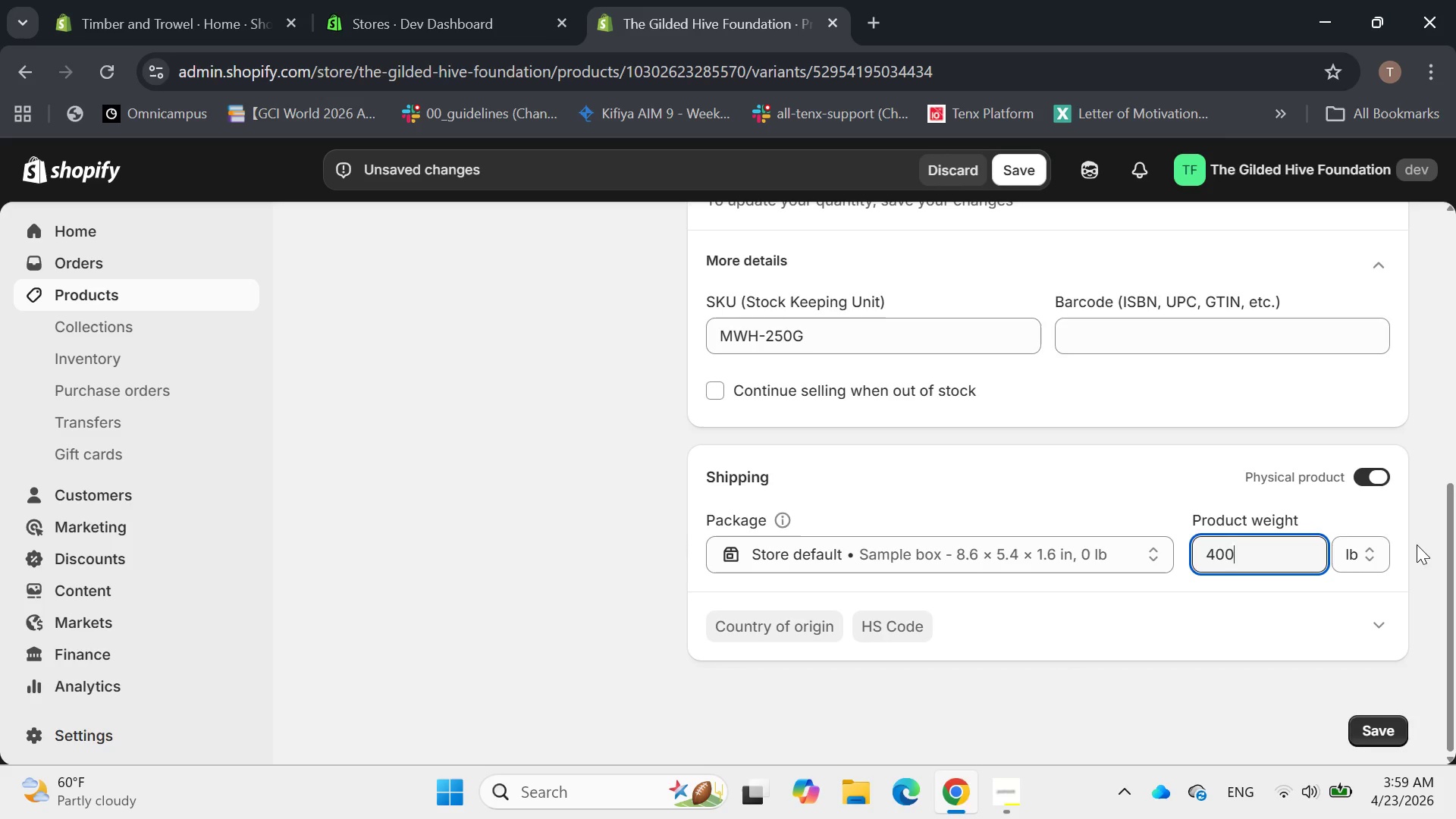 
left_click([1373, 559])
 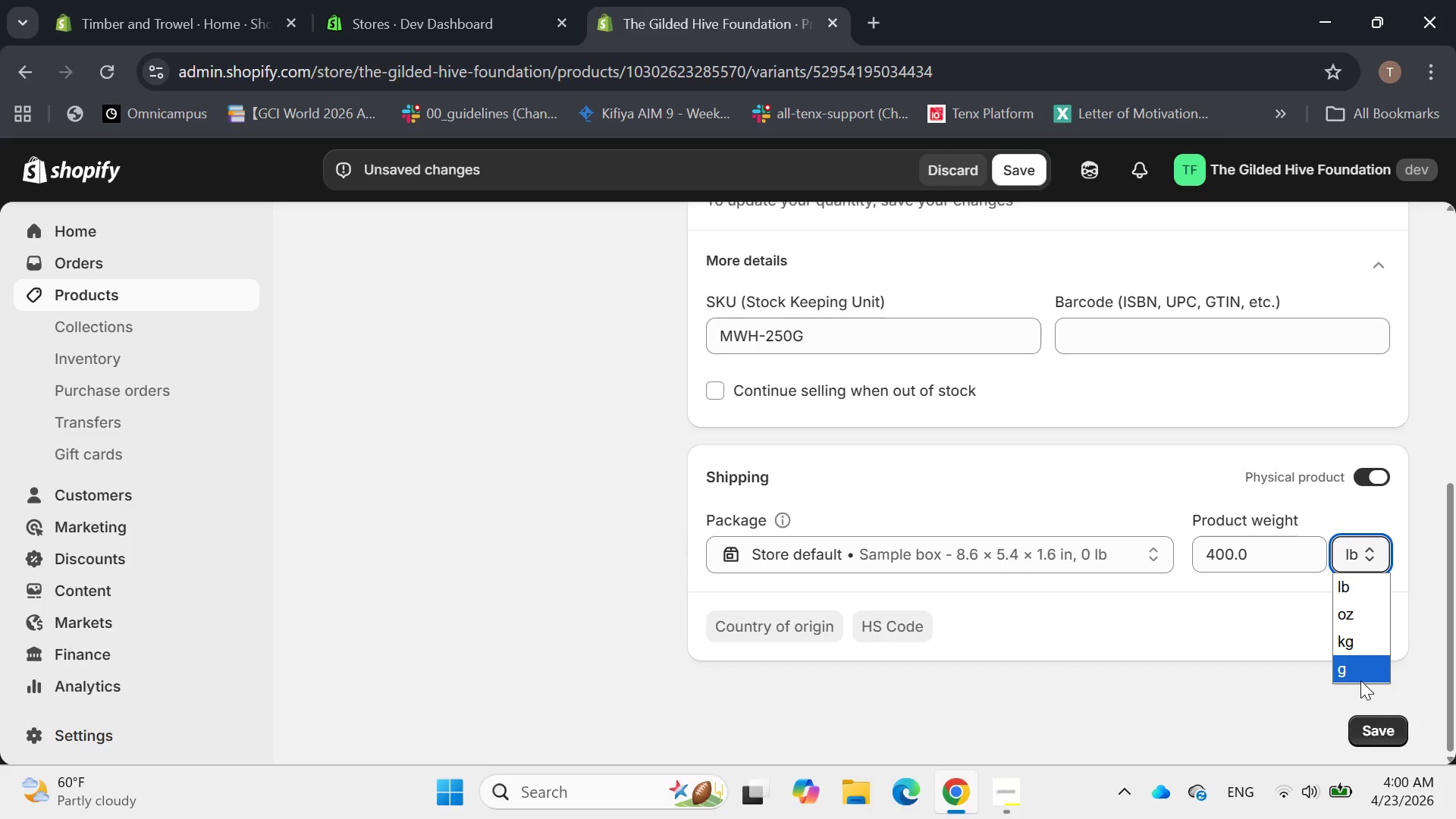 
left_click([1364, 673])
 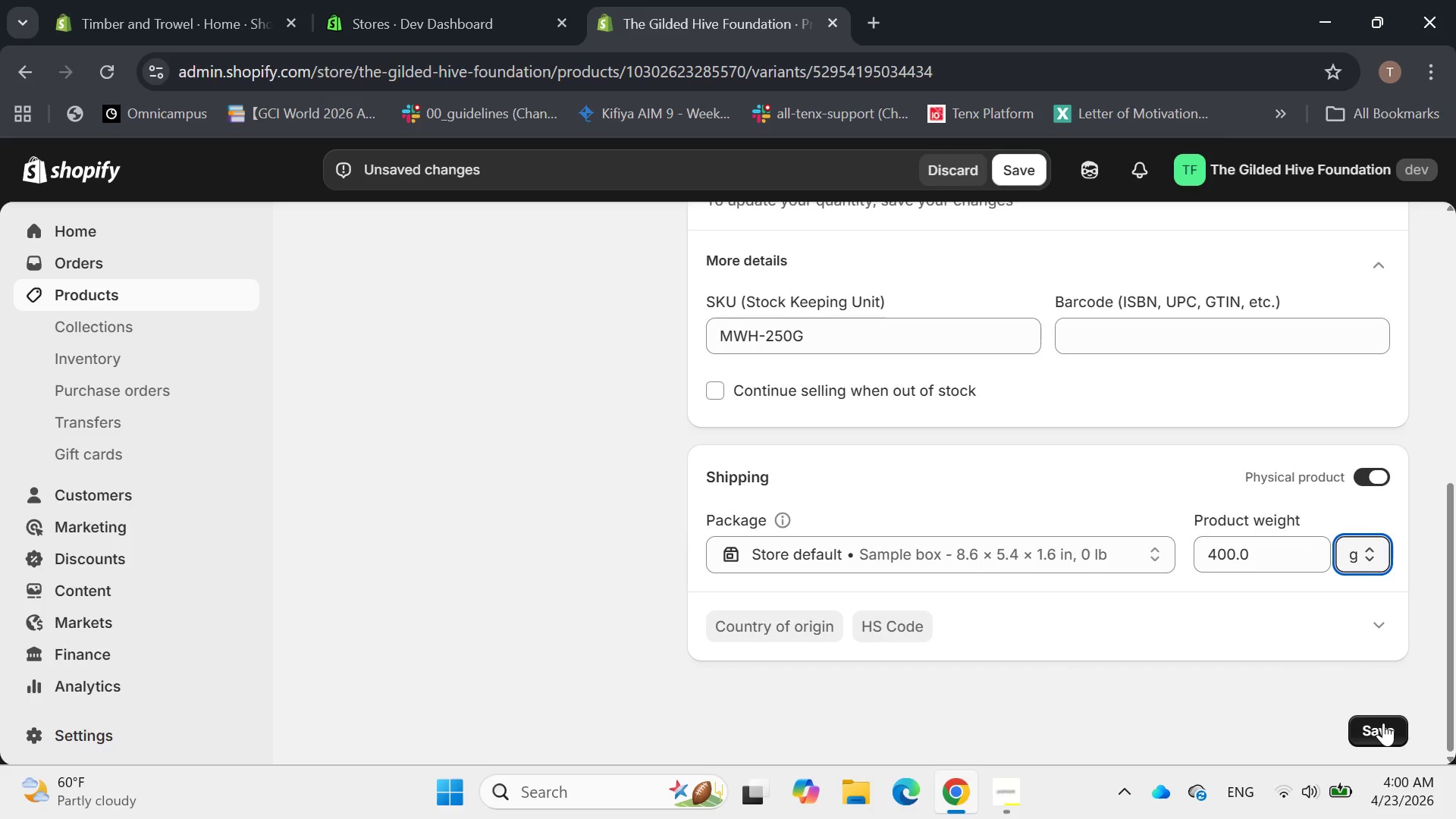 
left_click([1383, 723])
 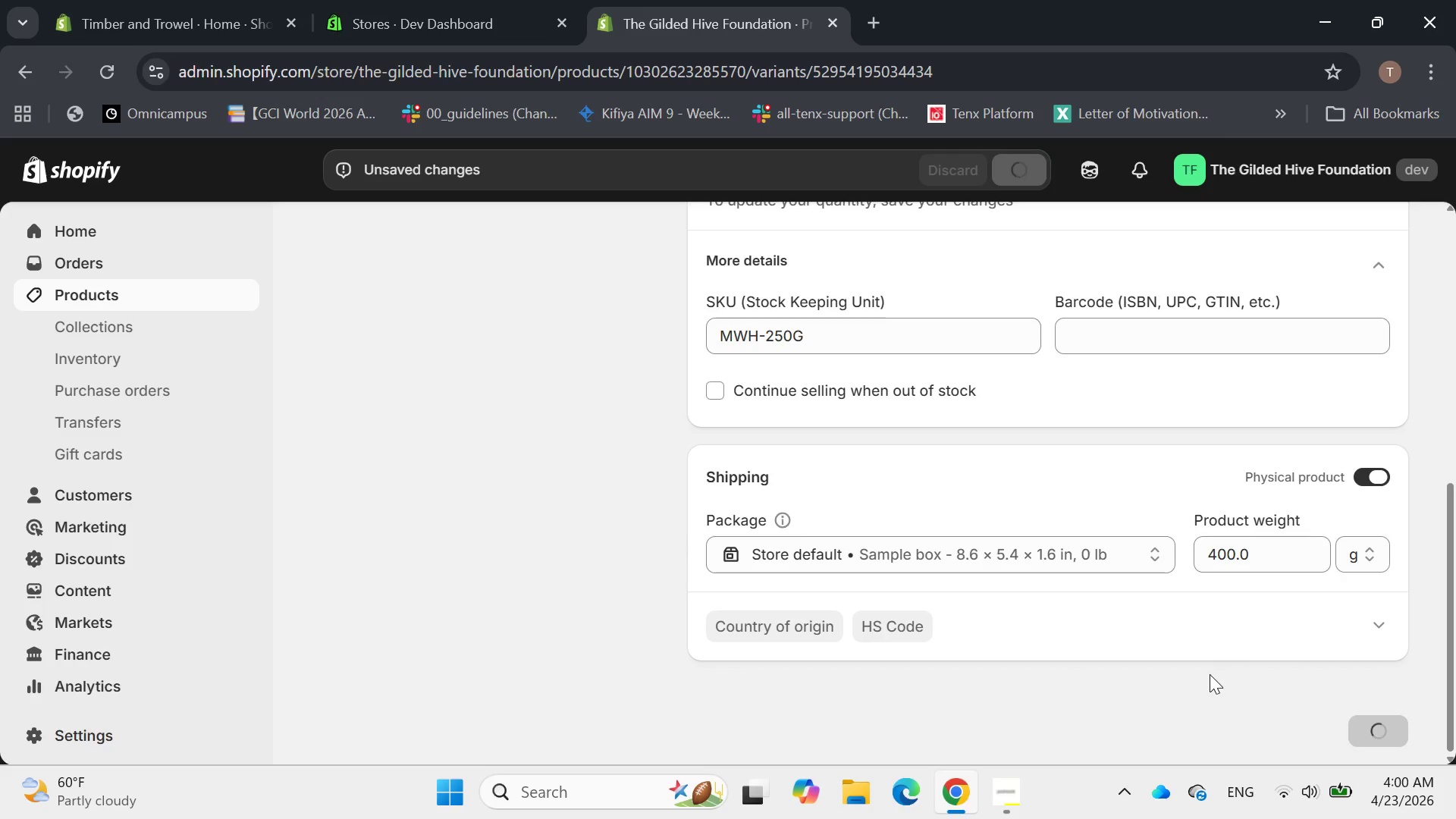 
scroll: coordinate [1201, 637], scroll_direction: down, amount: 4.0
 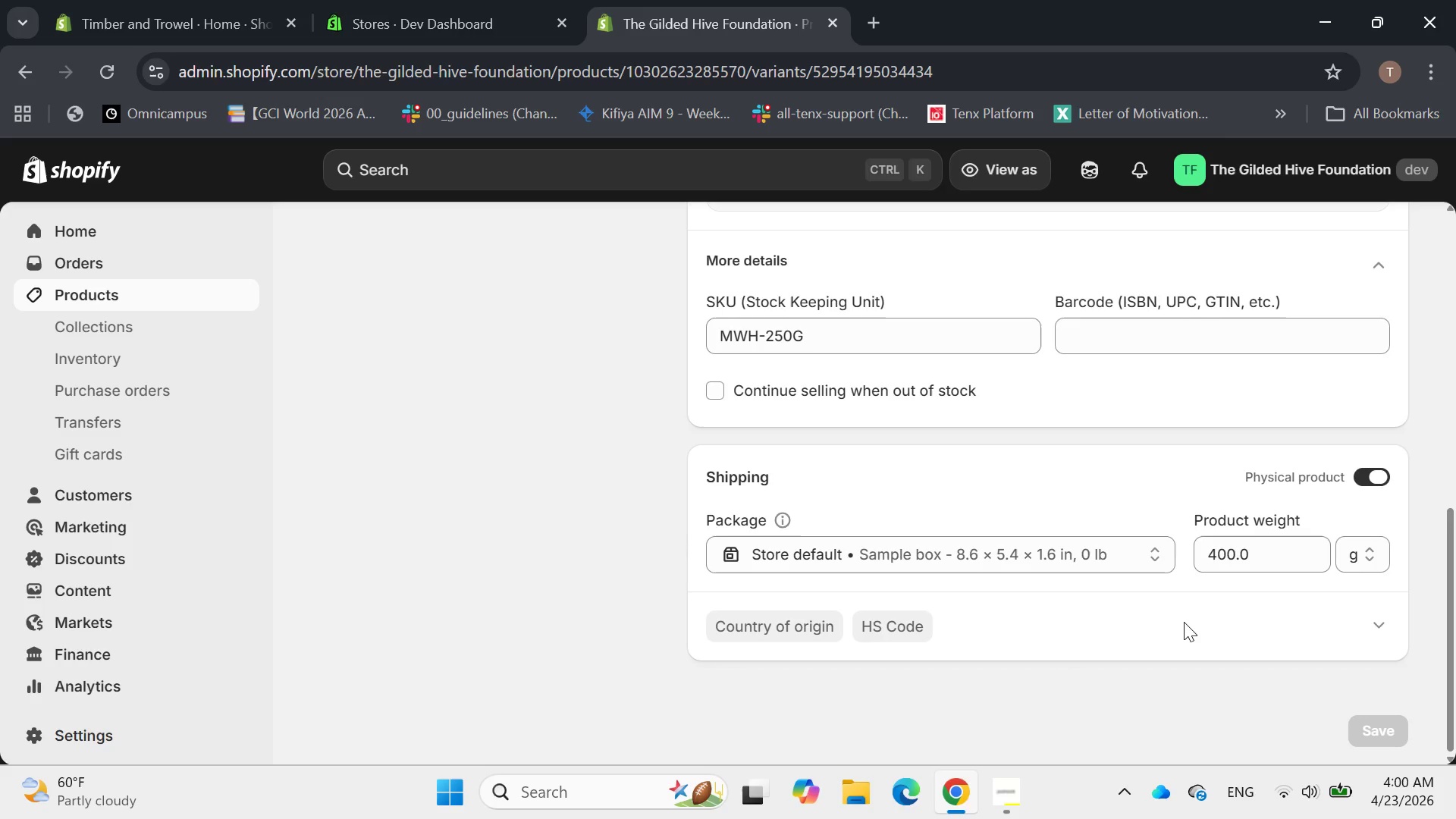 
wait(11.94)
 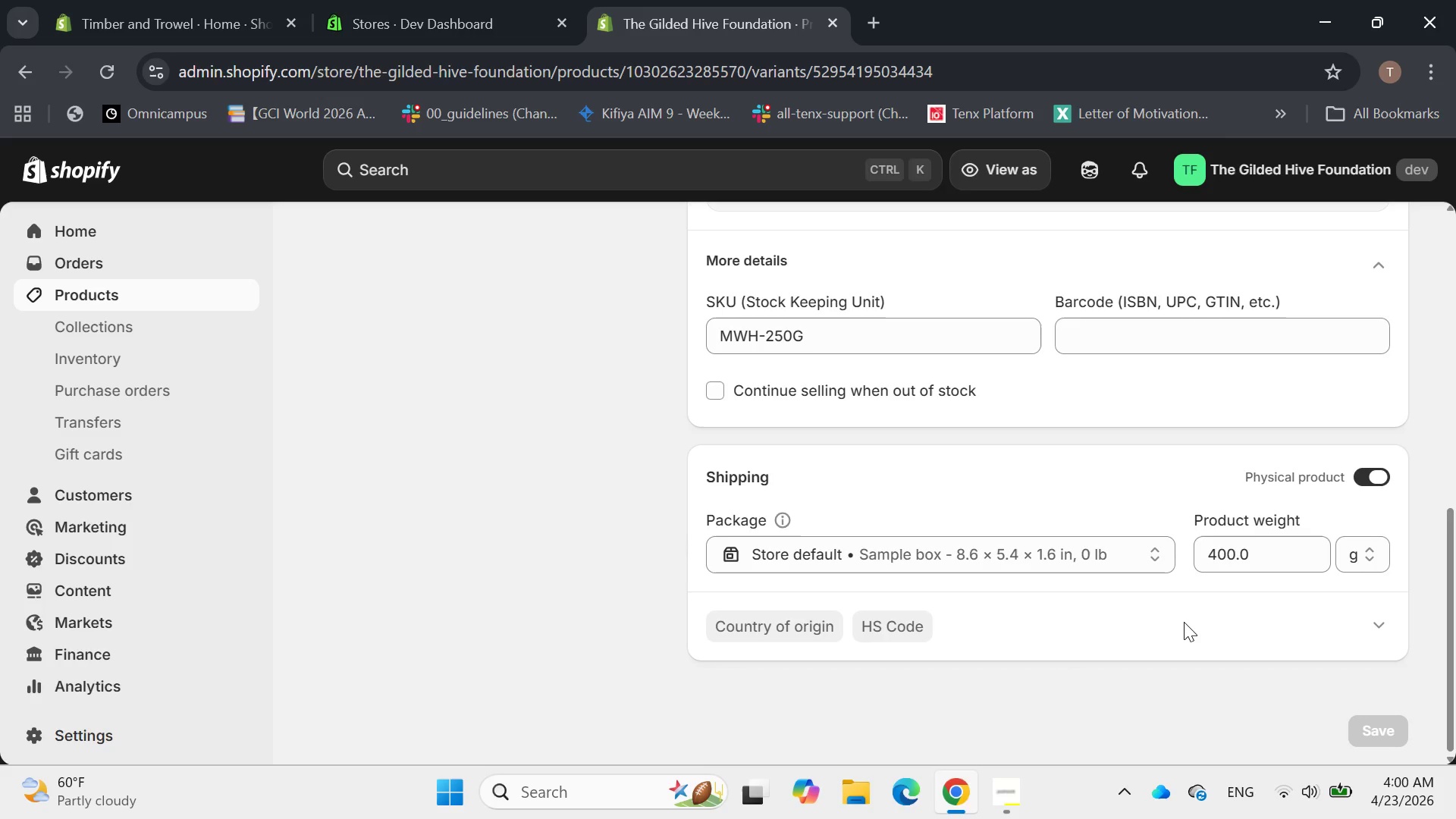 
left_click([942, 547])
 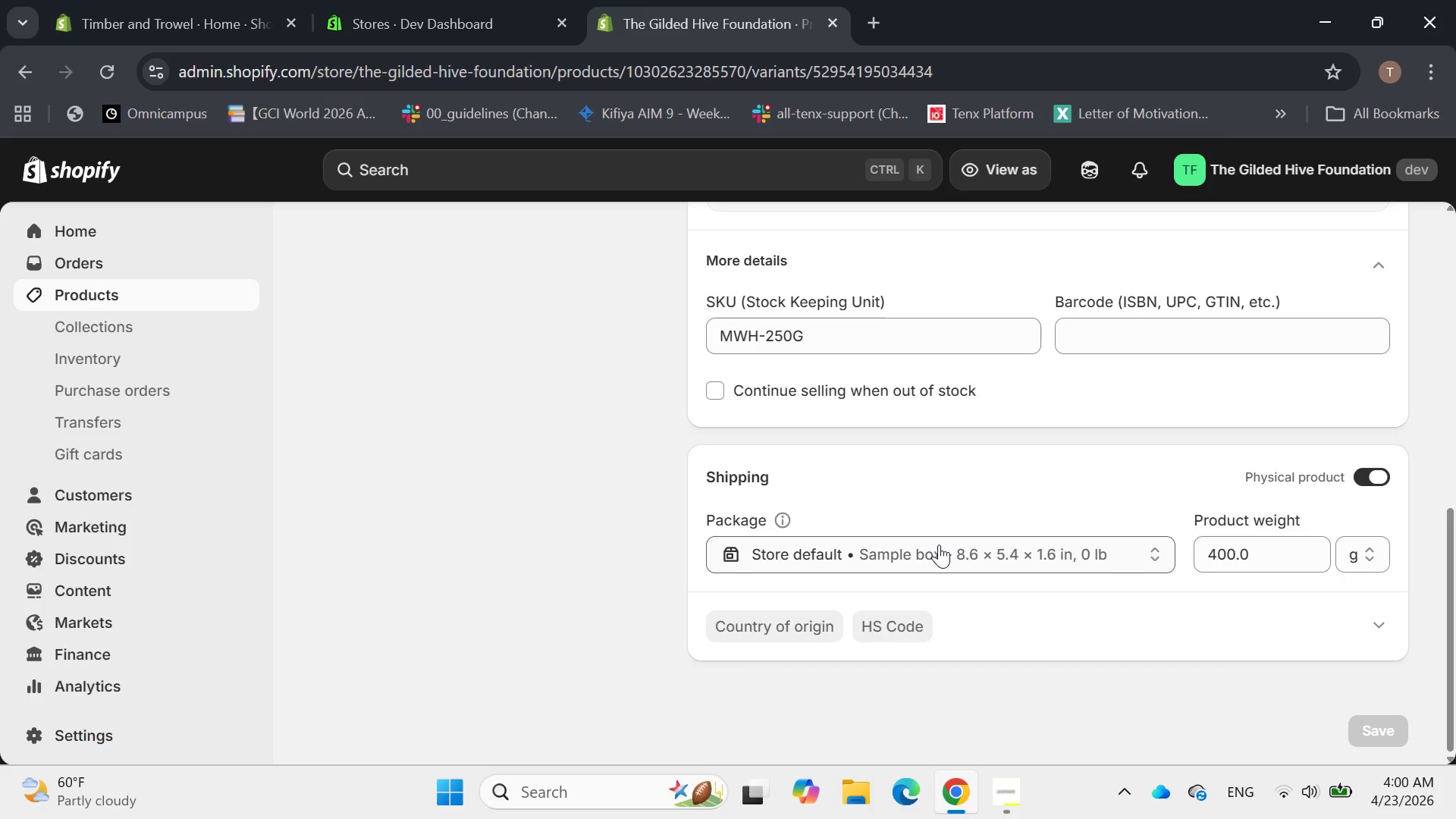 
wait(6.44)
 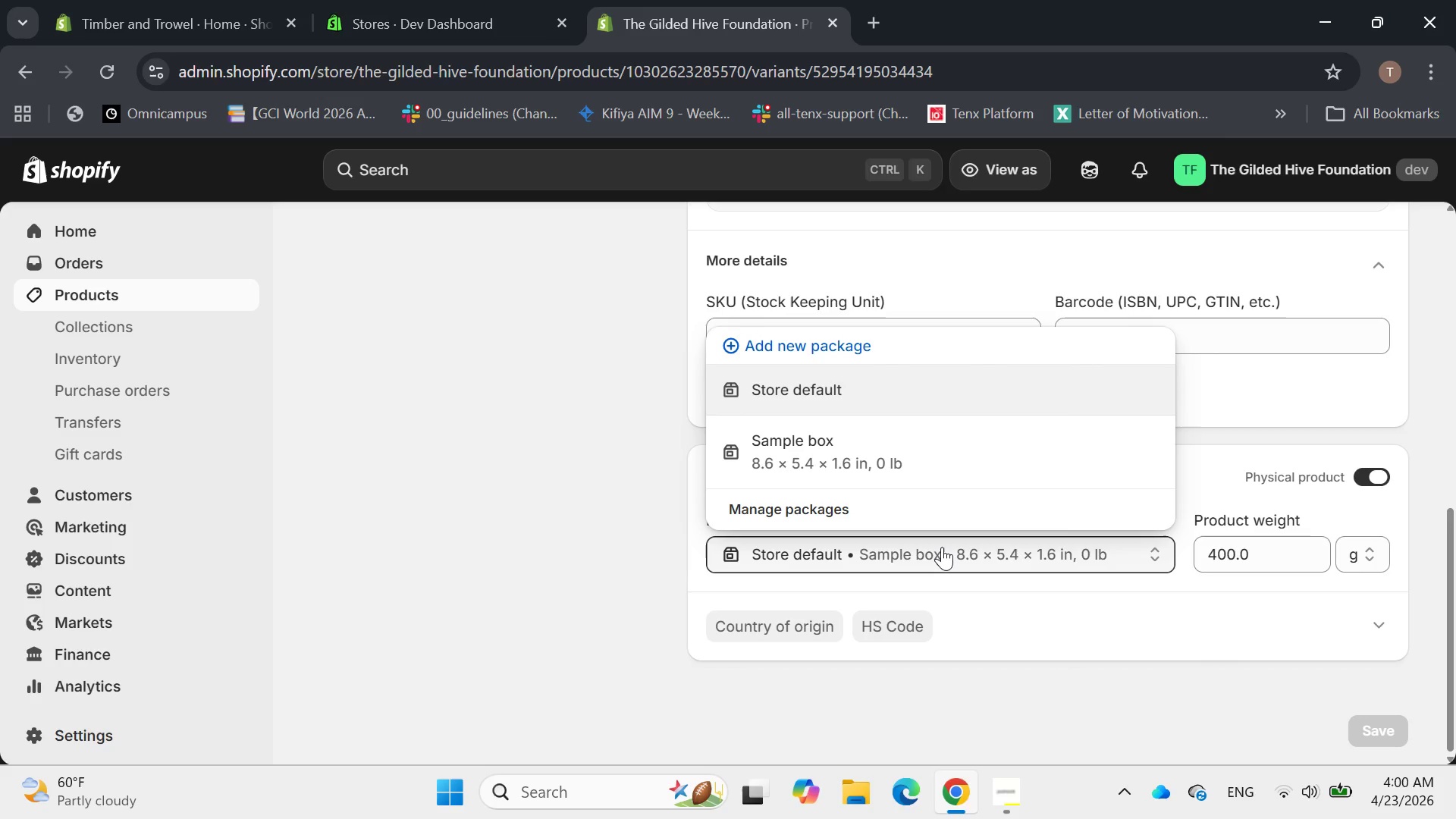 
scroll: coordinate [793, 438], scroll_direction: up, amount: 7.0
 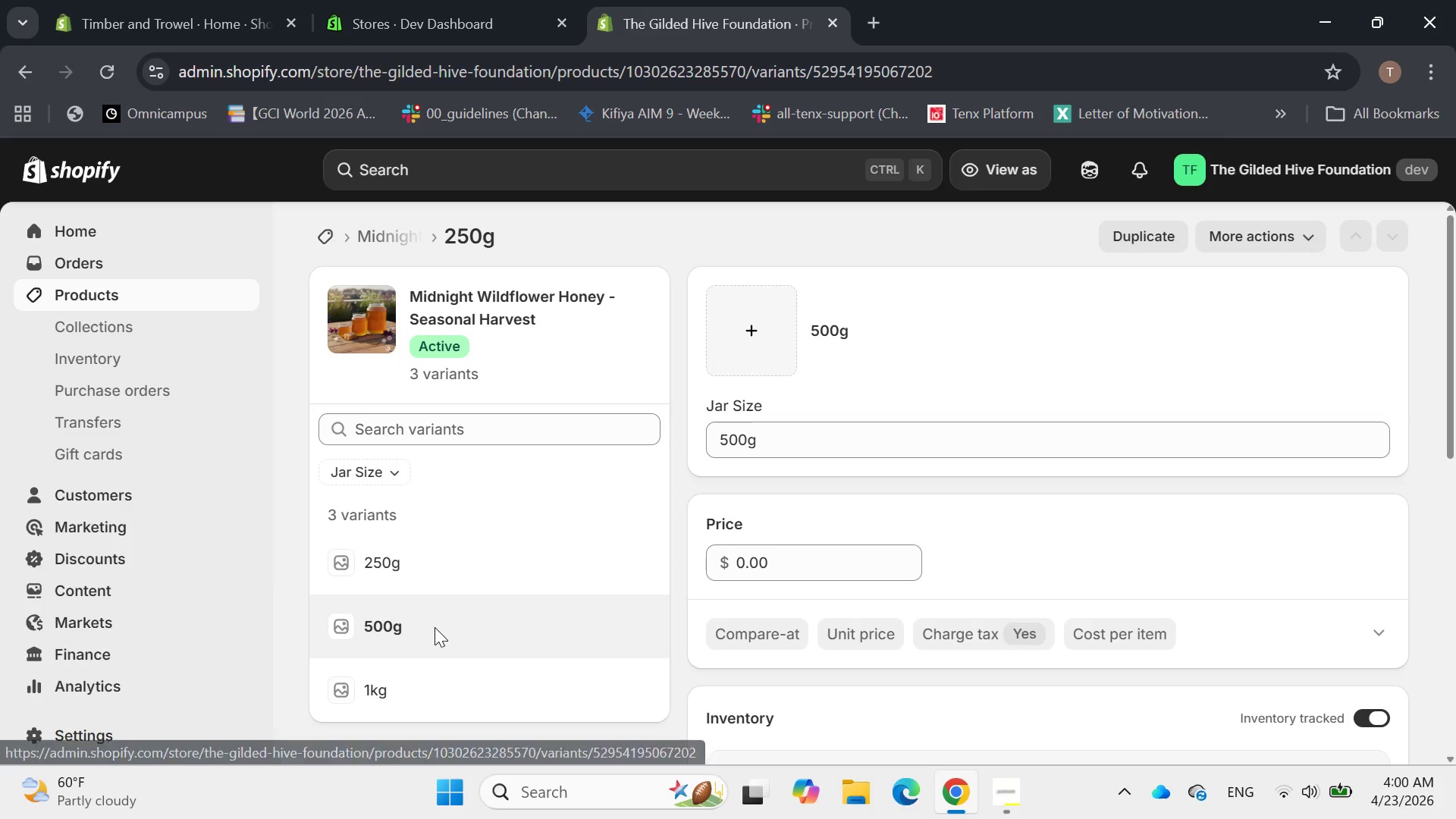 
scroll: coordinate [819, 582], scroll_direction: down, amount: 1.0
 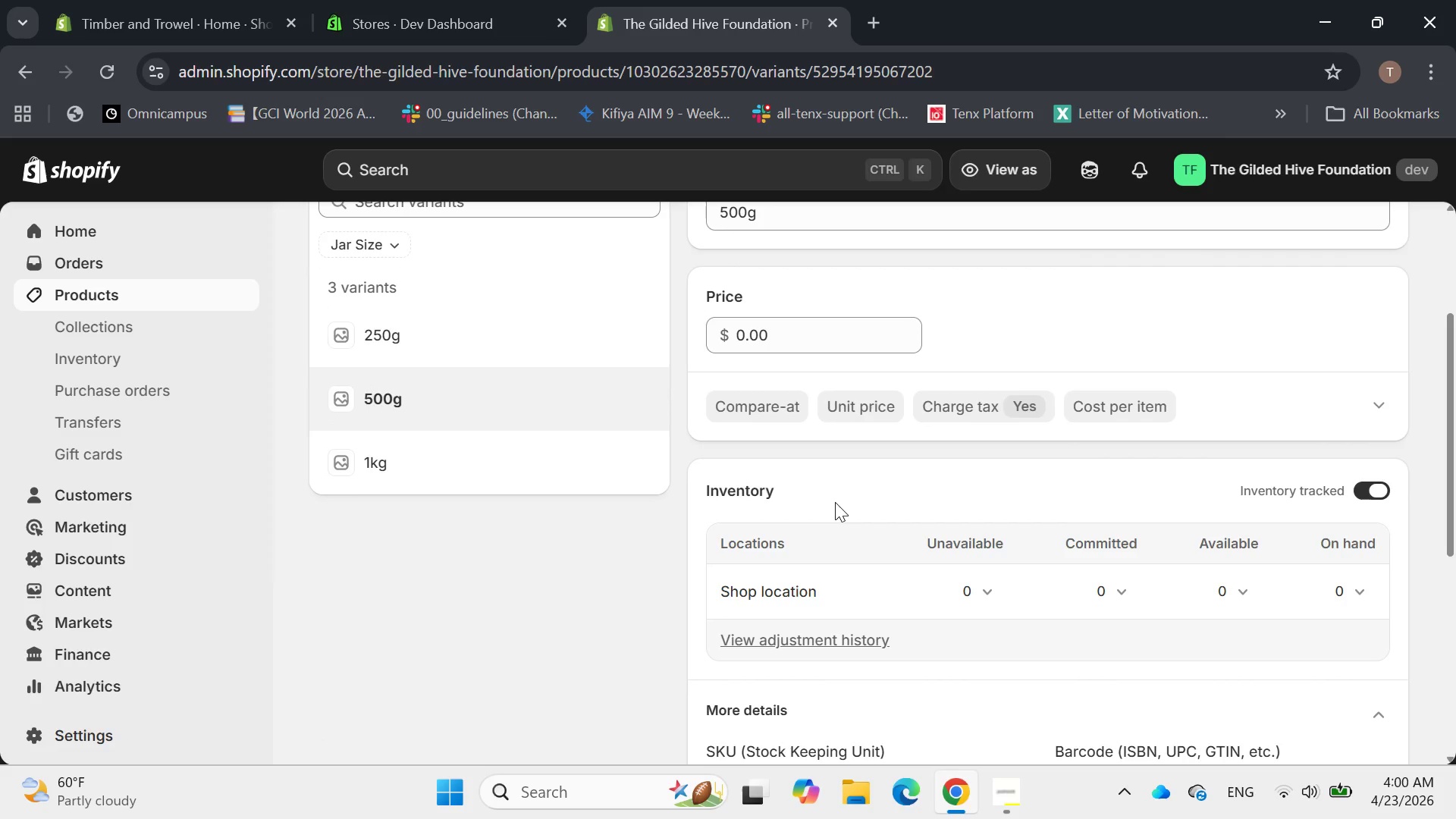 
scroll: coordinate [836, 500], scroll_direction: up, amount: 1.0
 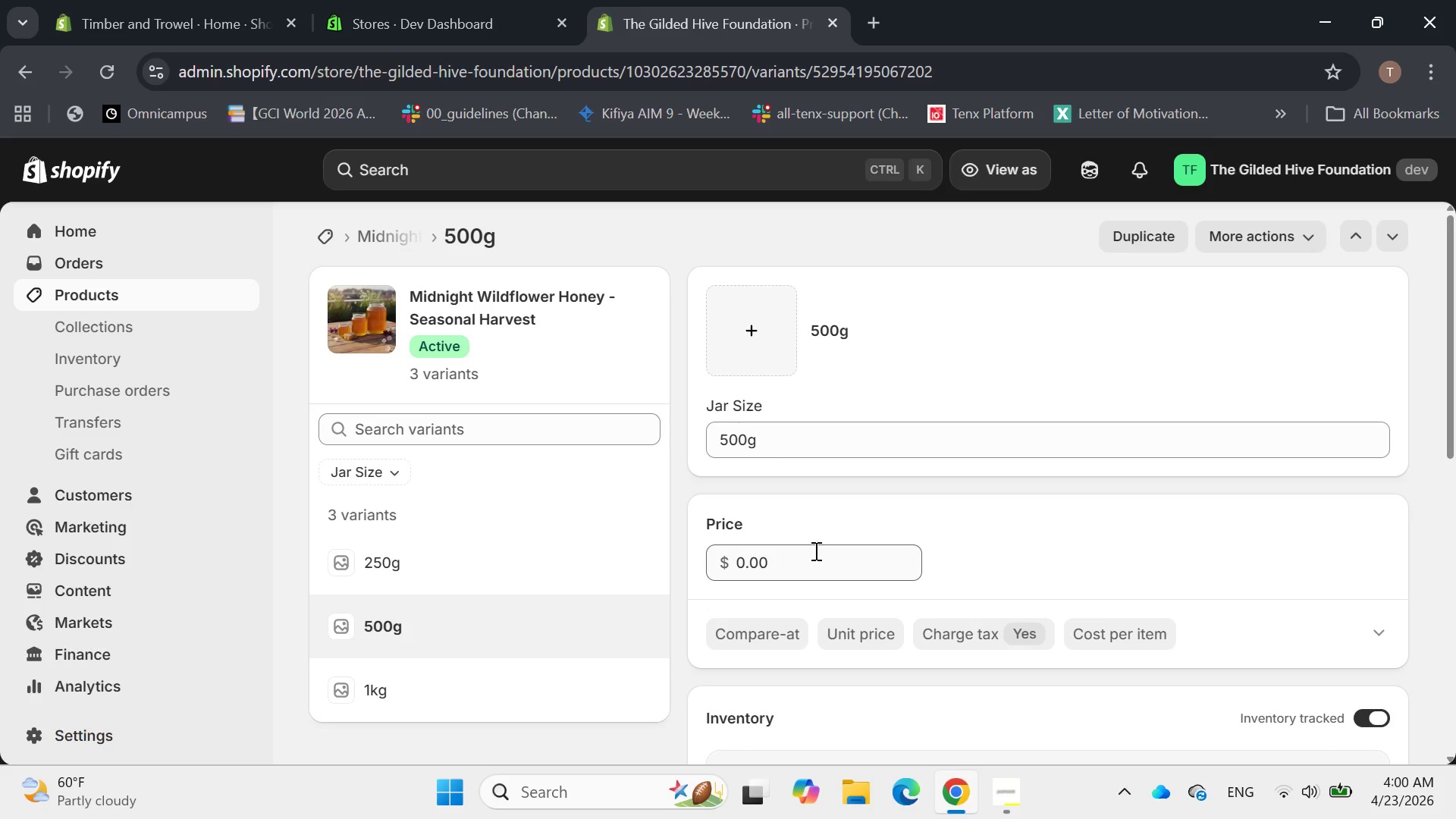 
left_click([814, 557])
 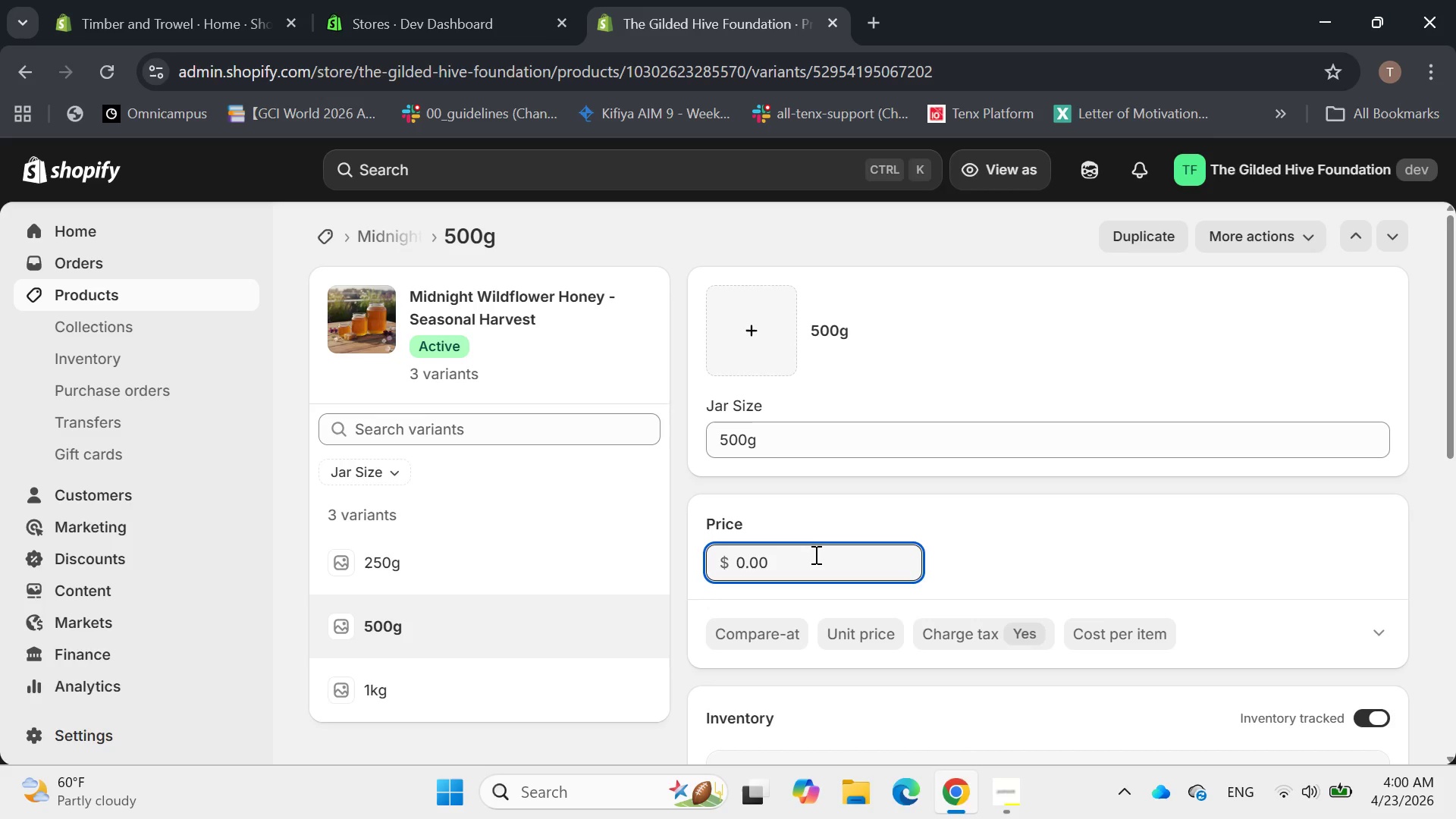 
hold_key(key=Backspace, duration=1.44)
 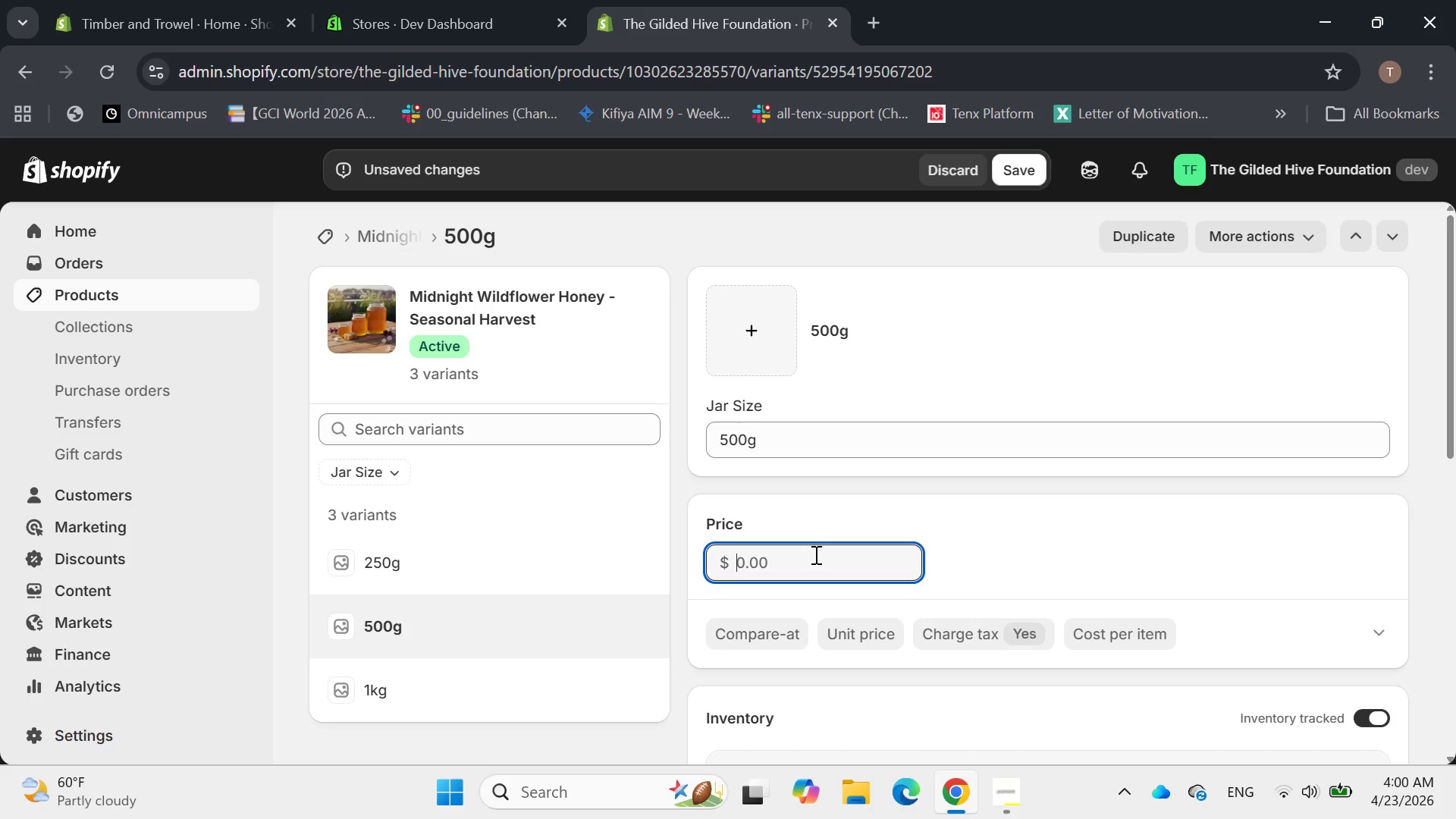 
hold_key(key=Backspace, duration=28.61)
 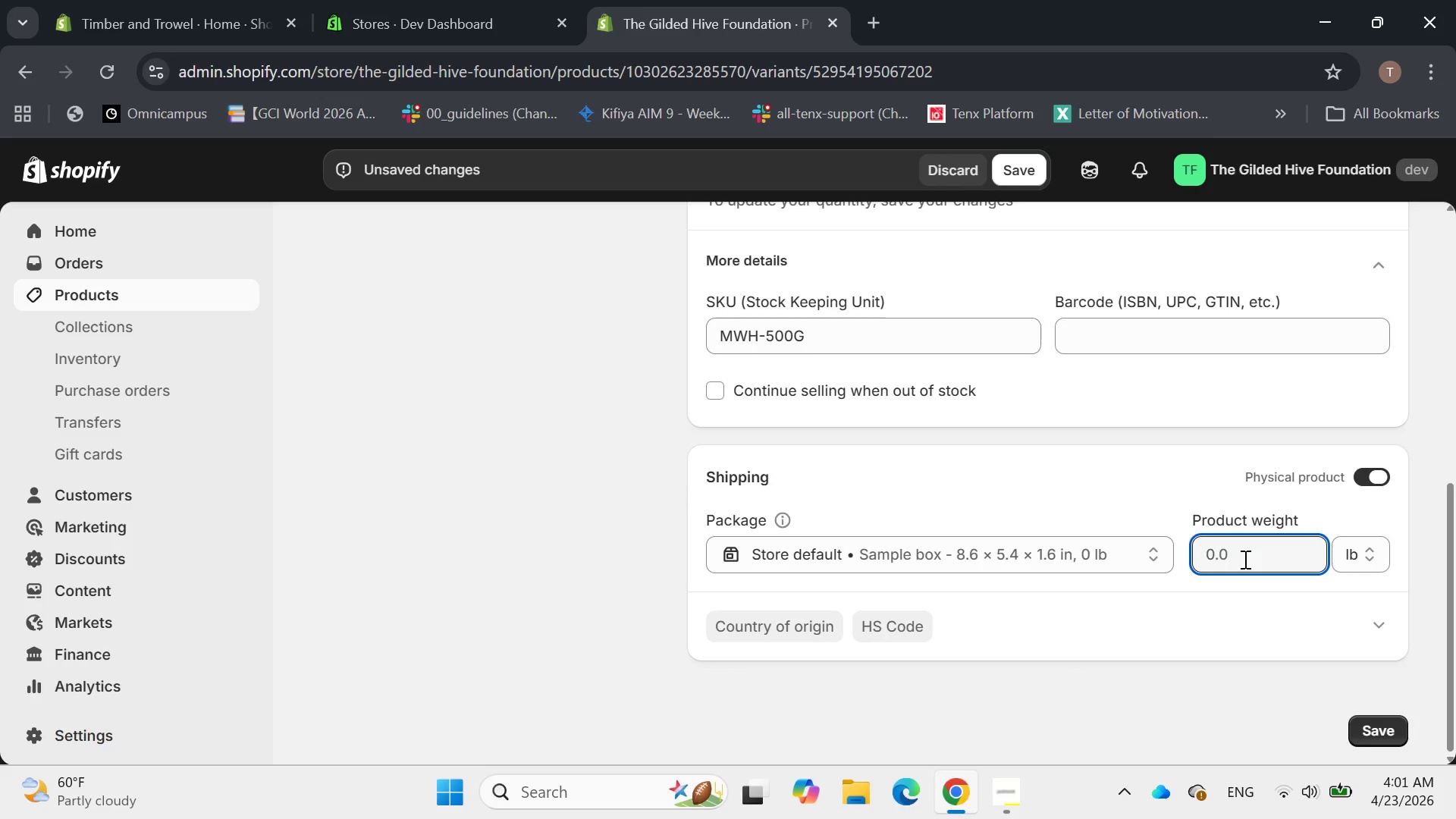 
type(32)
 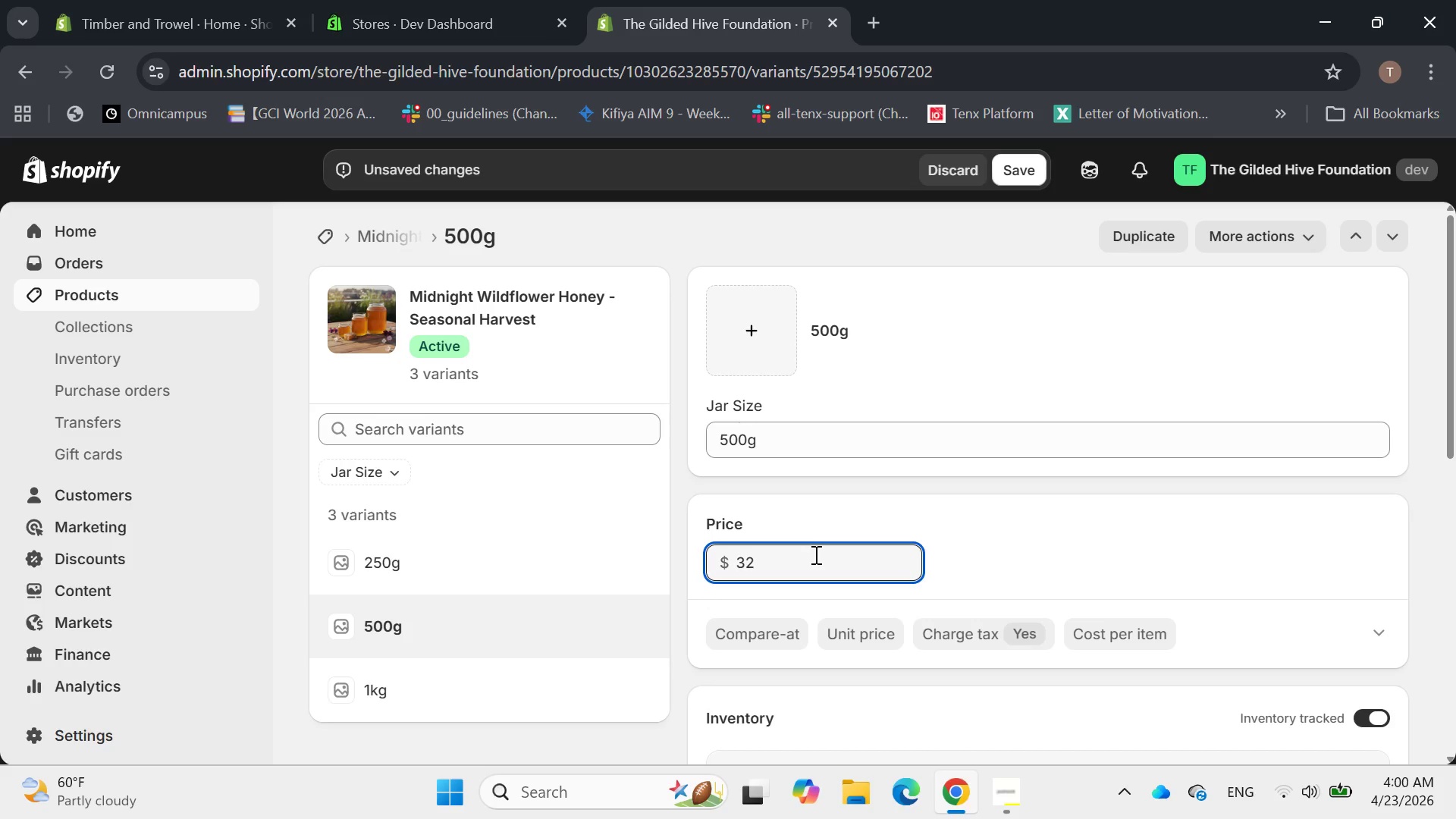 
key(Enter)
 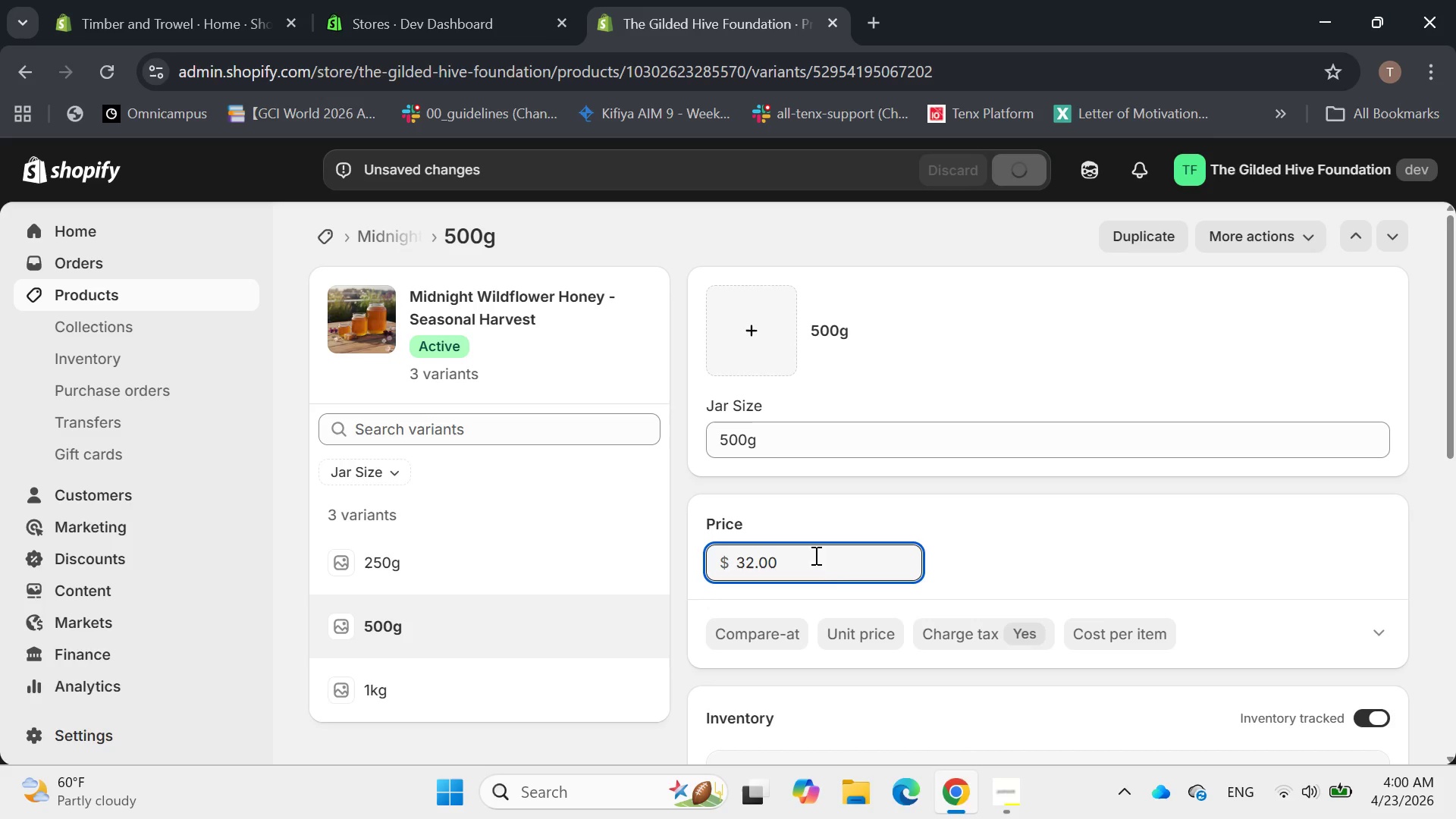 
scroll: coordinate [798, 567], scroll_direction: down, amount: 3.0
 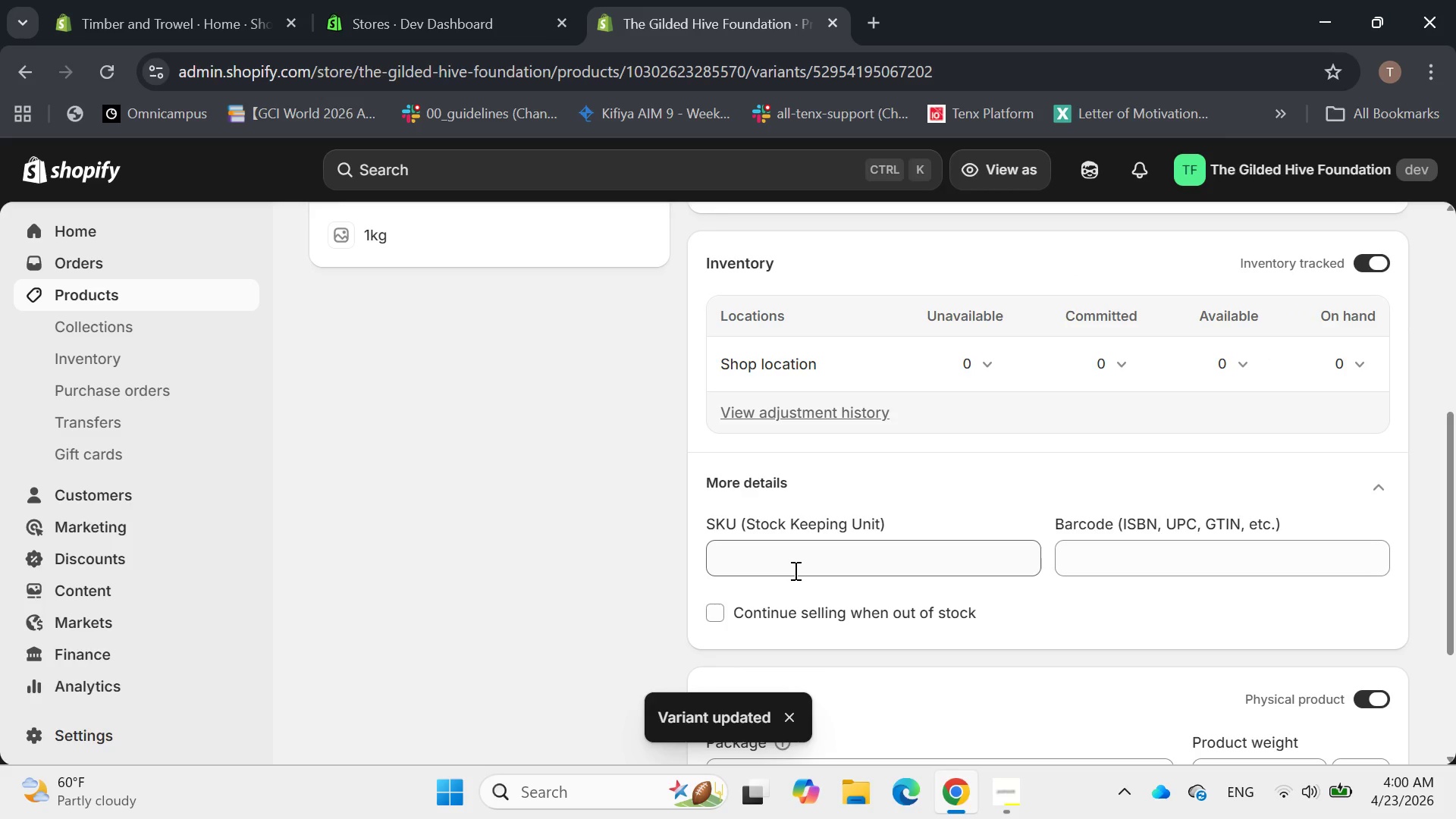 
left_click([794, 570])
 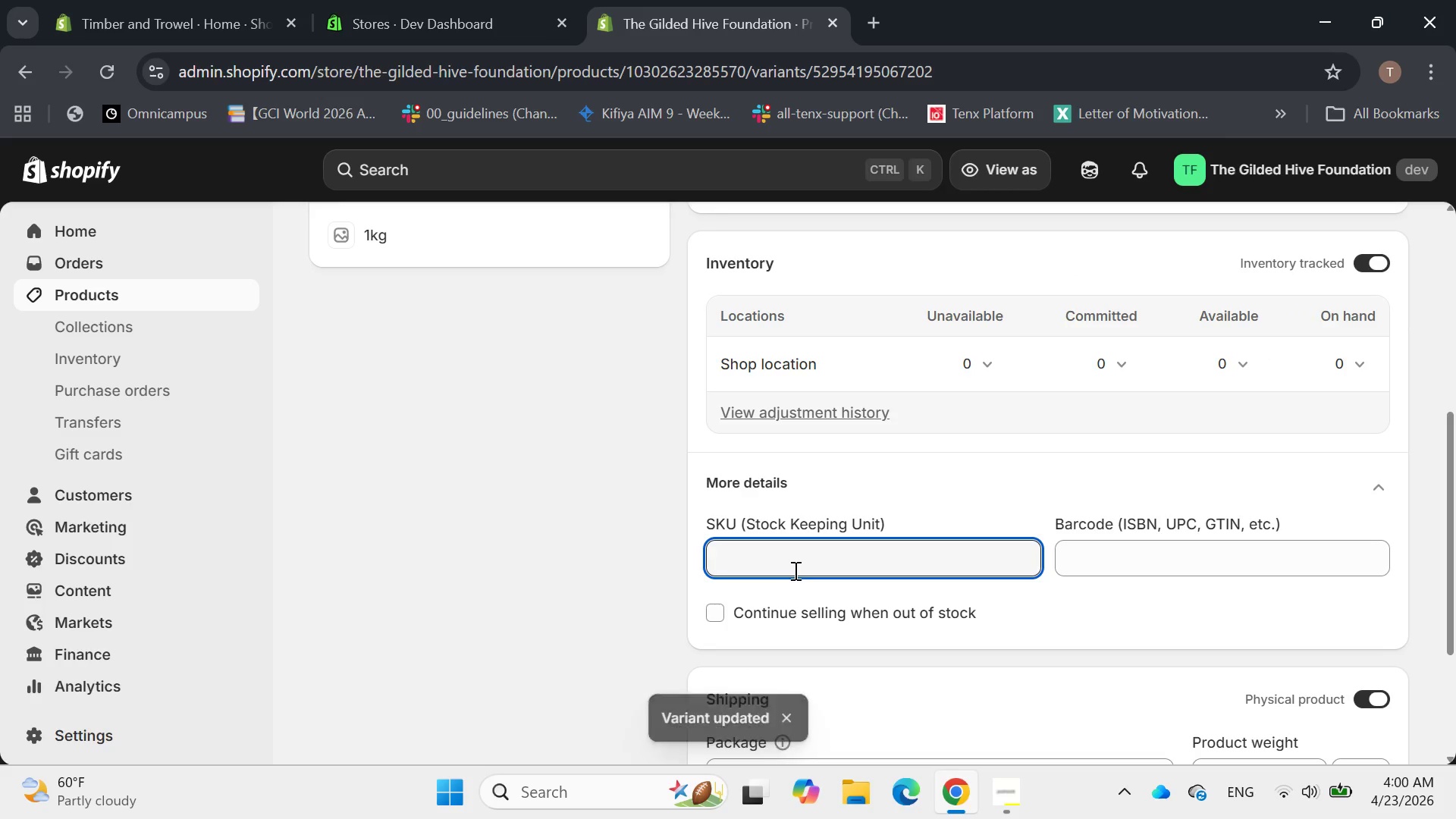 
type(MWH-500G)
 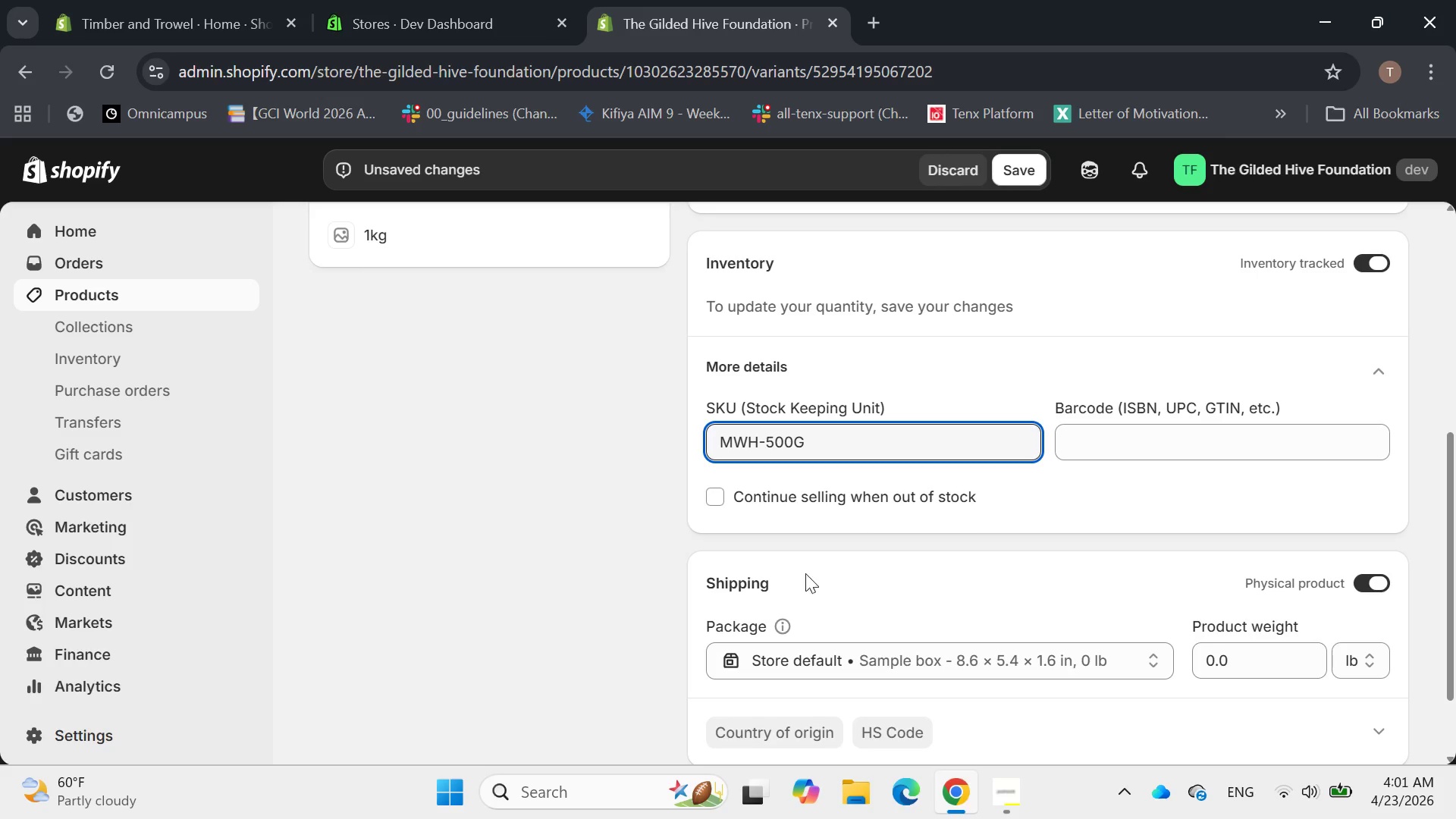 
scroll: coordinate [995, 570], scroll_direction: down, amount: 1.0
 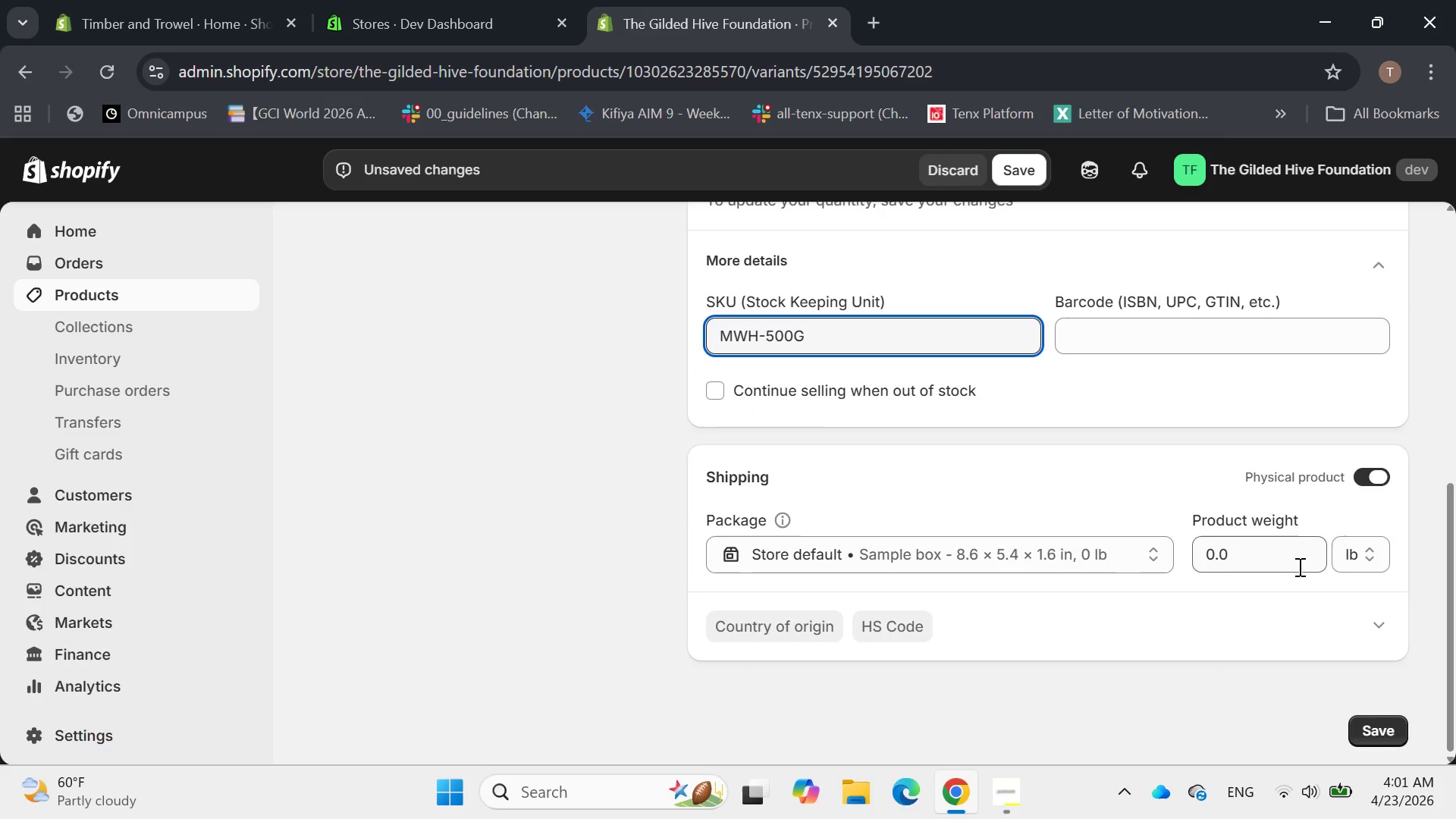 
scroll: coordinate [856, 533], scroll_direction: up, amount: 1.0
 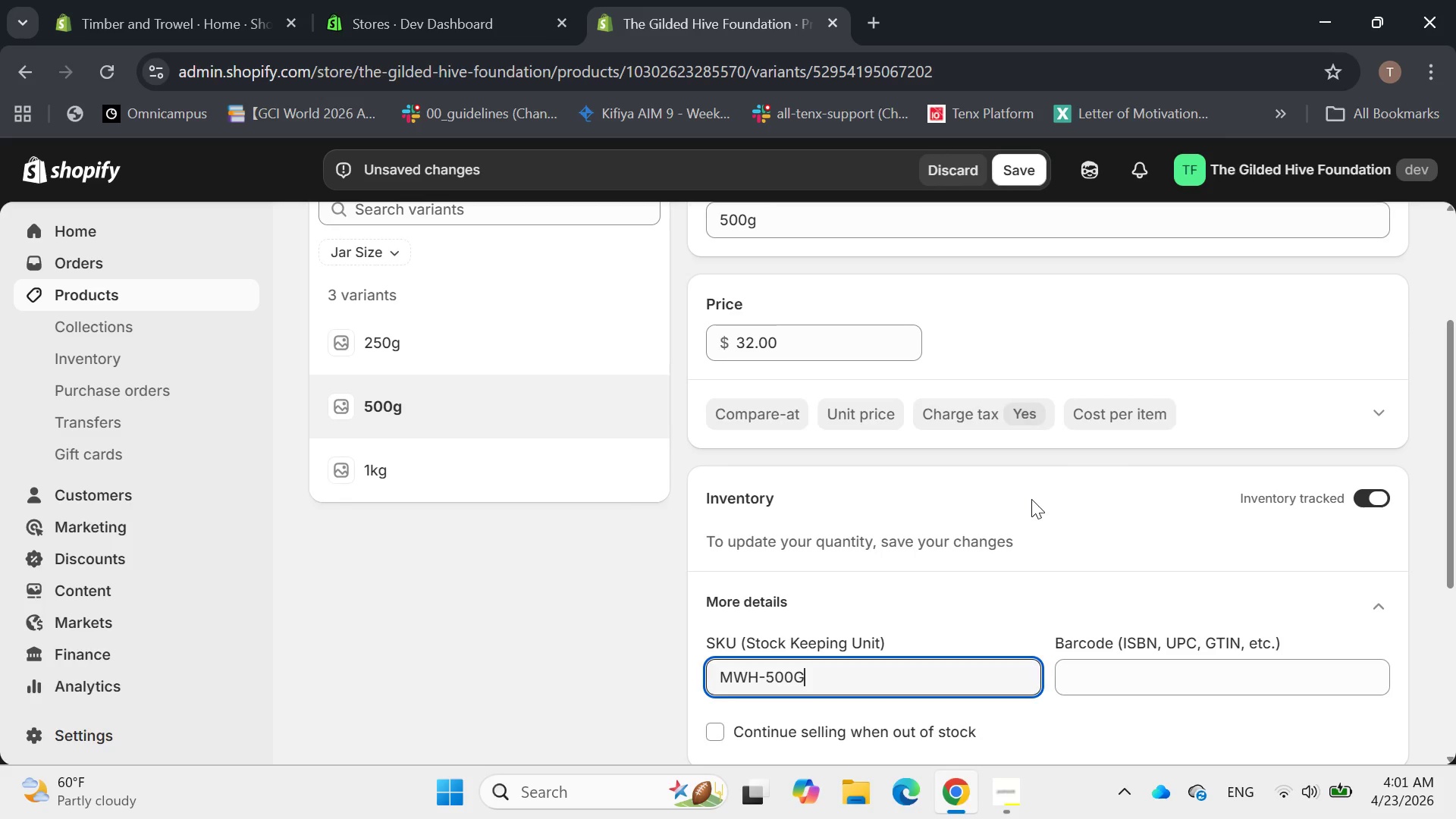 
scroll: coordinate [1032, 497], scroll_direction: down, amount: 3.0
 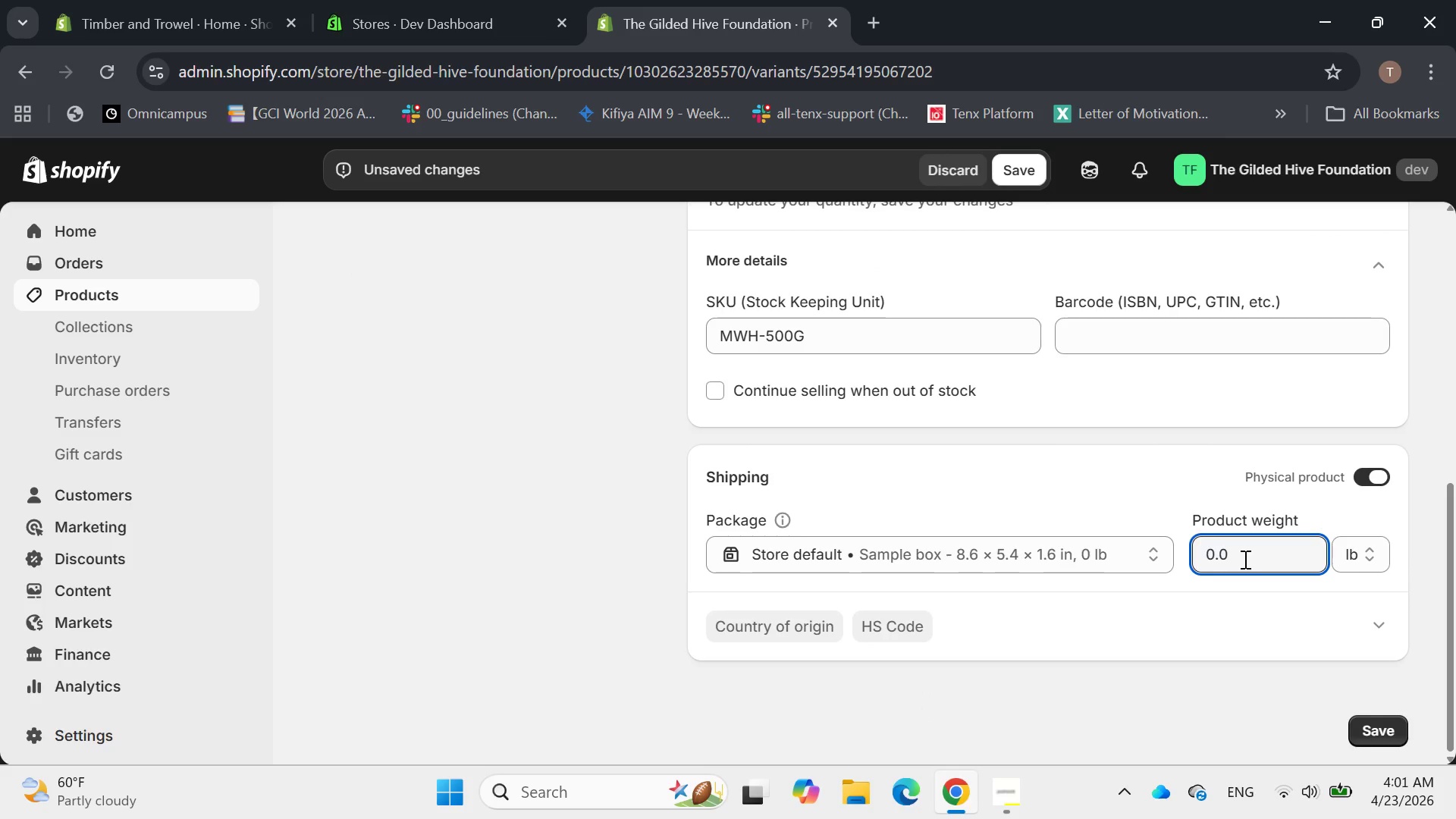 
key(Backspace)
 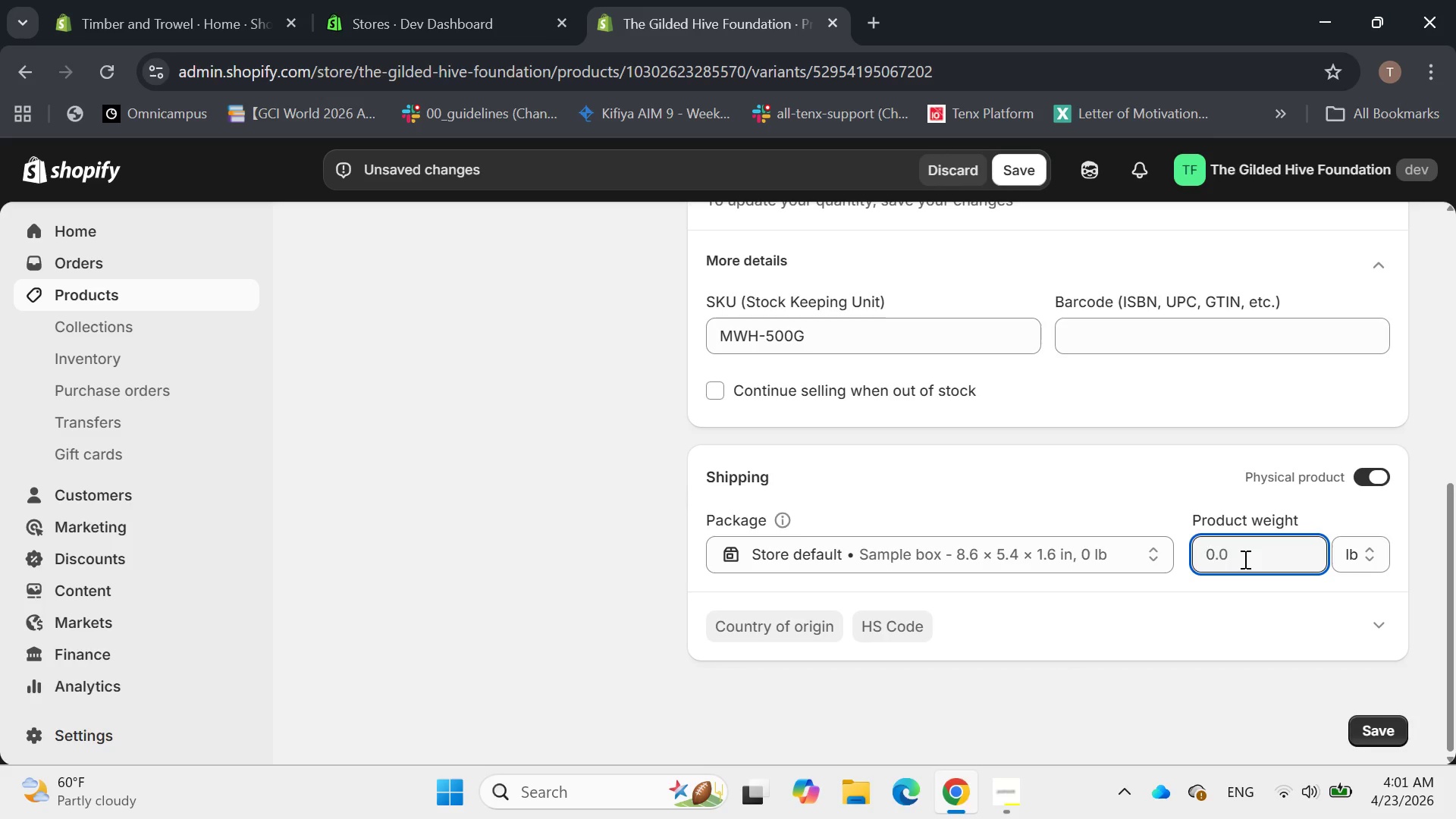 
key(Backspace)
 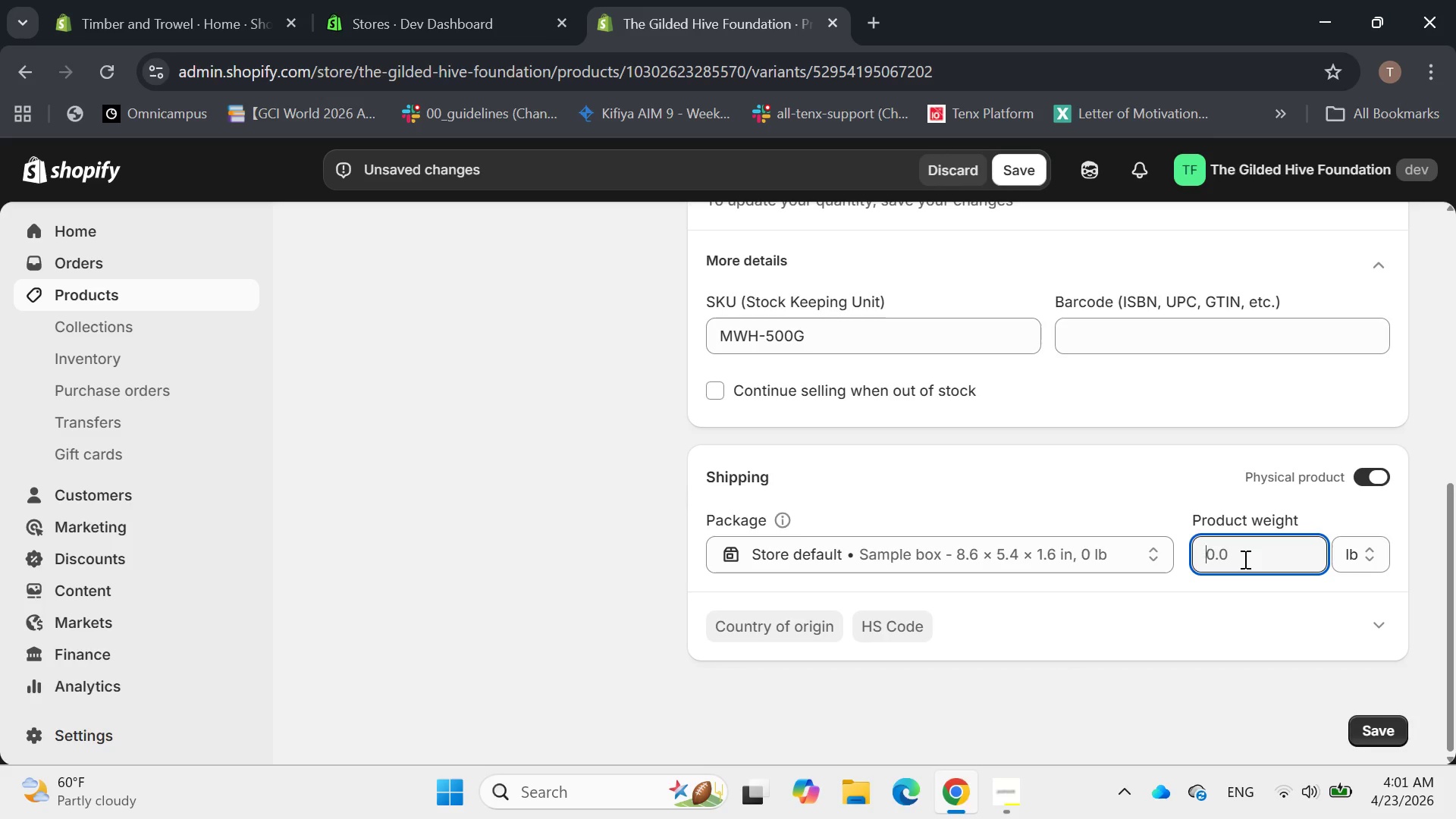 
type(700)
 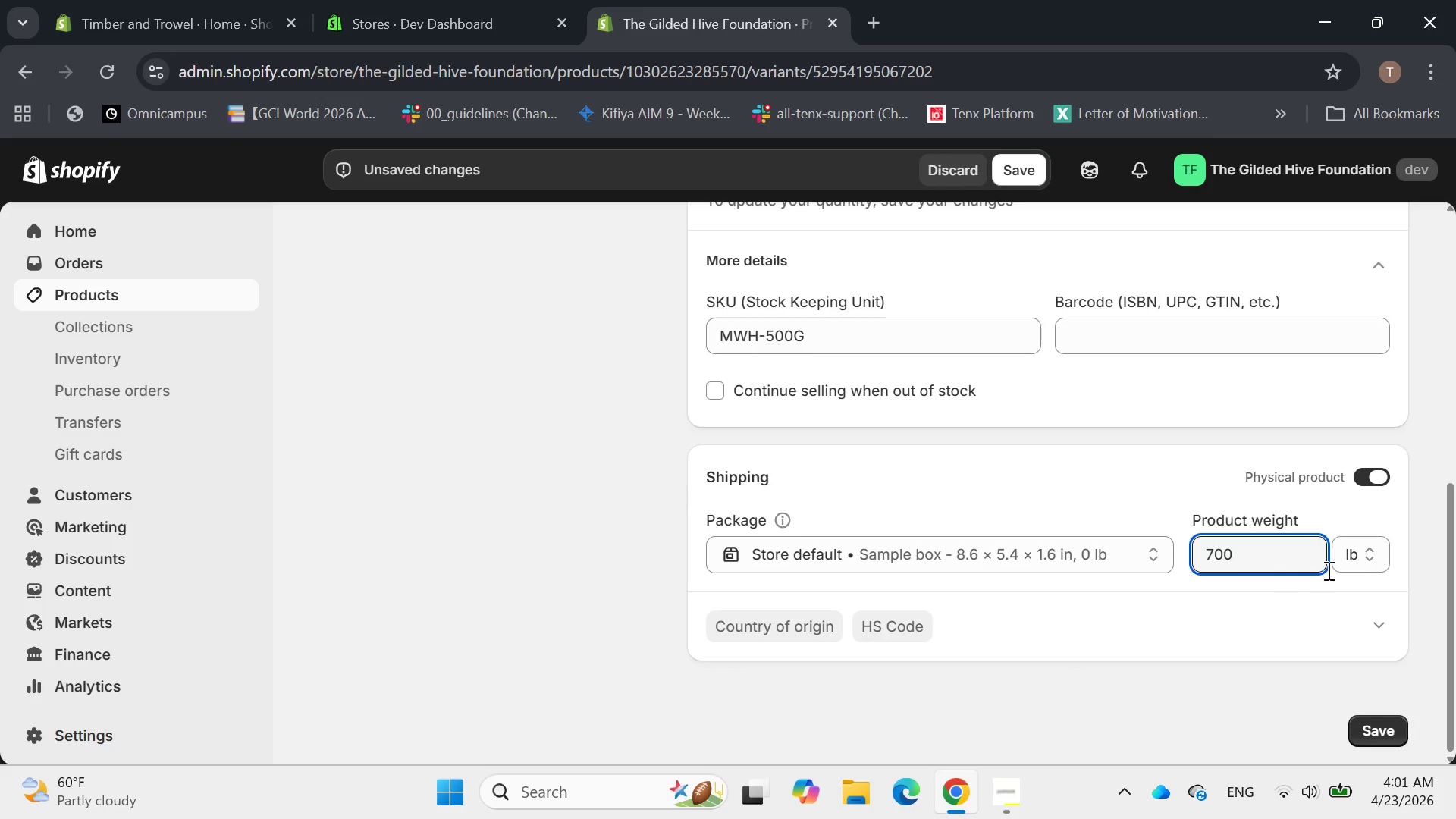 
left_click([1362, 567])
 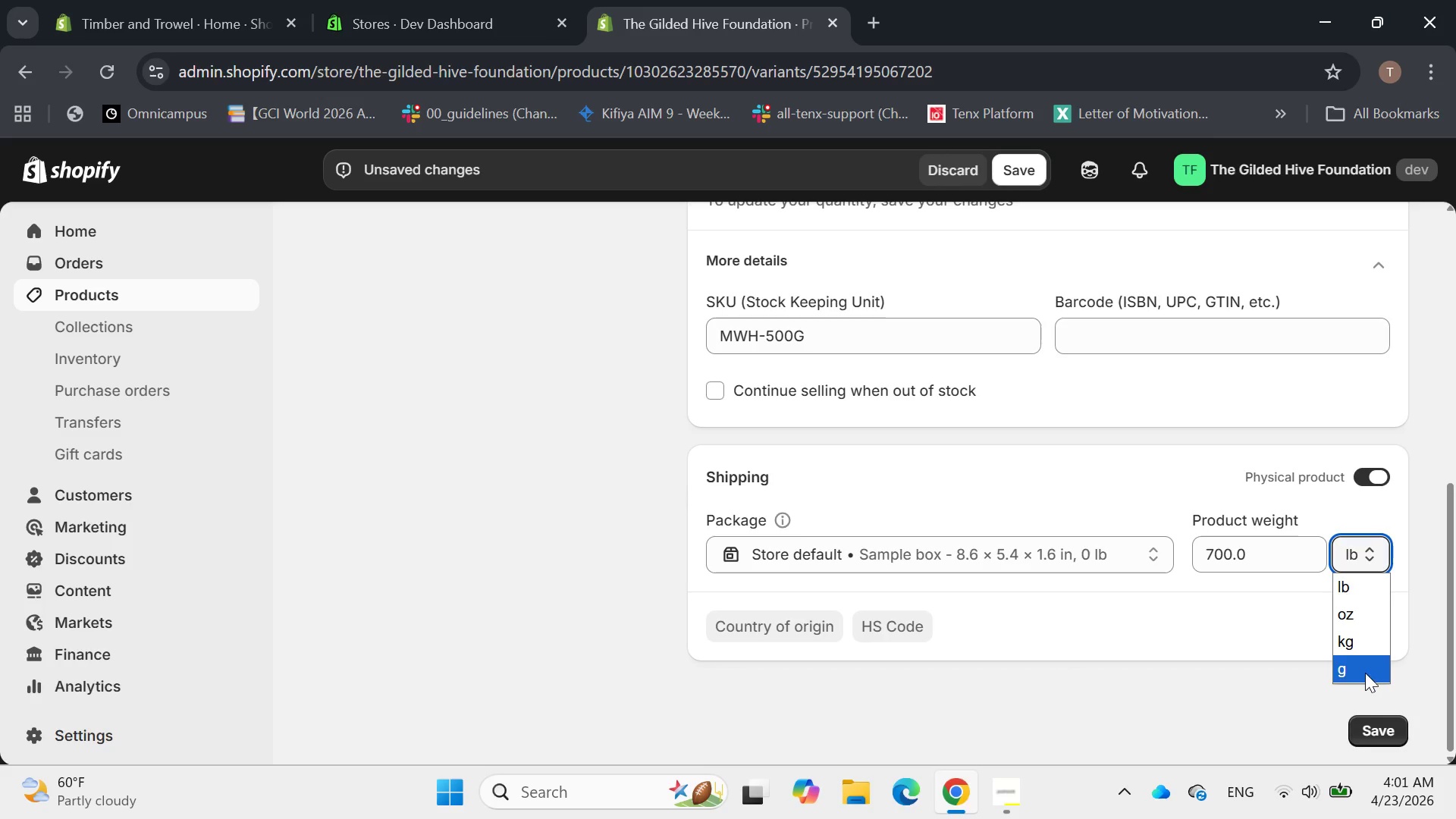 
left_click([1363, 665])
 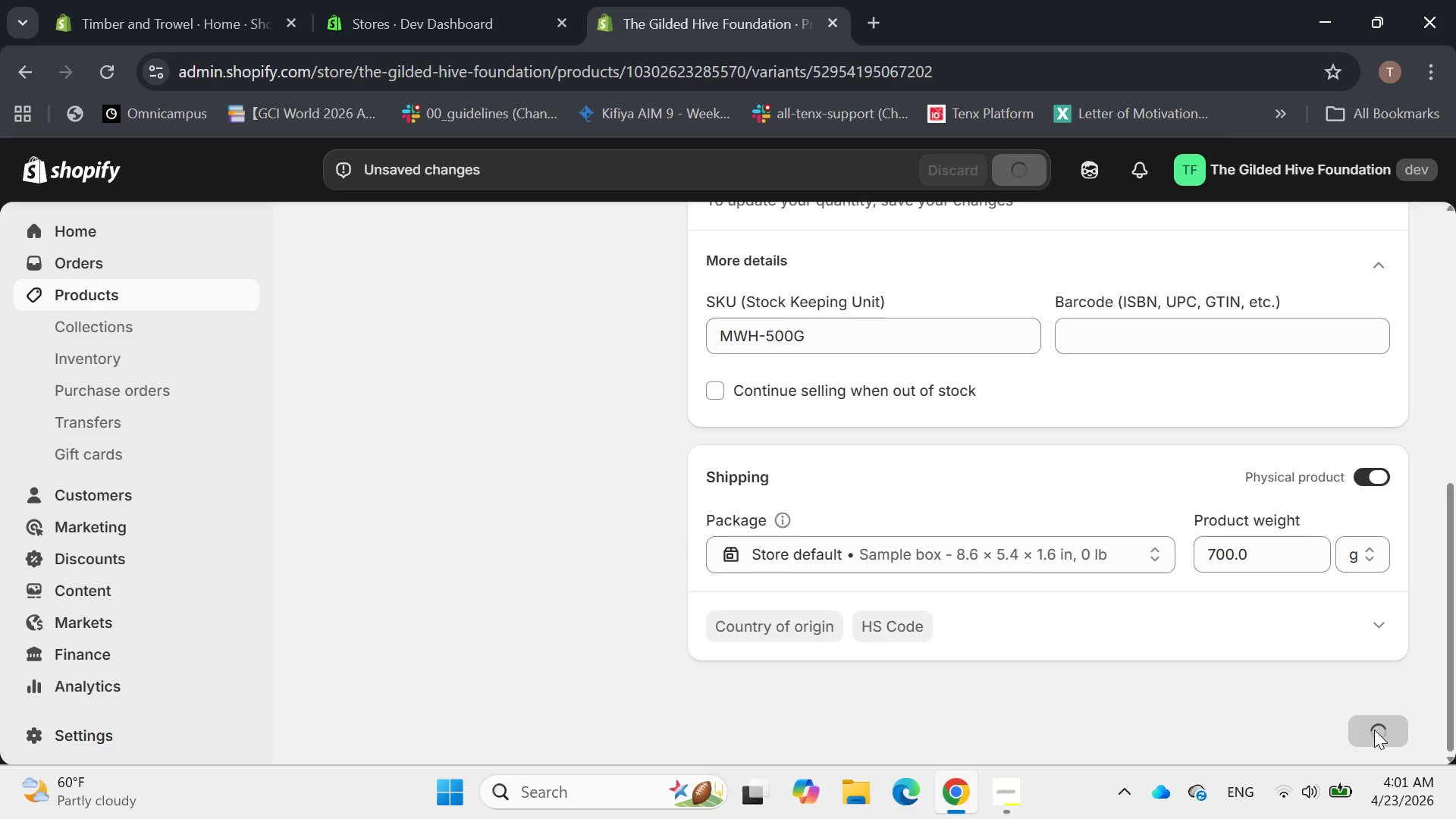 
wait(8.33)
 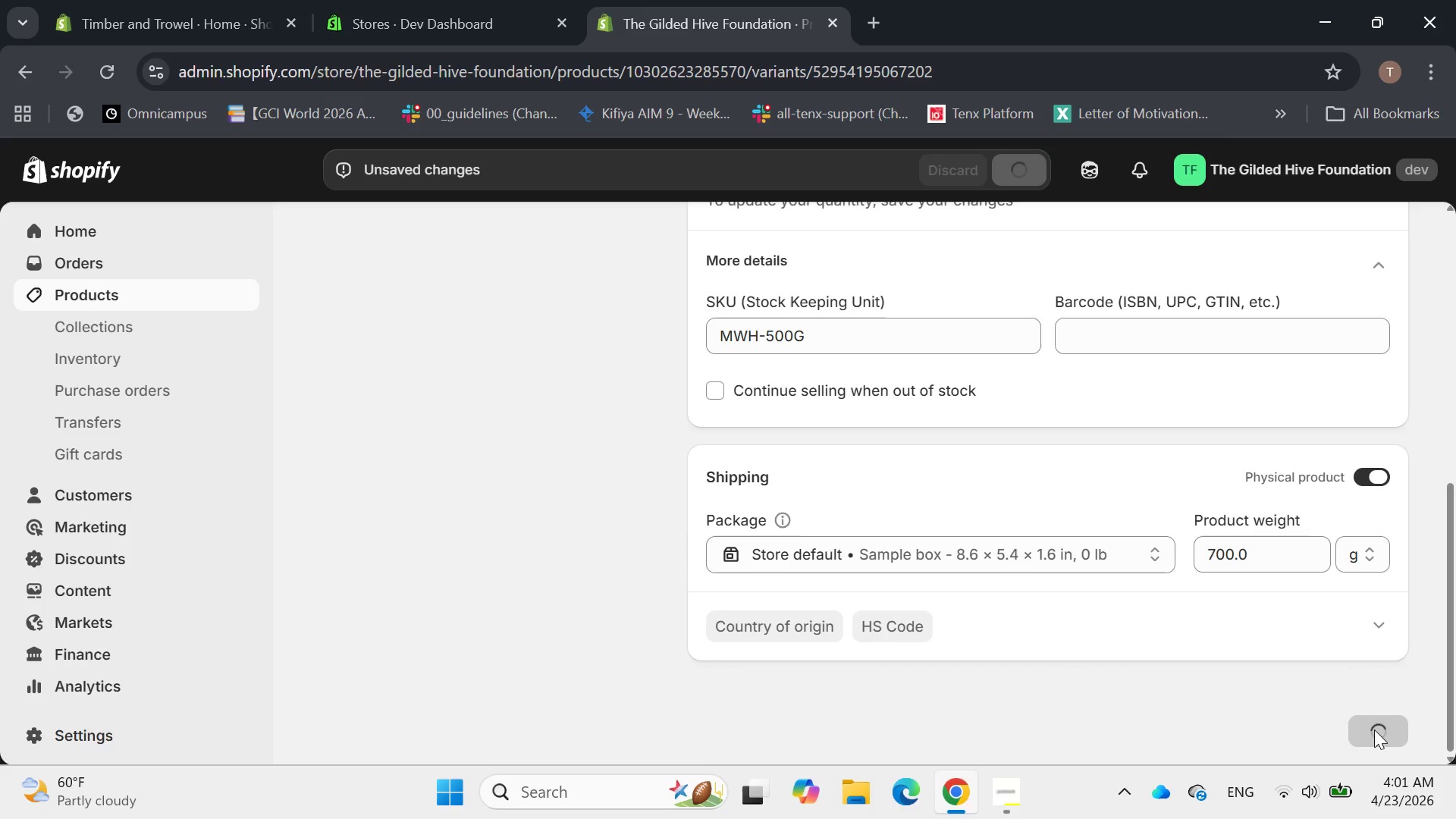 
scroll: coordinate [685, 452], scroll_direction: up, amount: 4.0
 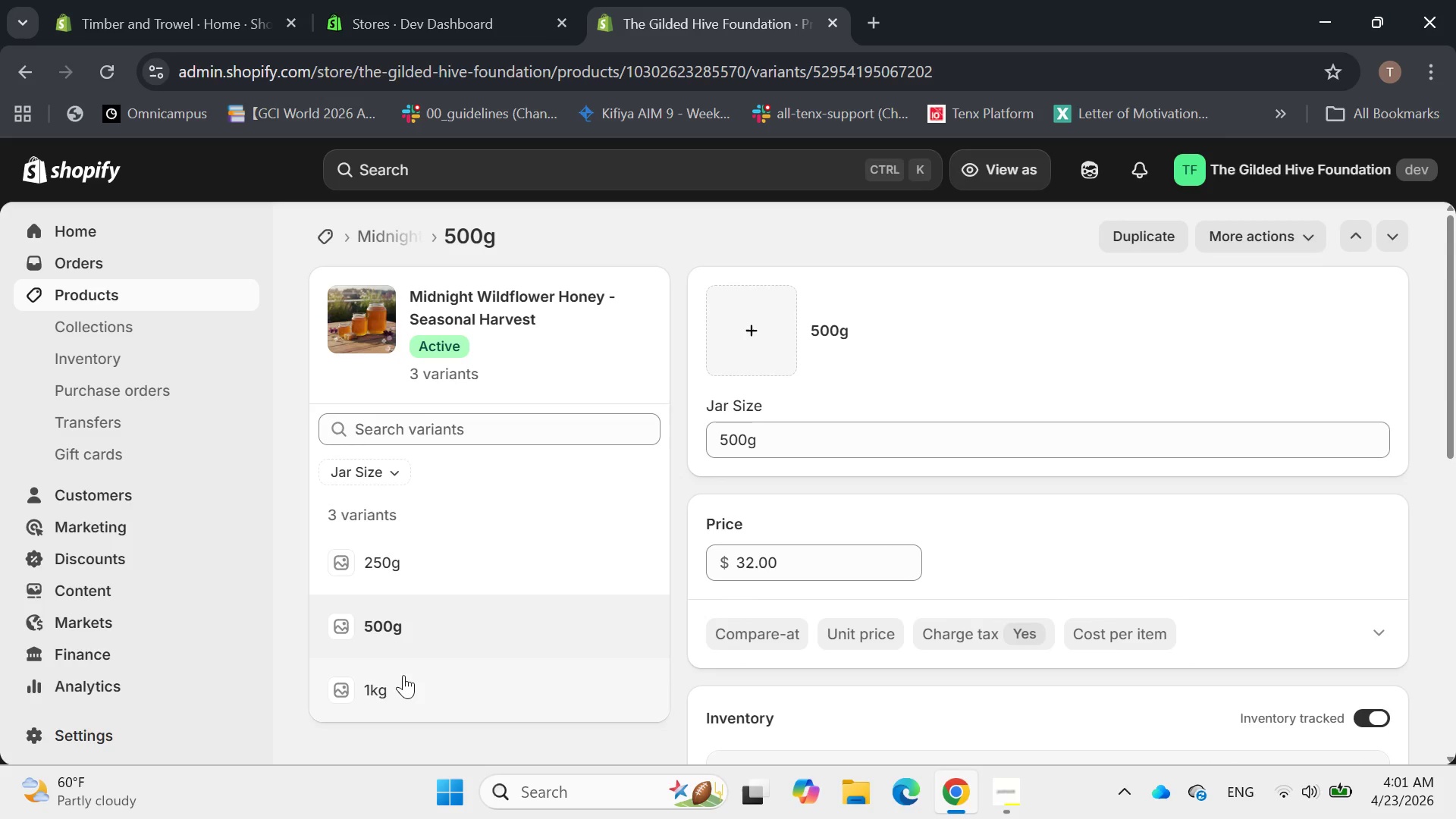 
left_click([381, 688])
 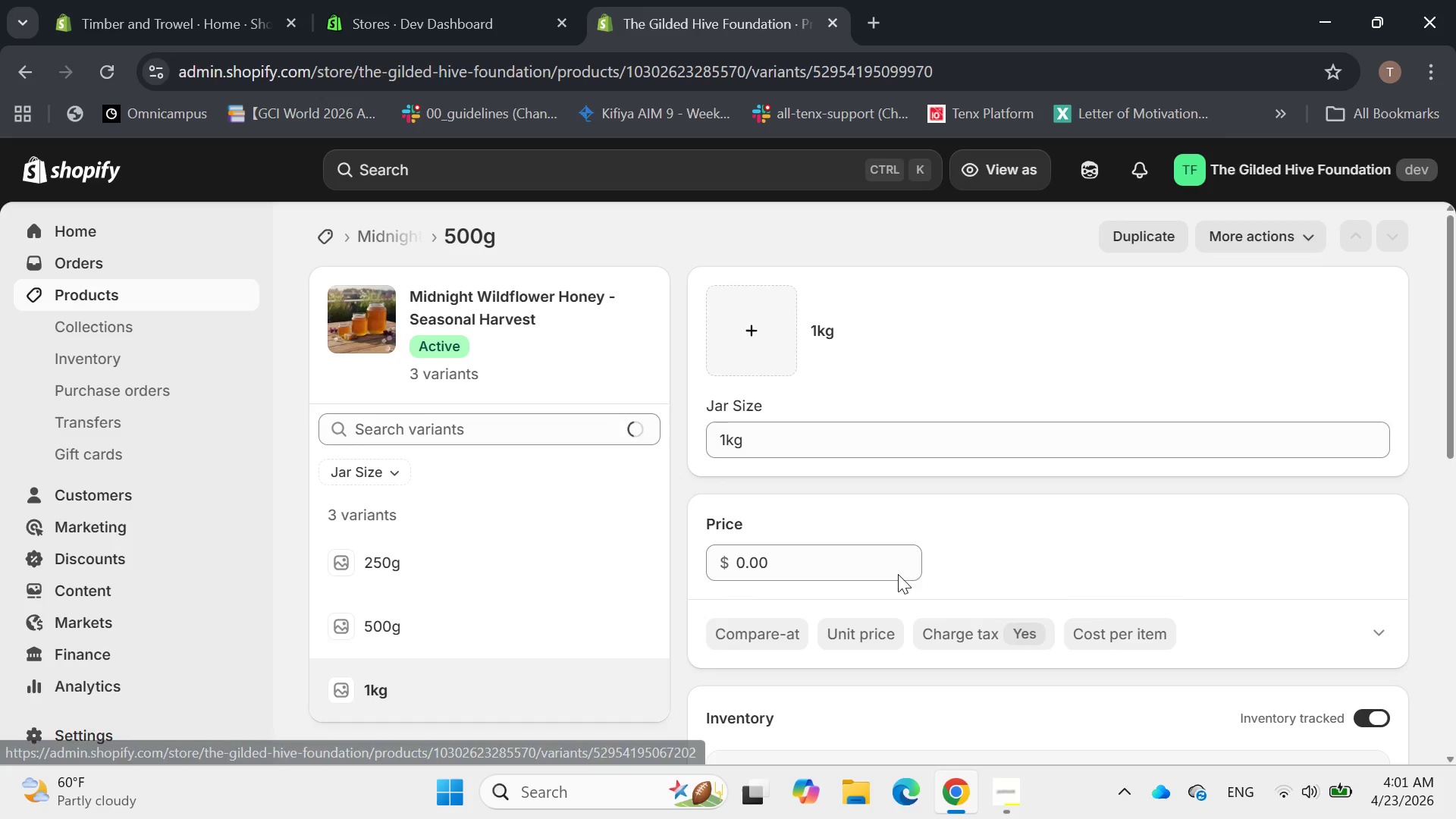 
scroll: coordinate [977, 532], scroll_direction: down, amount: 2.0
 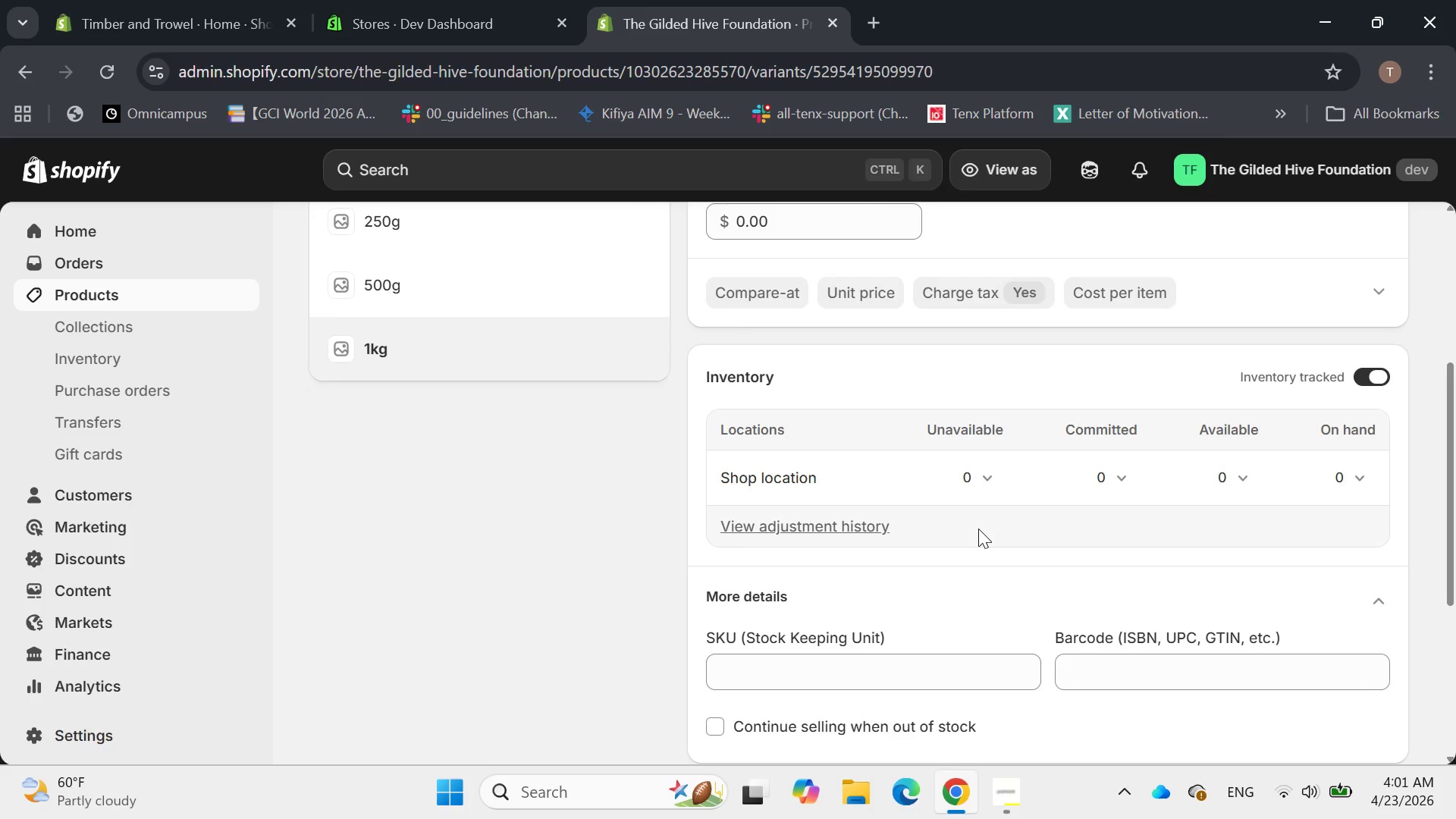 
scroll: coordinate [972, 520], scroll_direction: up, amount: 1.0
 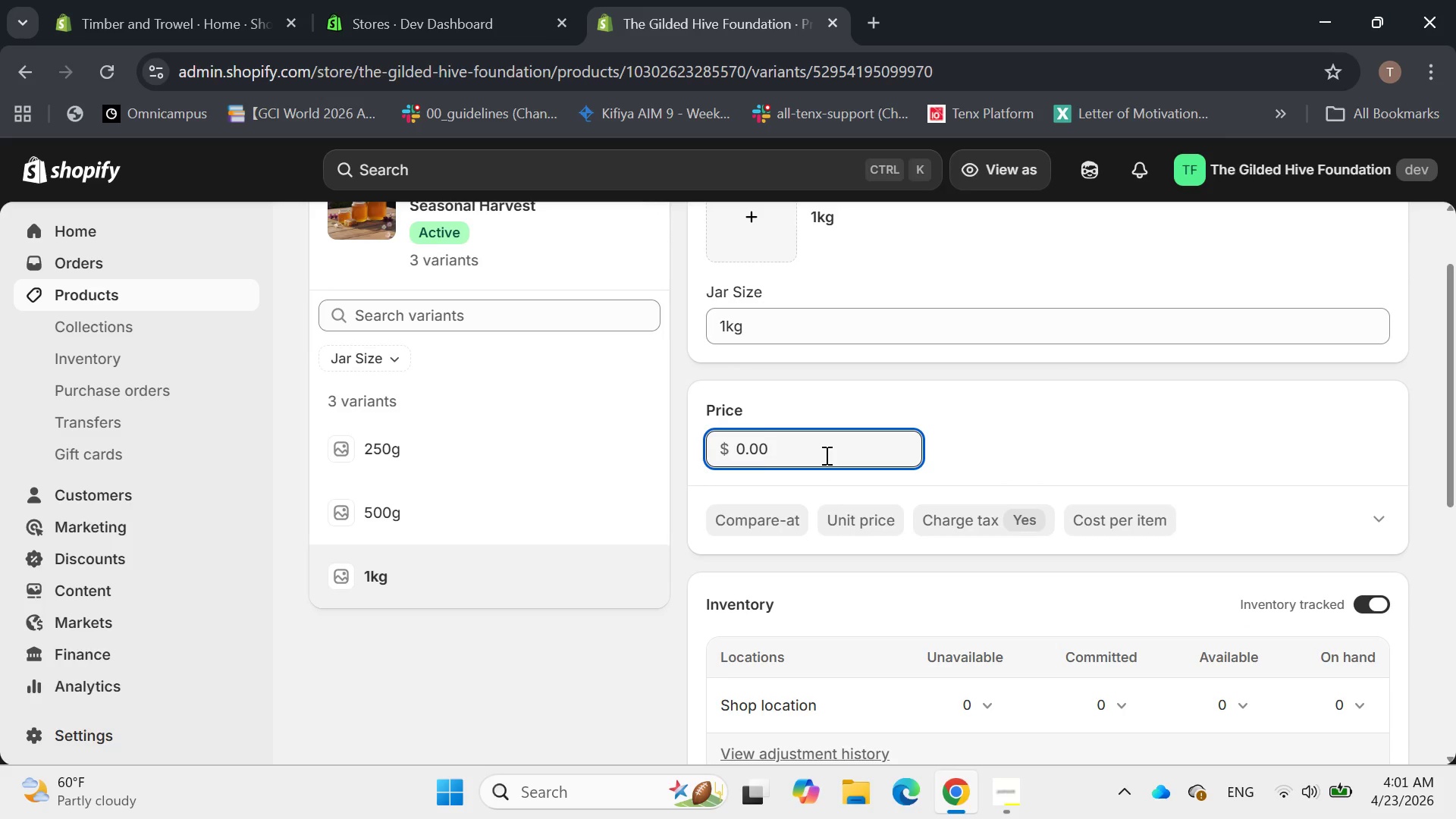 
hold_key(key=Backspace, duration=1.0)
 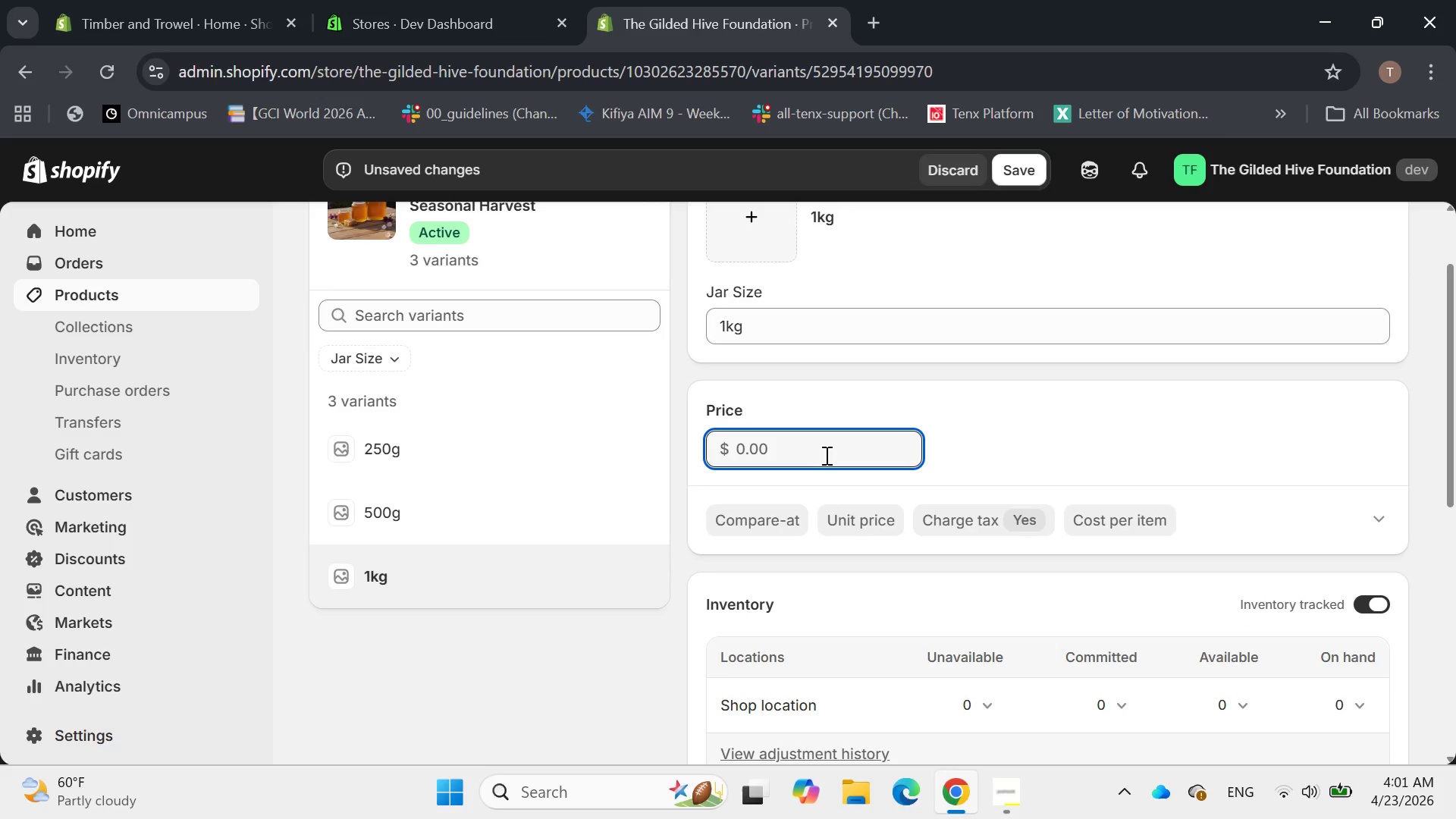 
wait(5.11)
 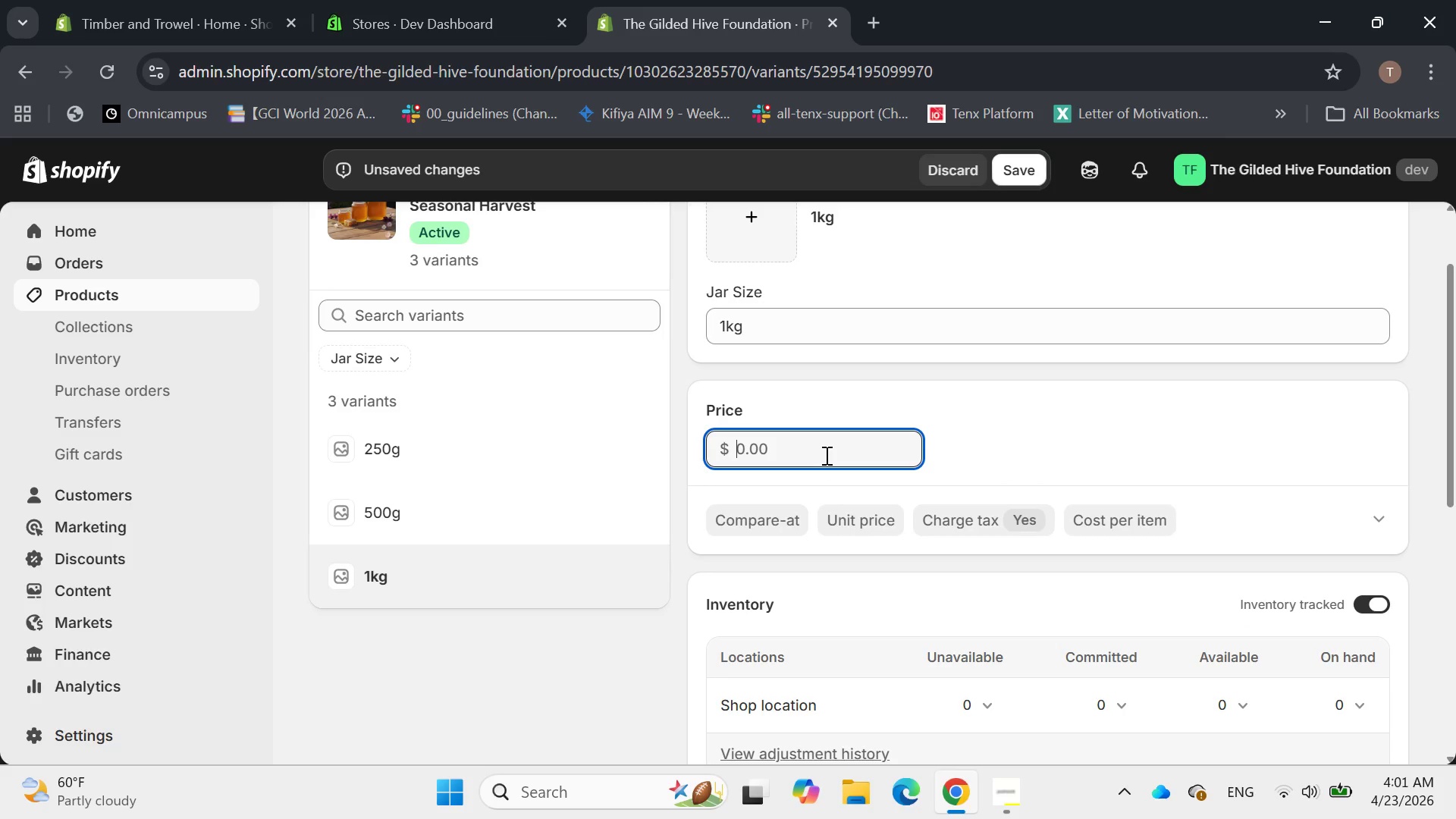 
type(55)
 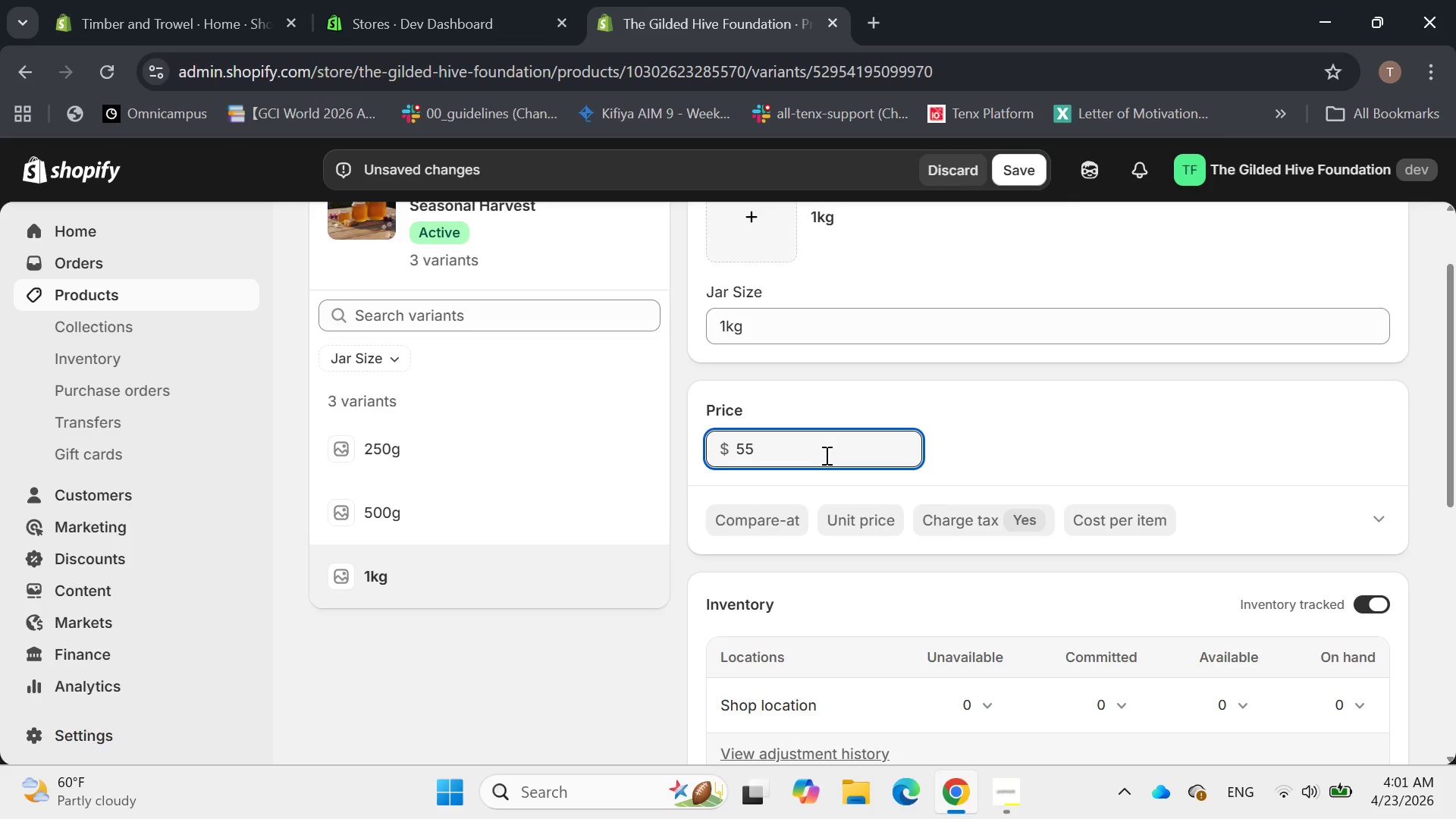 
key(Enter)
 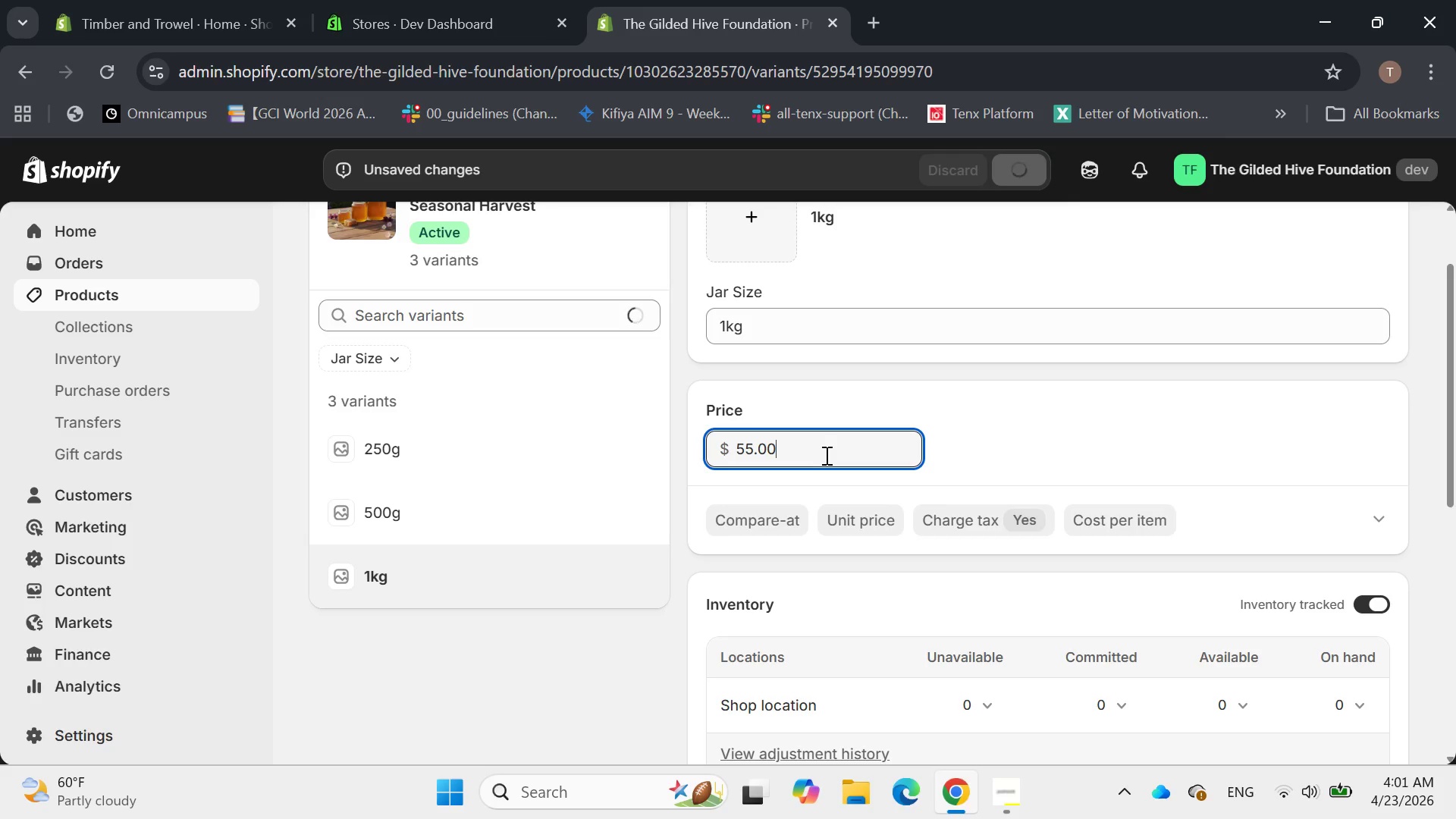 
scroll: coordinate [825, 455], scroll_direction: none, amount: 0.0
 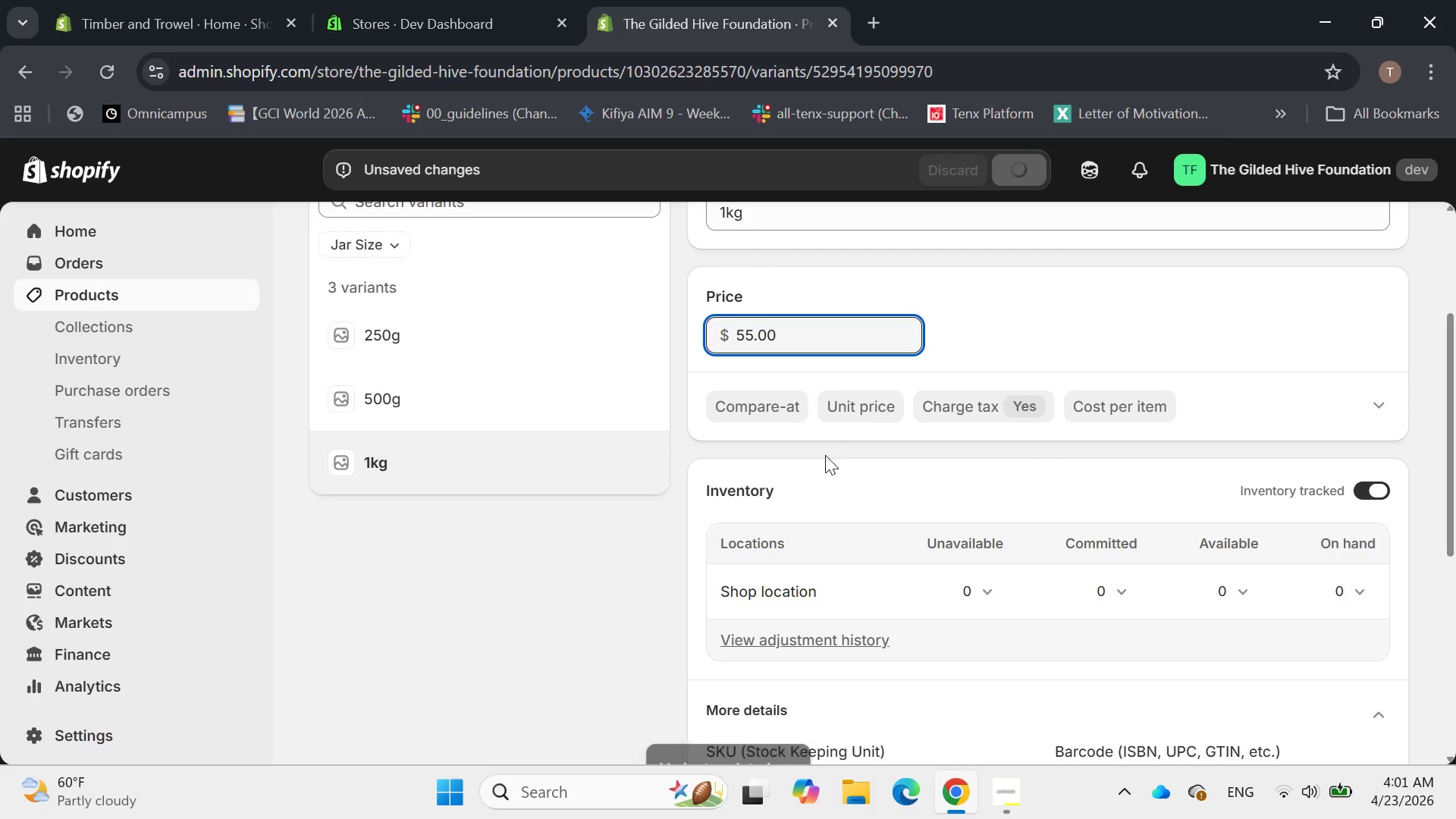 
scroll: coordinate [825, 455], scroll_direction: down, amount: 1.0
 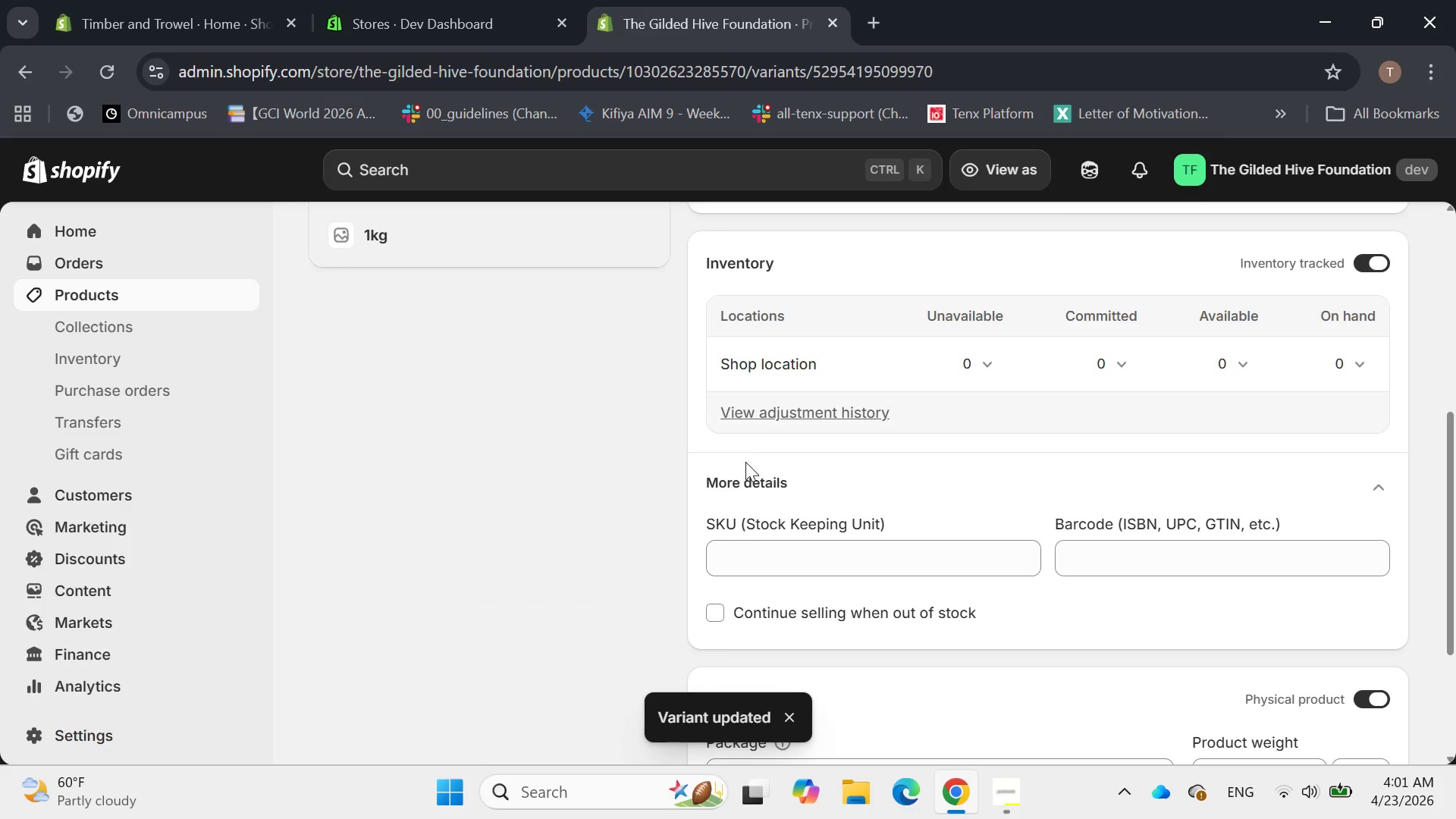 
left_click([758, 545])
 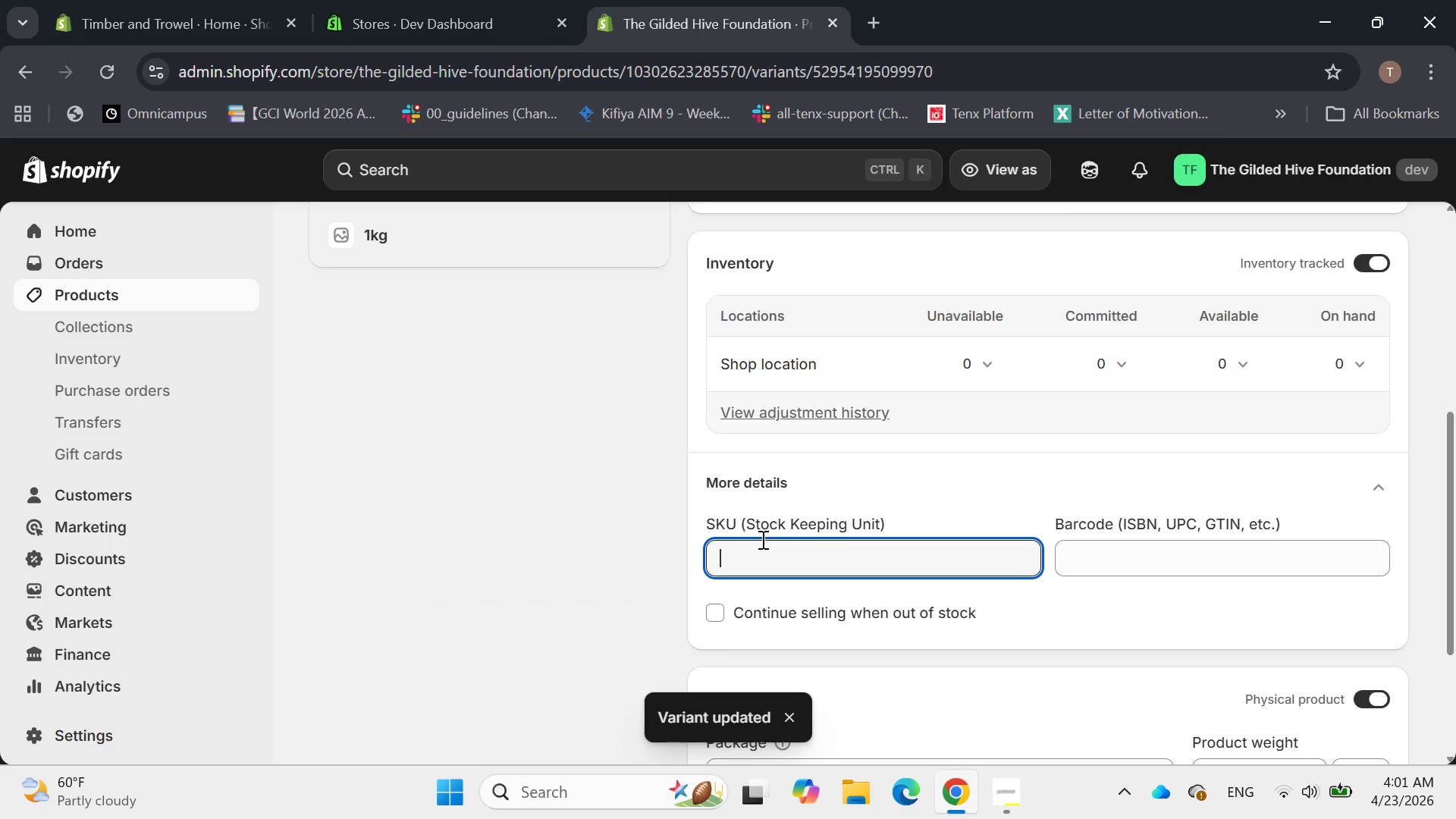 
type(MWH-1KG)
 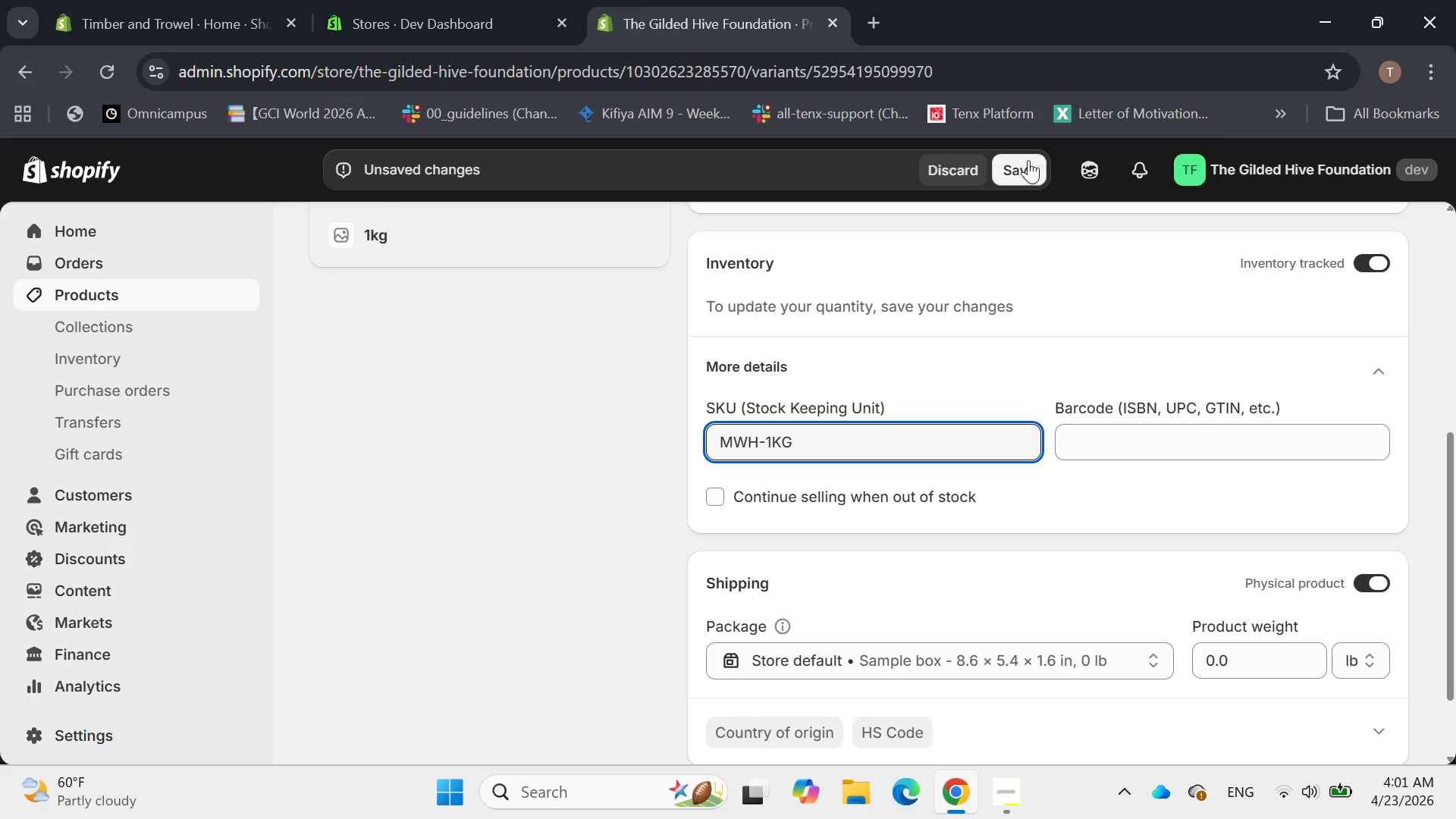 
scroll: coordinate [997, 253], scroll_direction: down, amount: 4.0
 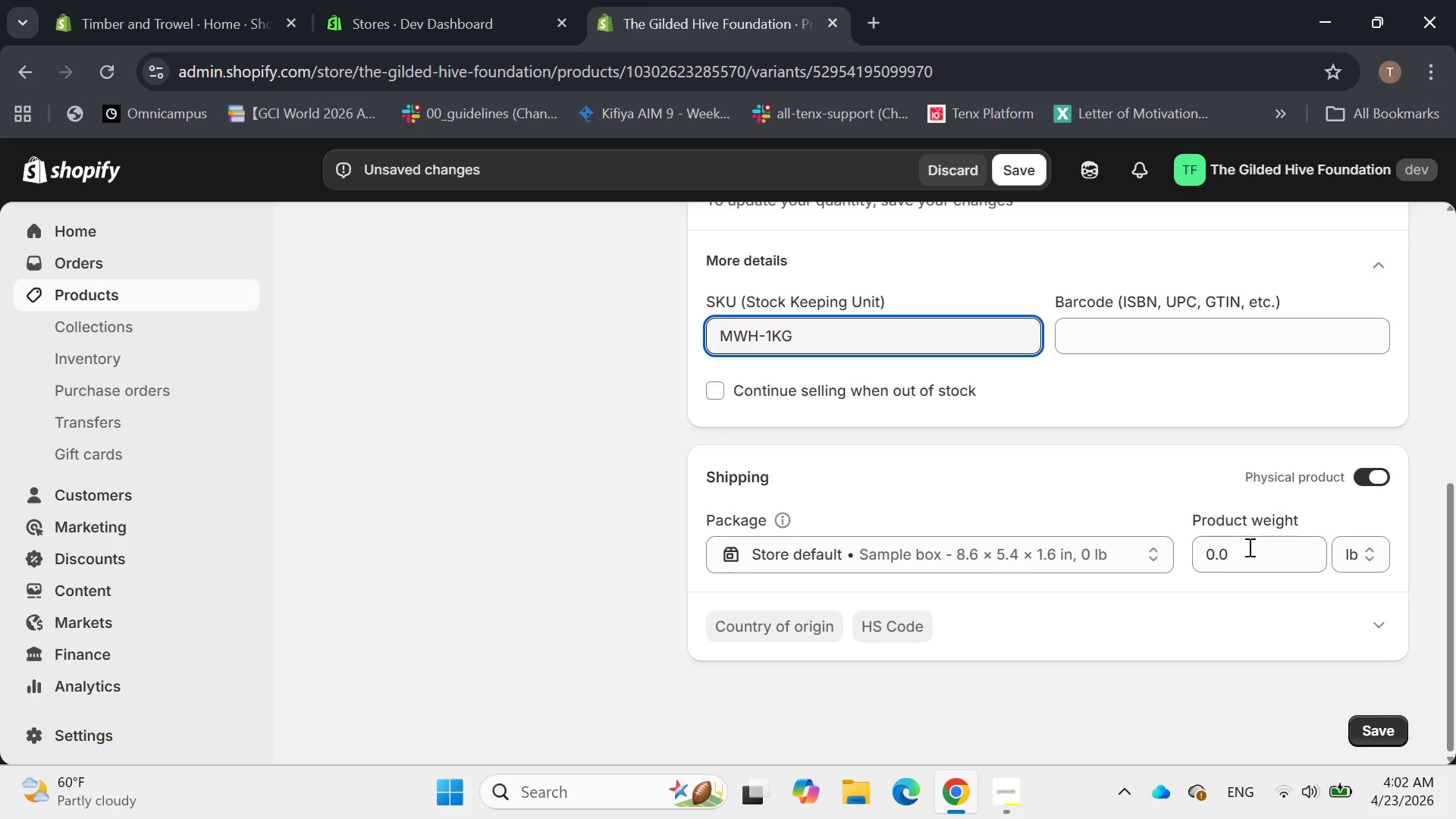 
left_click([1252, 551])
 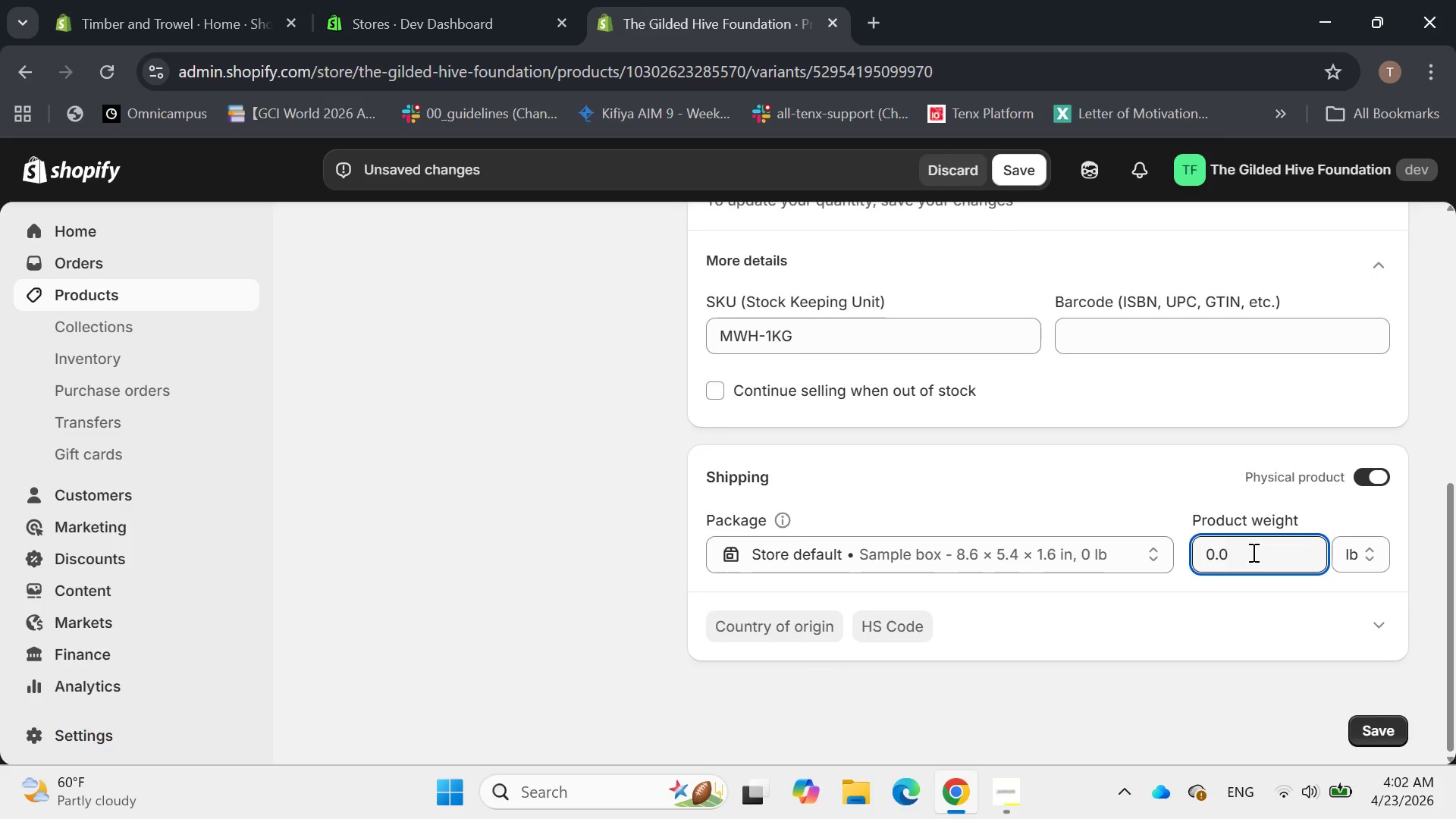 
key(Backspace)
key(Backspace)
key(Backspace)
type(1300)
 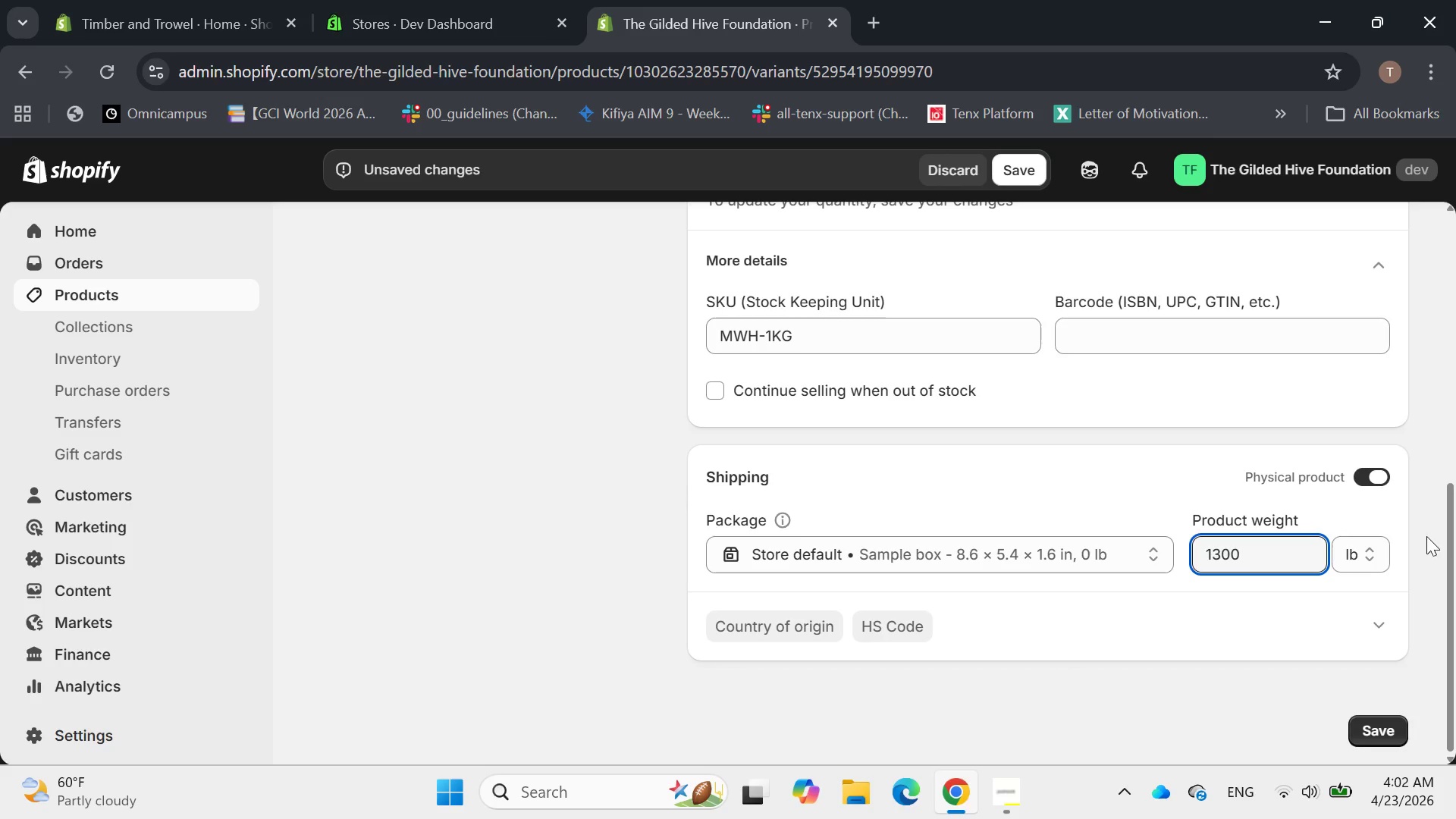 
left_click([1376, 559])
 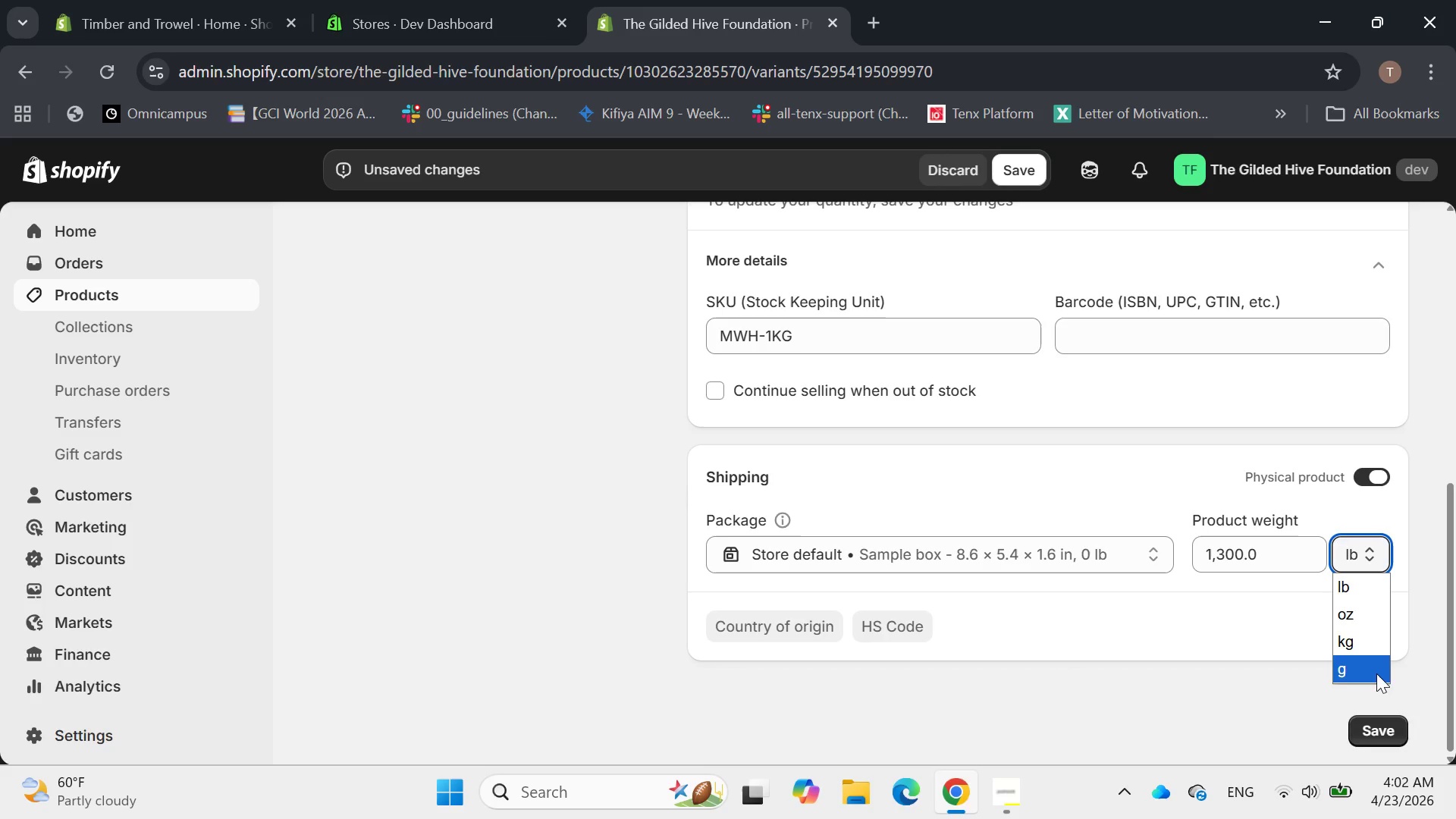 
left_click([1376, 670])
 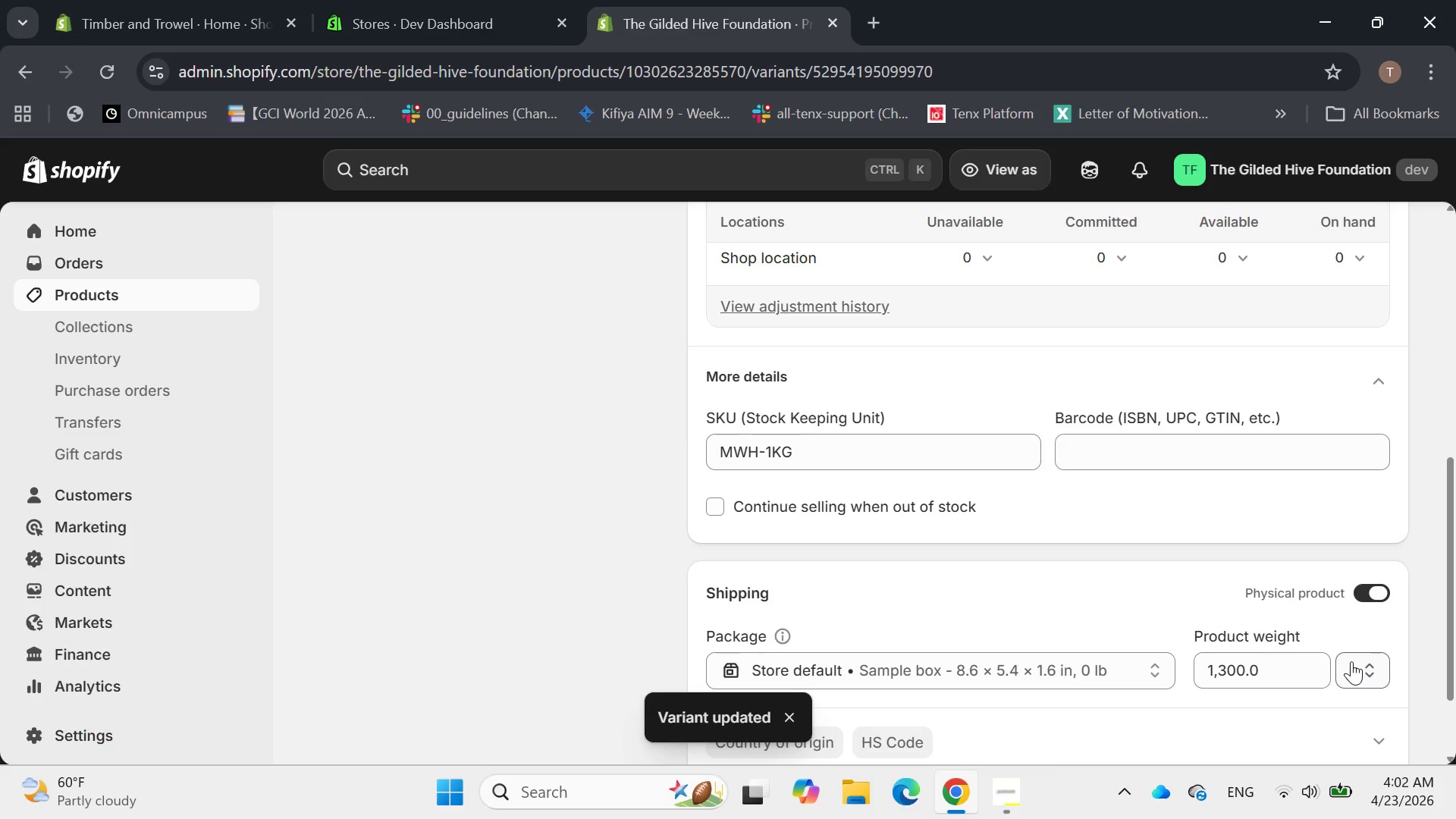 
wait(6.23)
 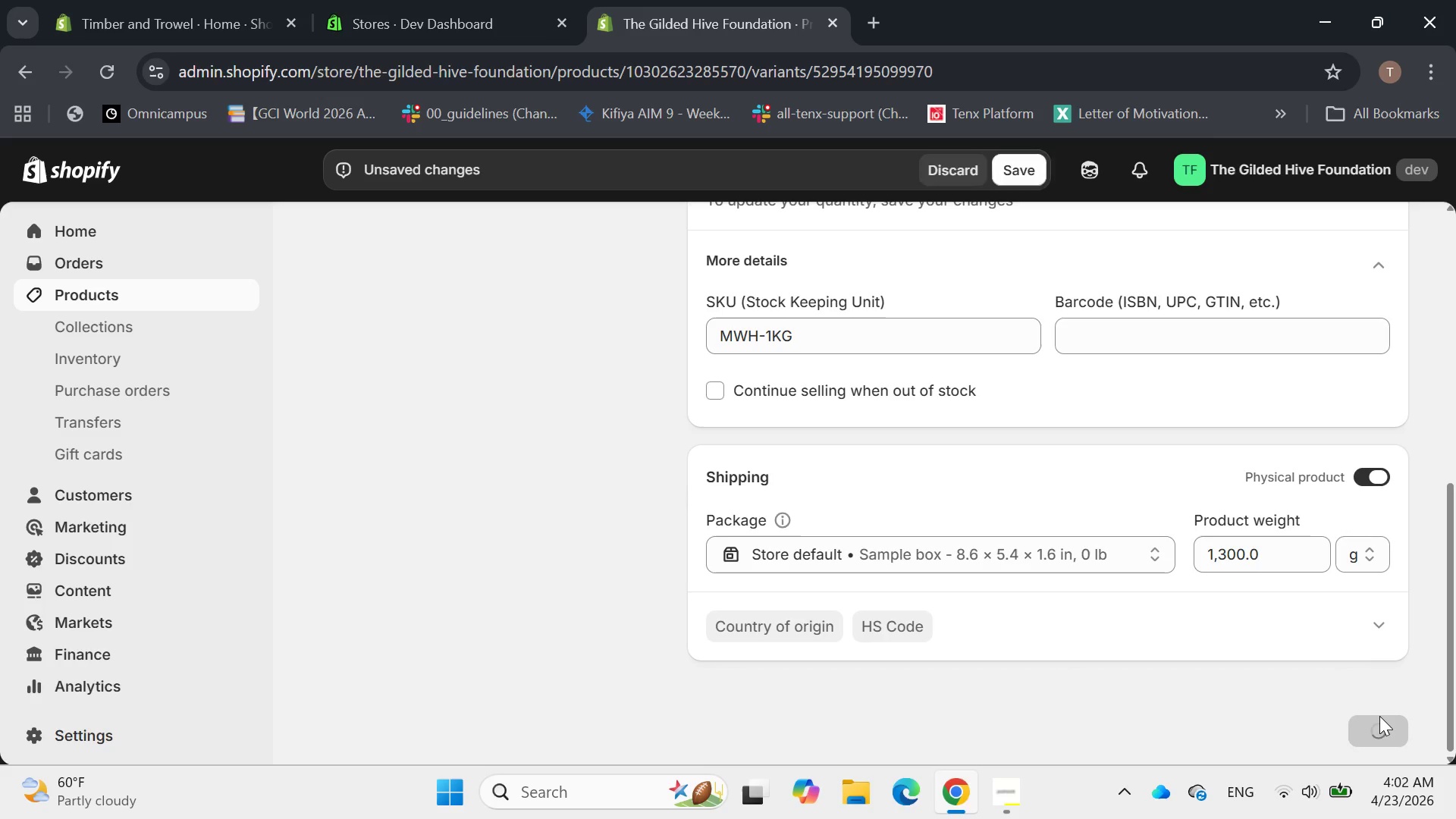 
scroll: coordinate [1330, 369], scroll_direction: up, amount: 5.0
 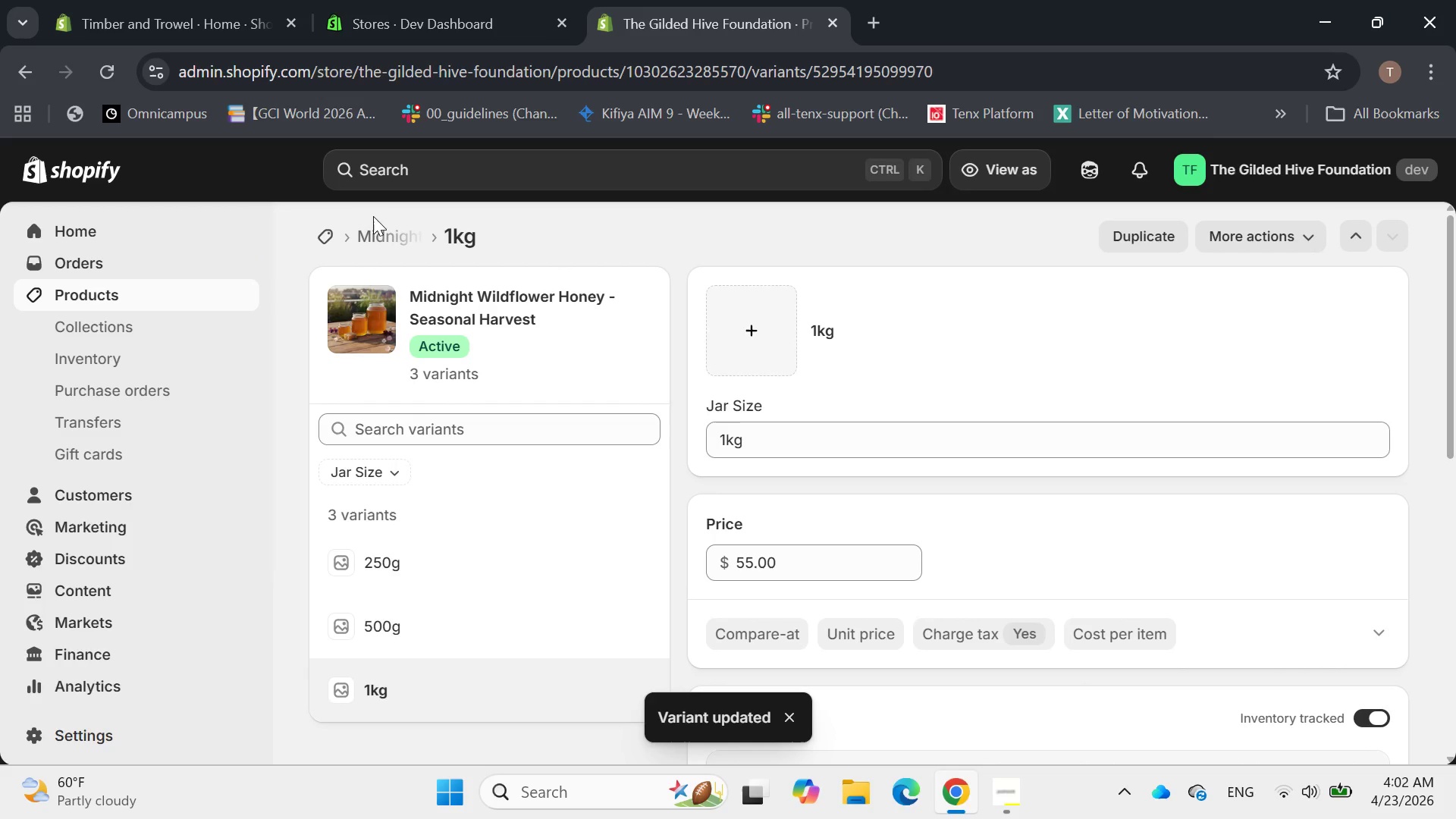 
left_click([381, 234])
 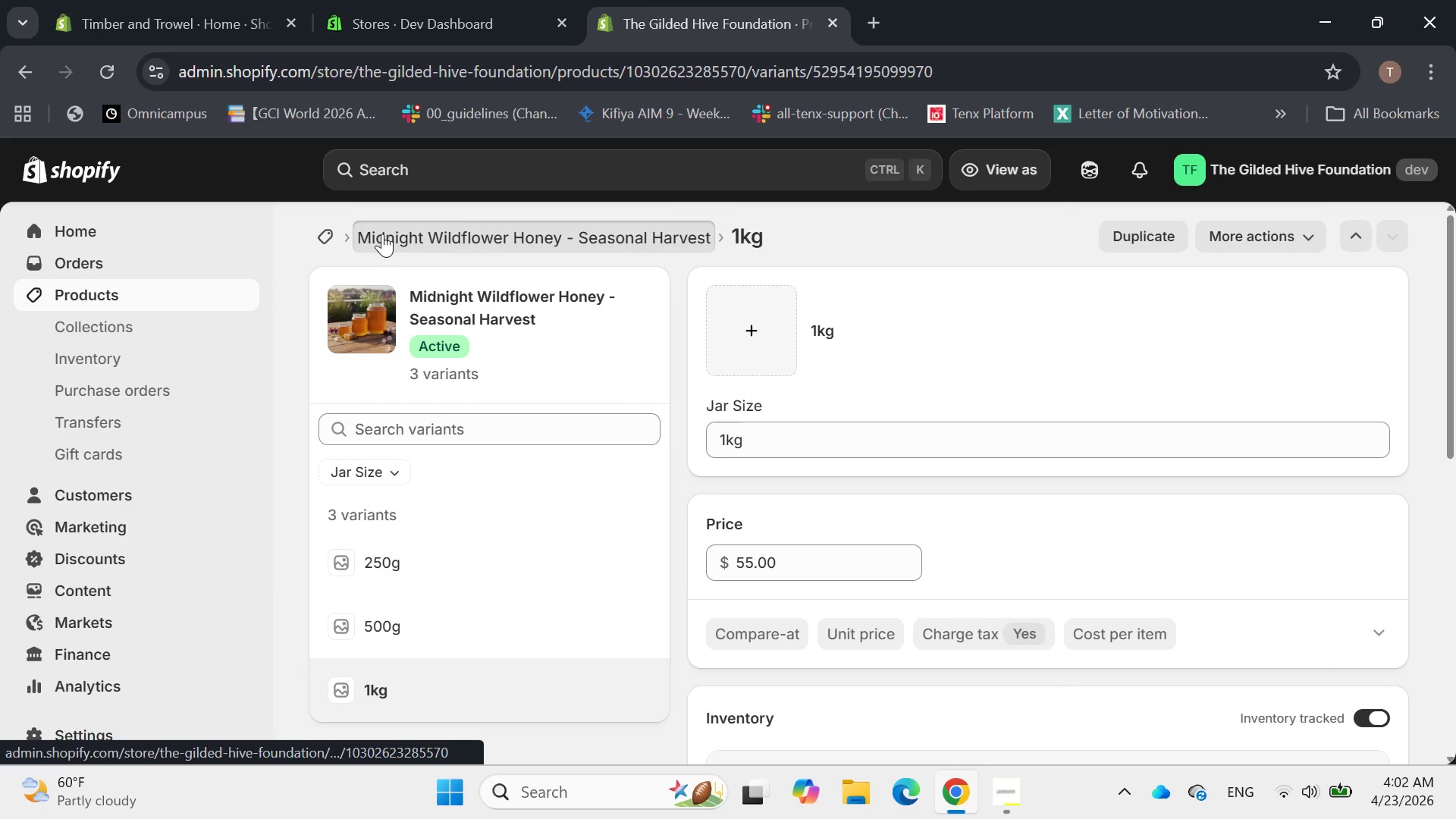 
mouse_move([403, 246])
 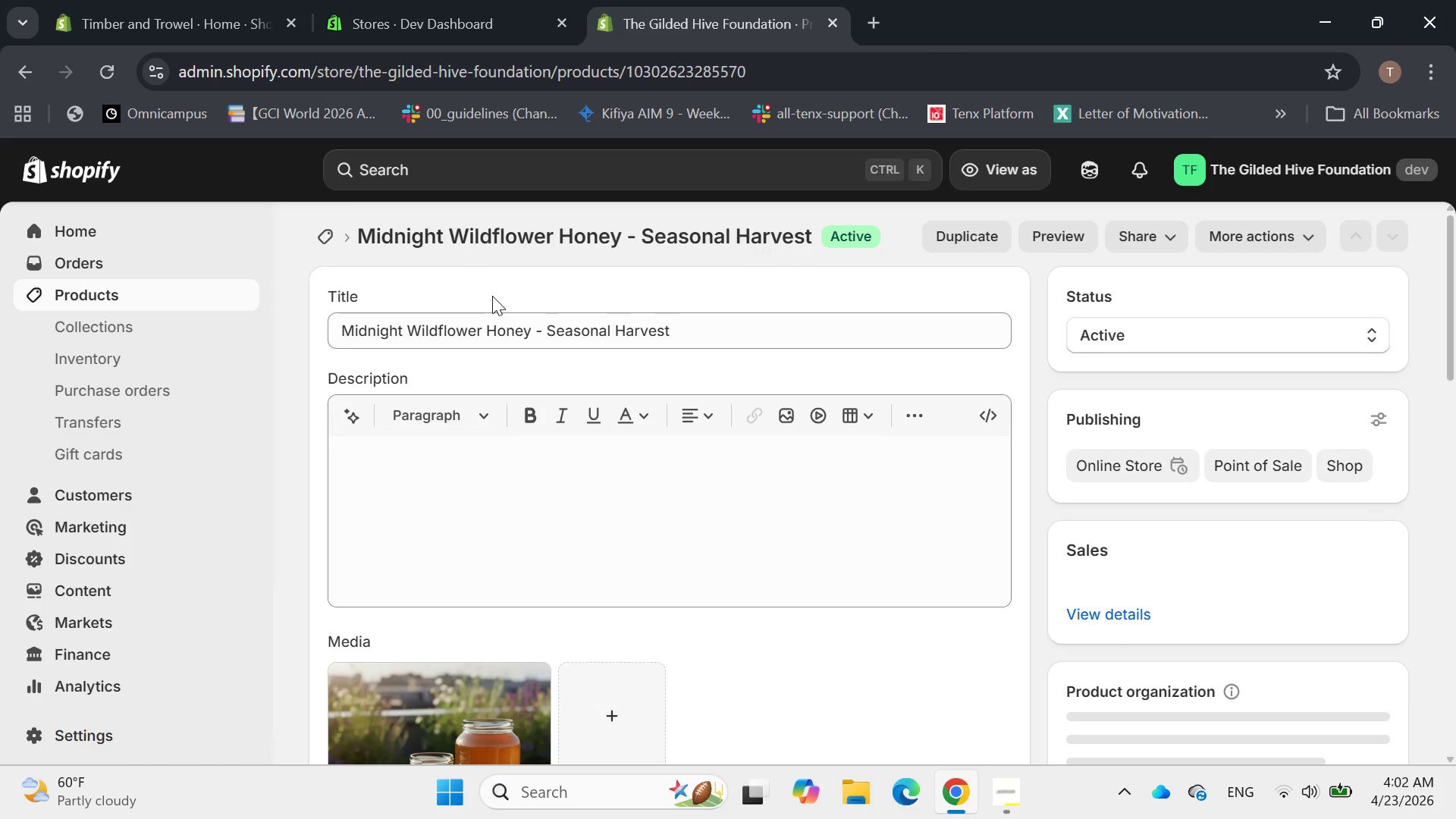 
scroll: coordinate [576, 389], scroll_direction: down, amount: 18.0
 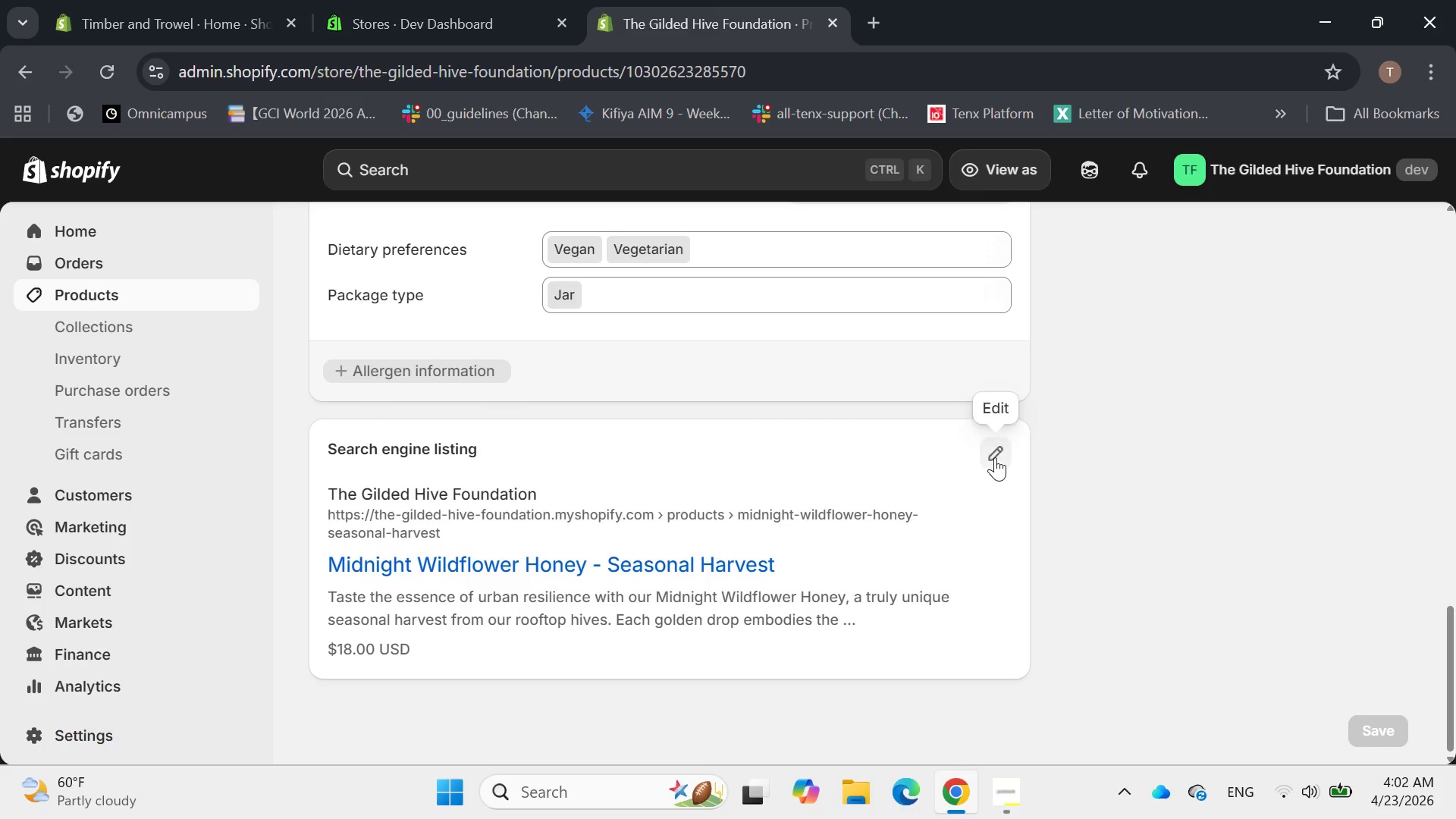 
left_click([999, 450])
 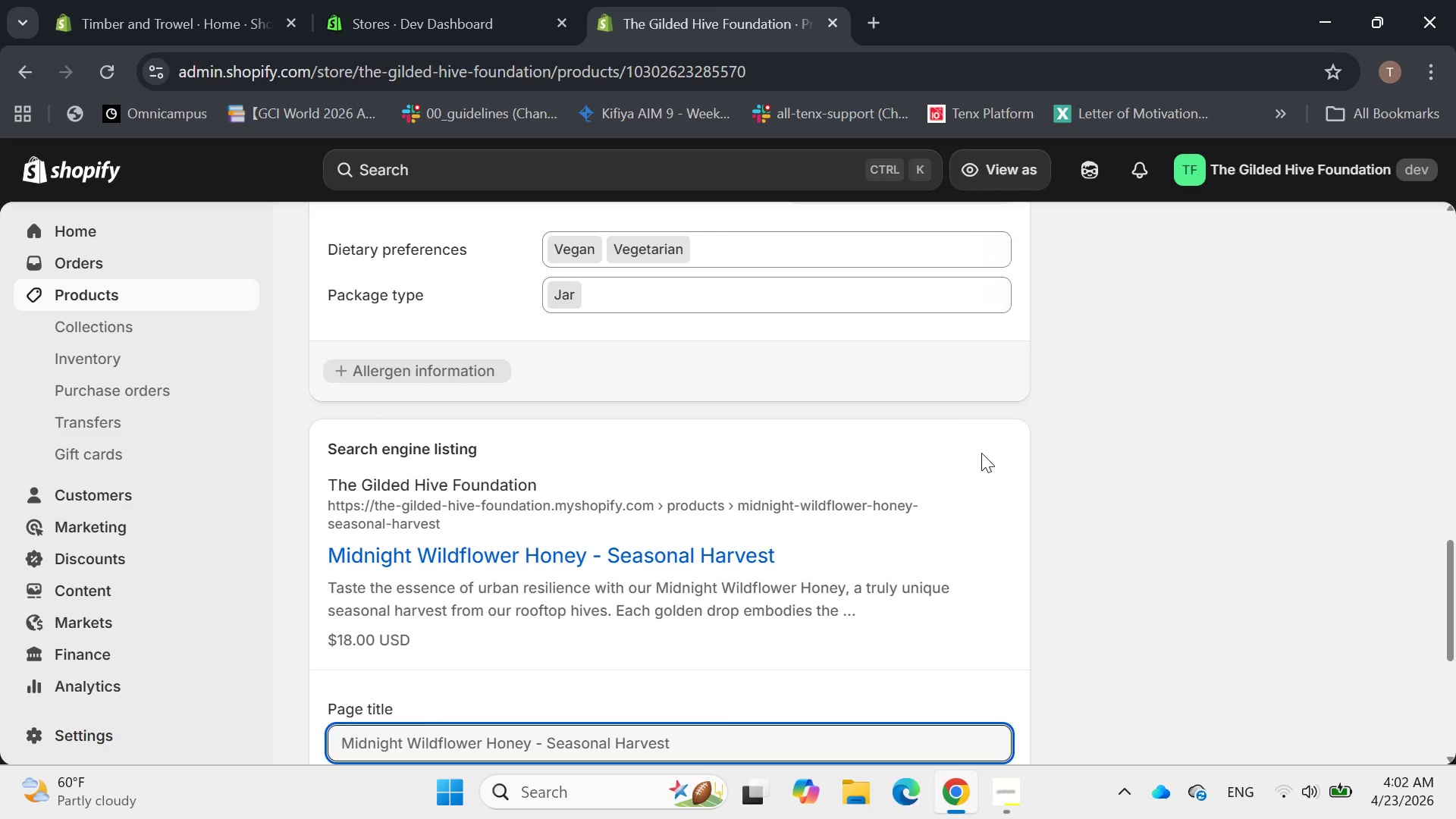 
scroll: coordinate [981, 453], scroll_direction: down, amount: 3.0
 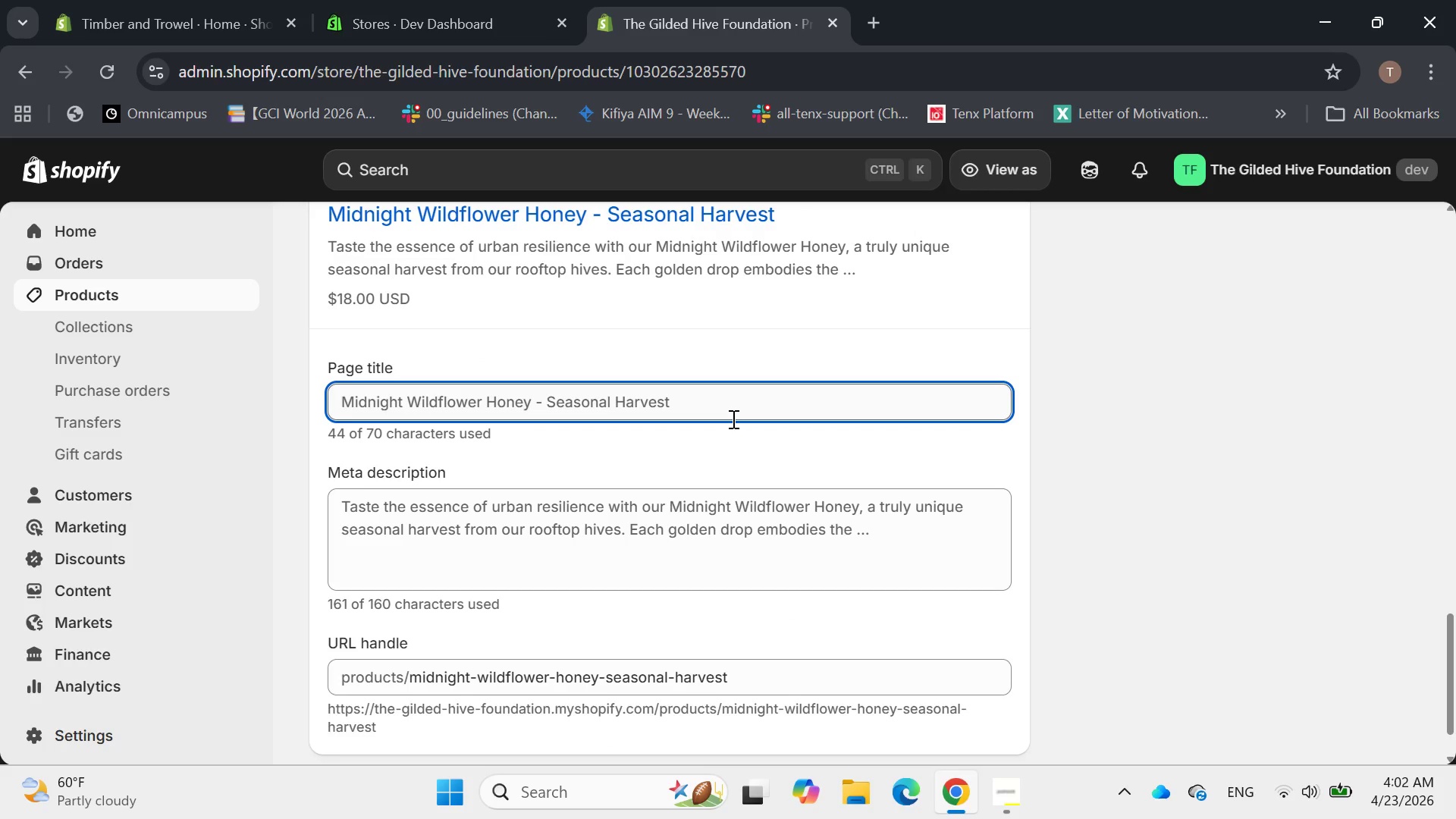 
left_click([727, 403])
 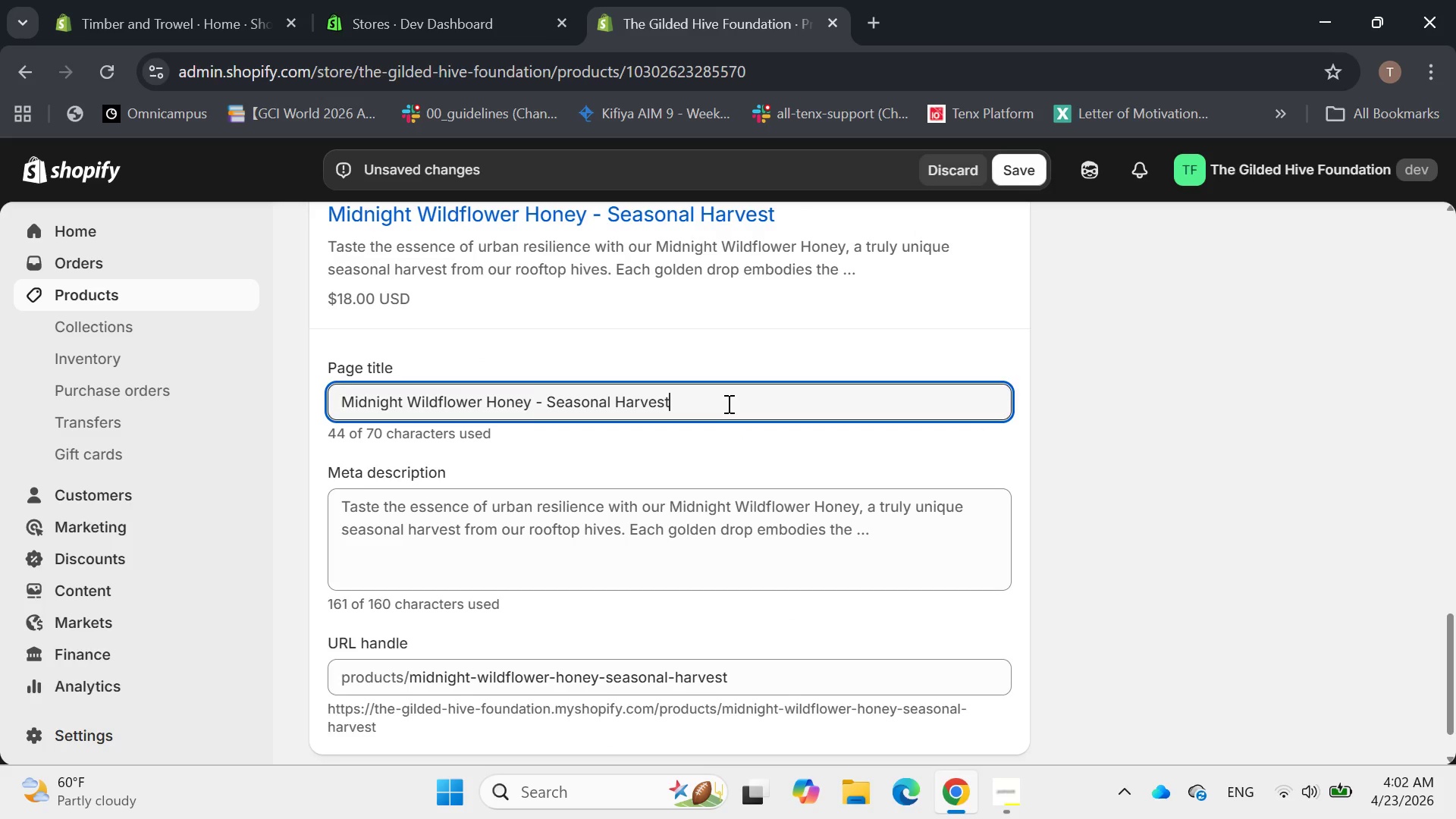 
key(Control+A)
 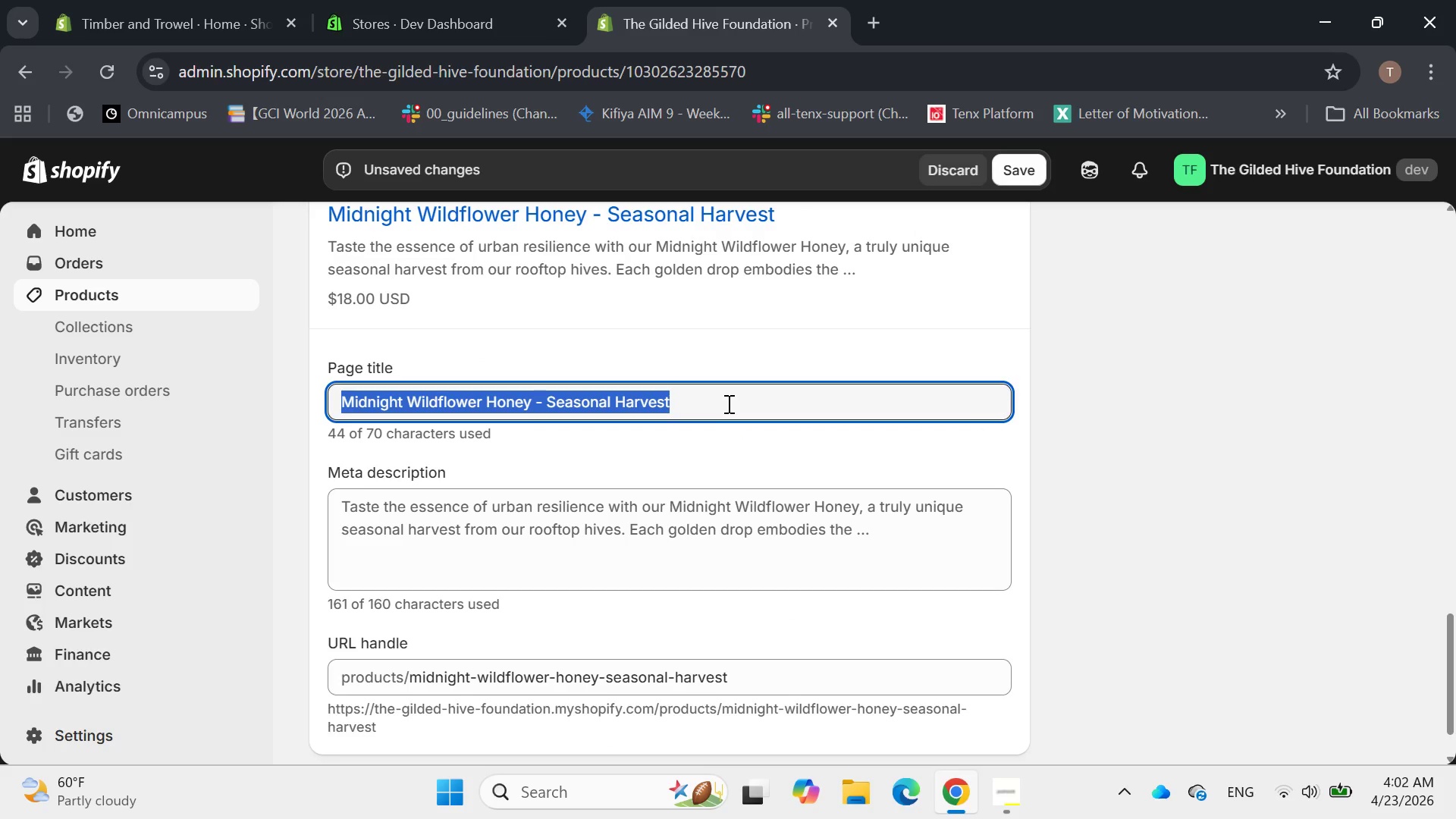 
key(Backspace)
type(m)
key(Backspace)
type(Midnight Wildflower honey)
 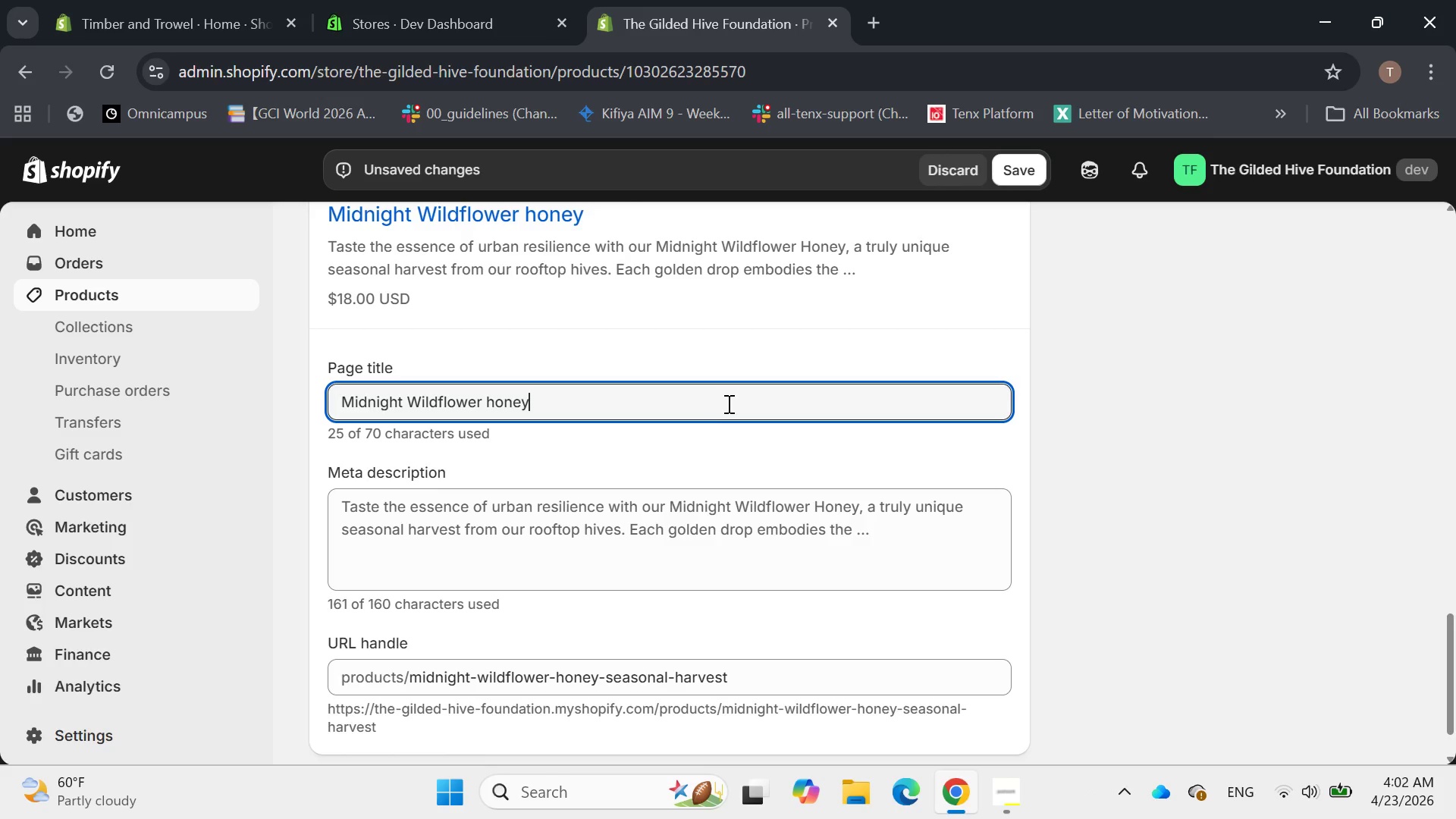 
hold_key(key=ArrowLeft, duration=0.59)
 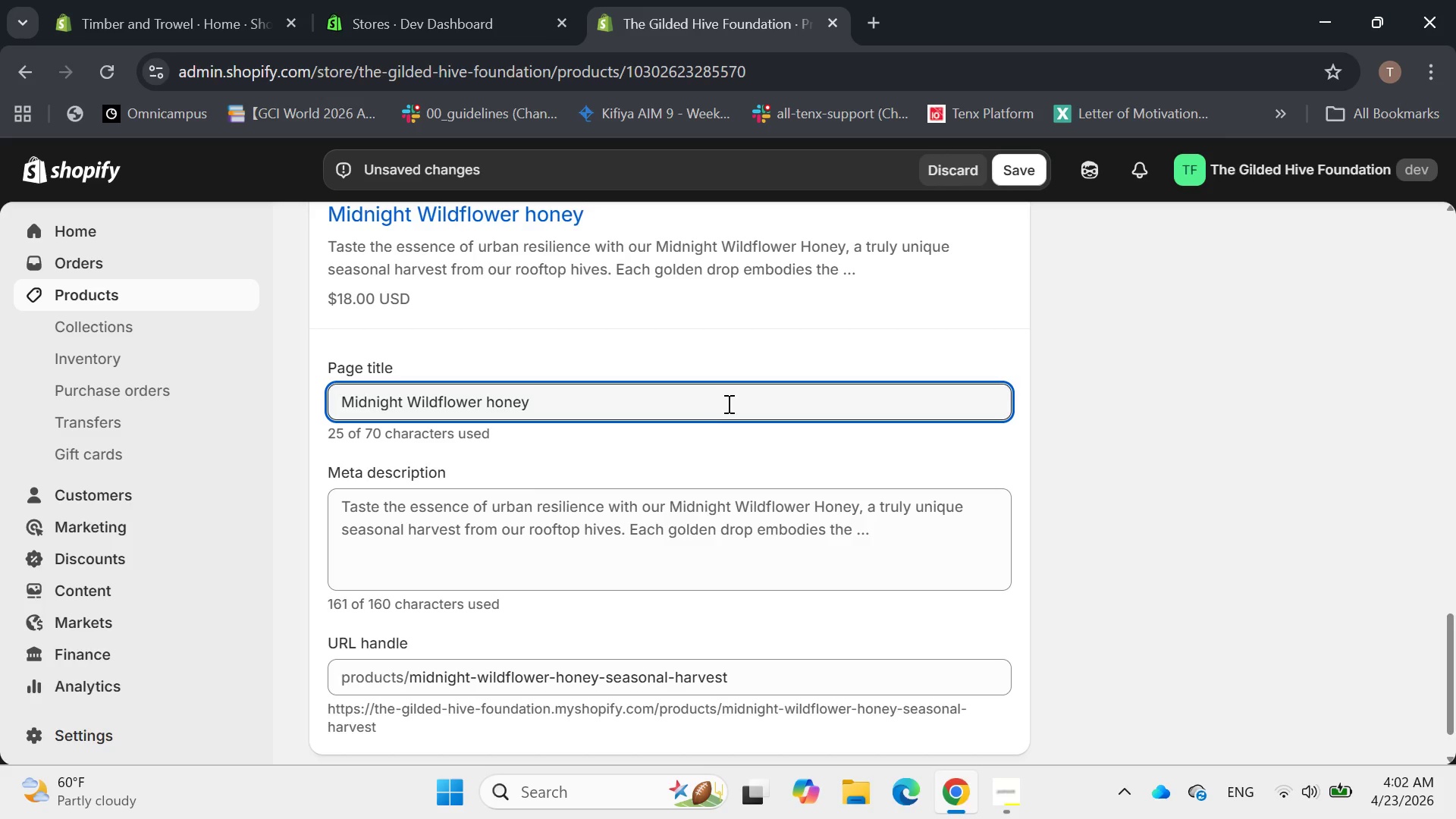 
key(Backspace)
type(H | Seasonal )
 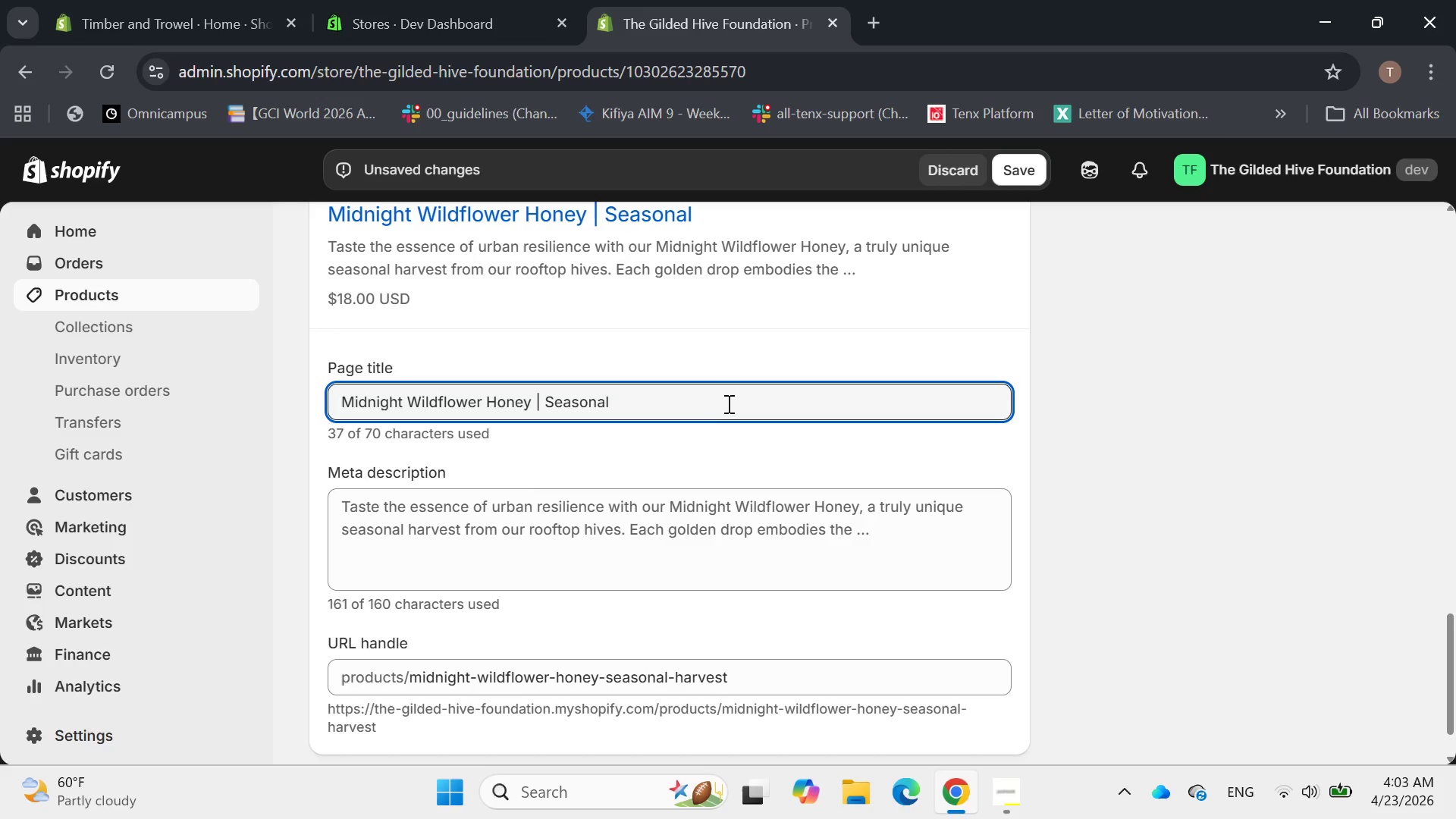 
 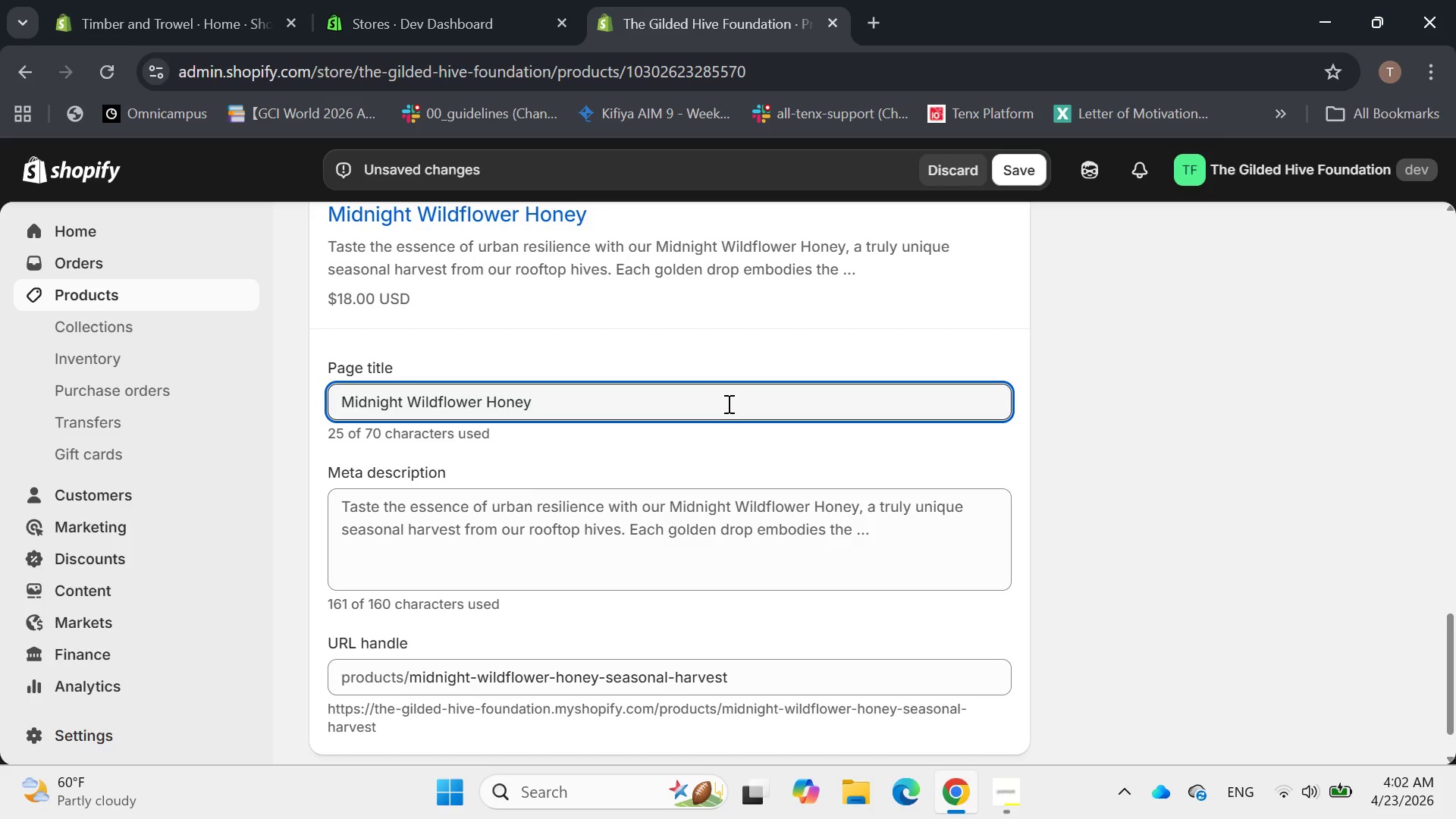 
hold_key(key=ArrowRight, duration=0.67)
 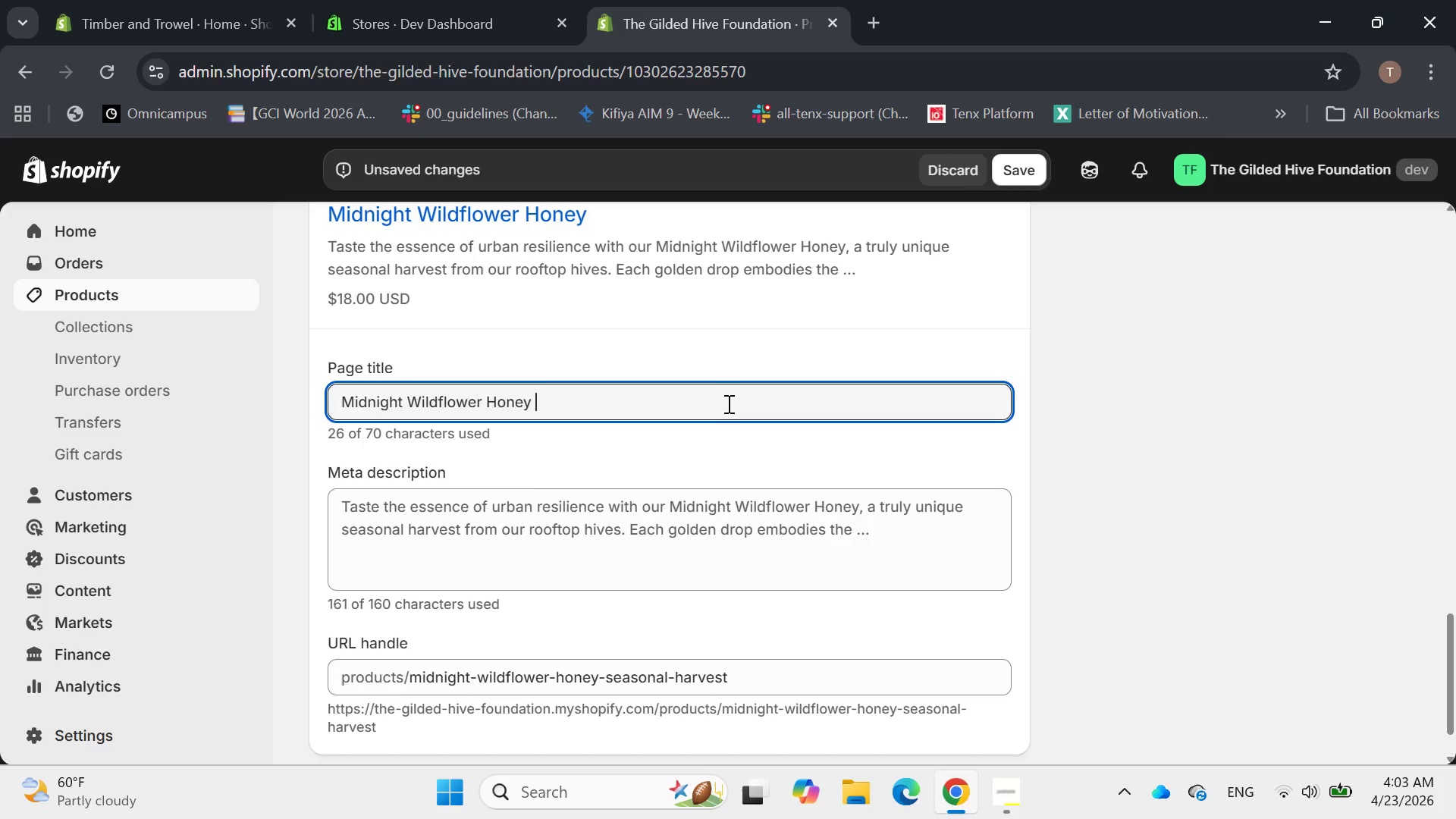 
type(Urban Beeke)
 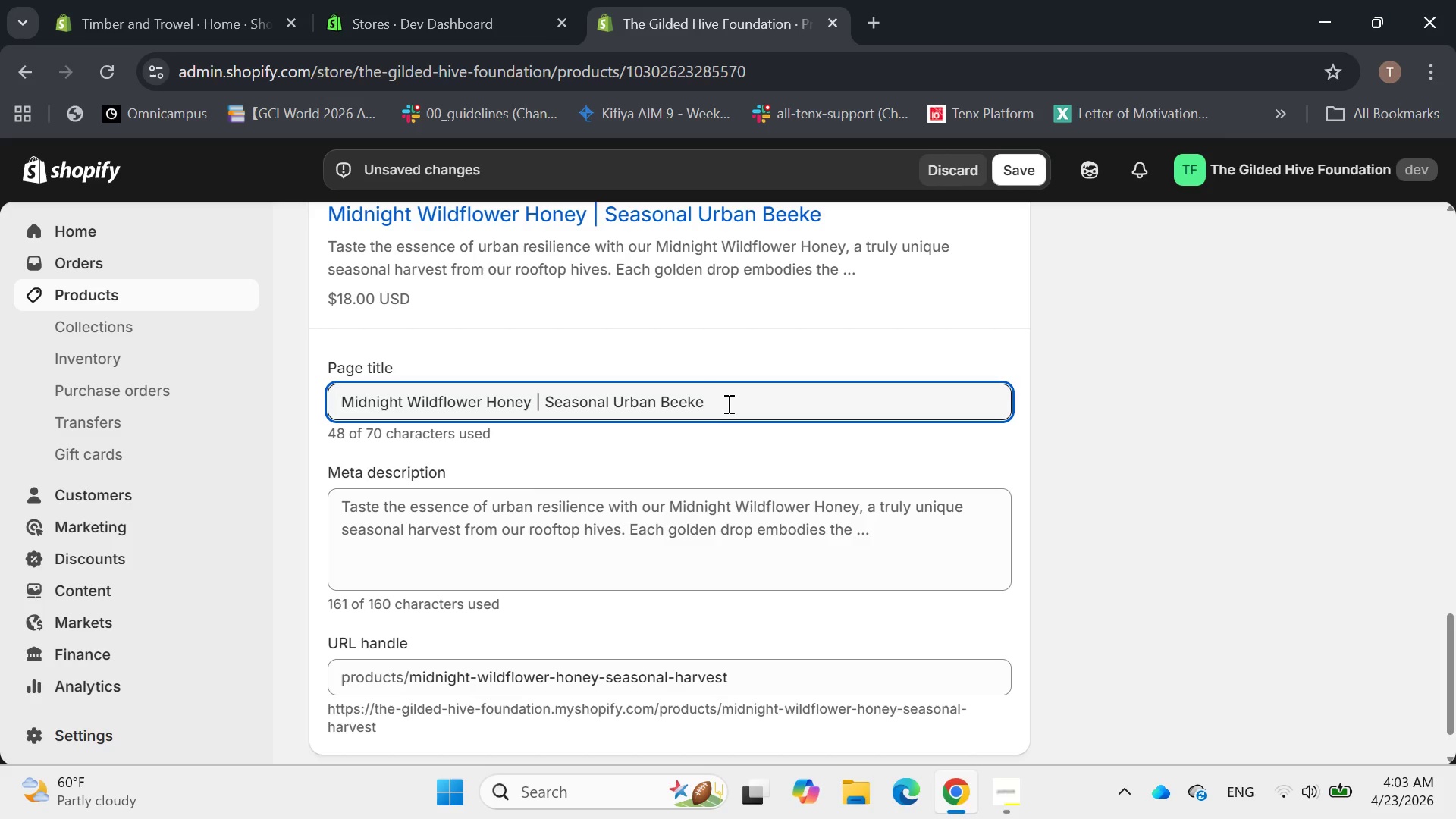 
wait(7.8)
 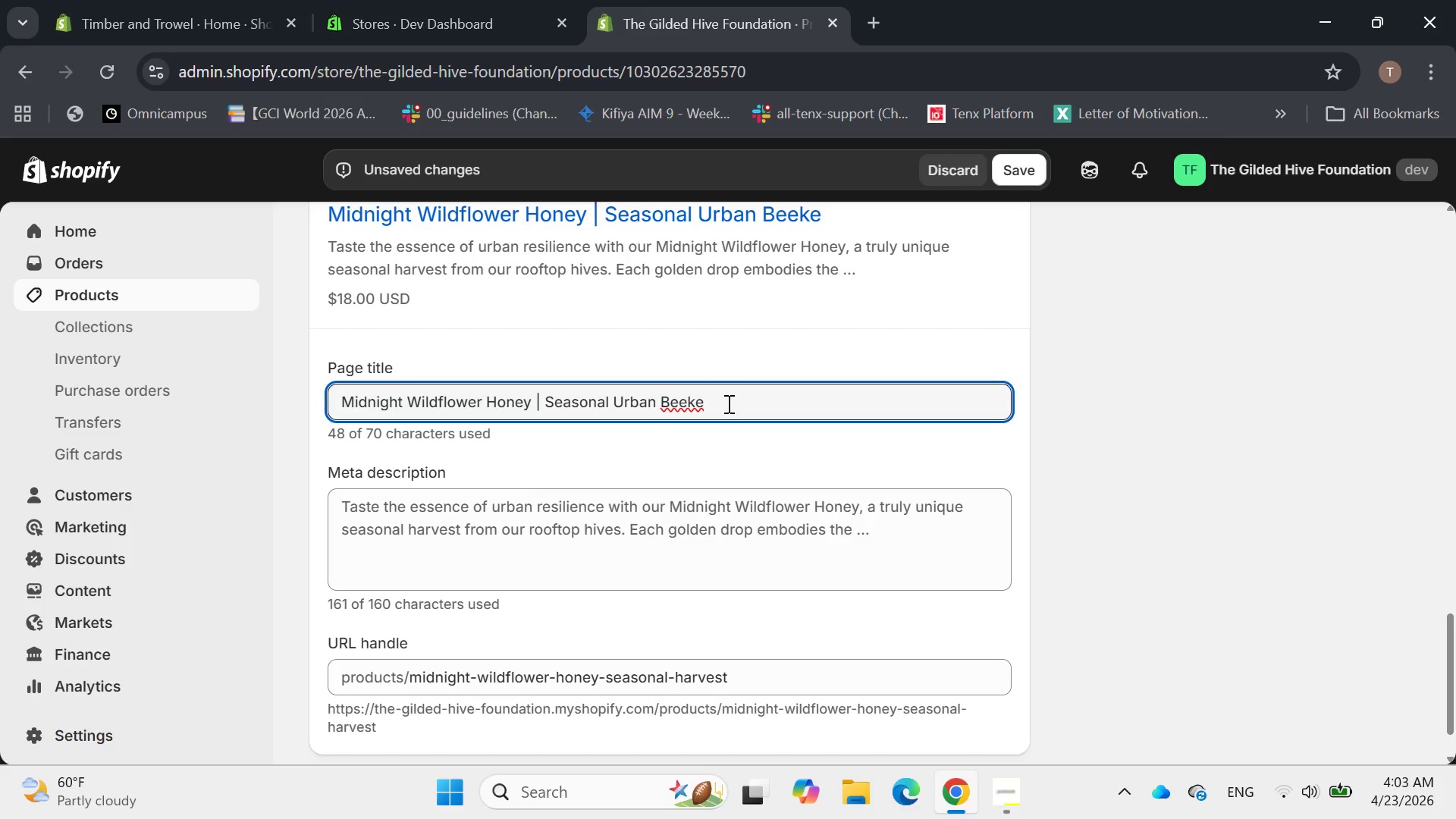 
key(E)
 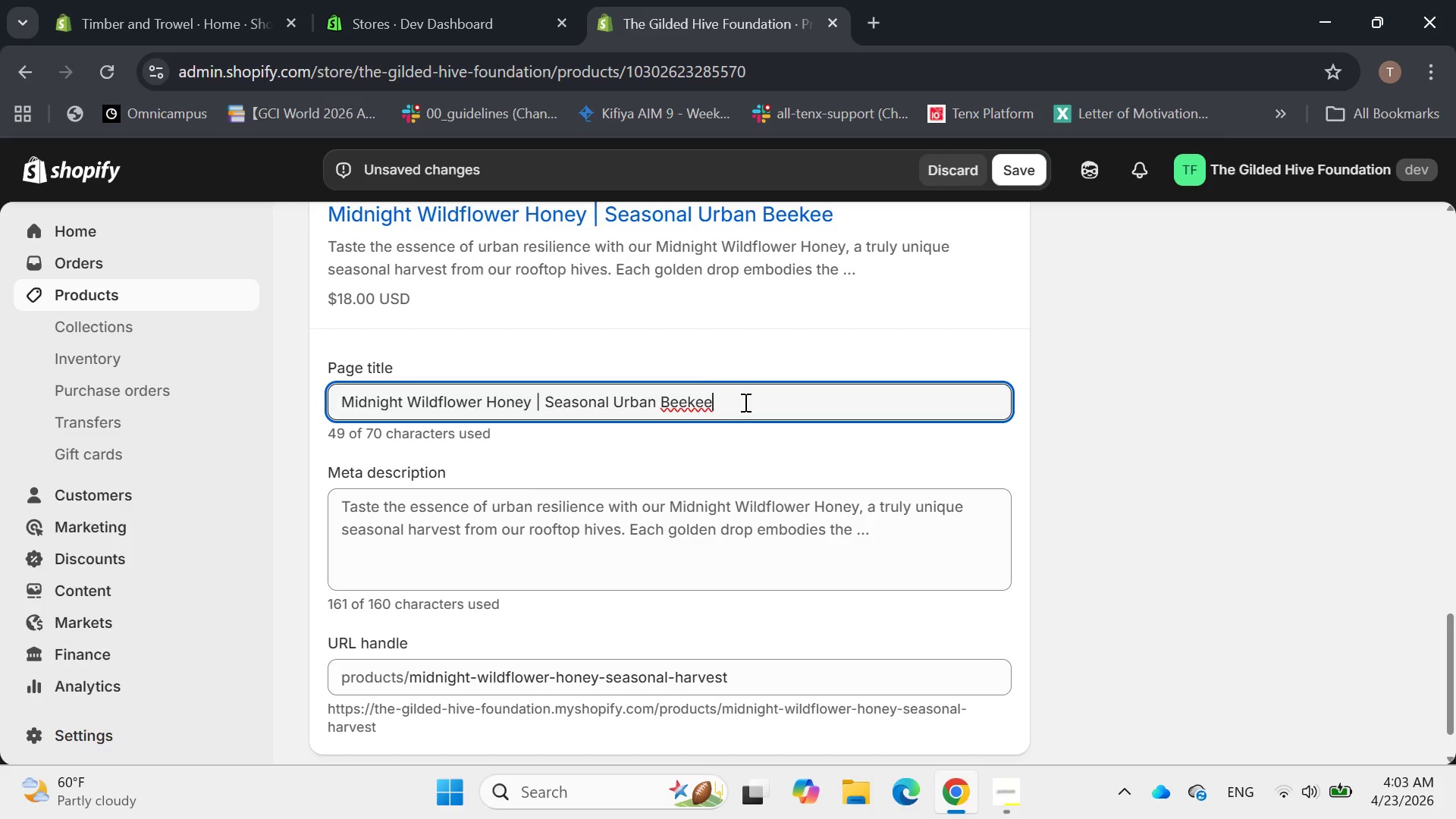 
type(k)
key(Backspace)
type(per)
key(Backspace)
key(Backspace)
type(ing Harvest)
 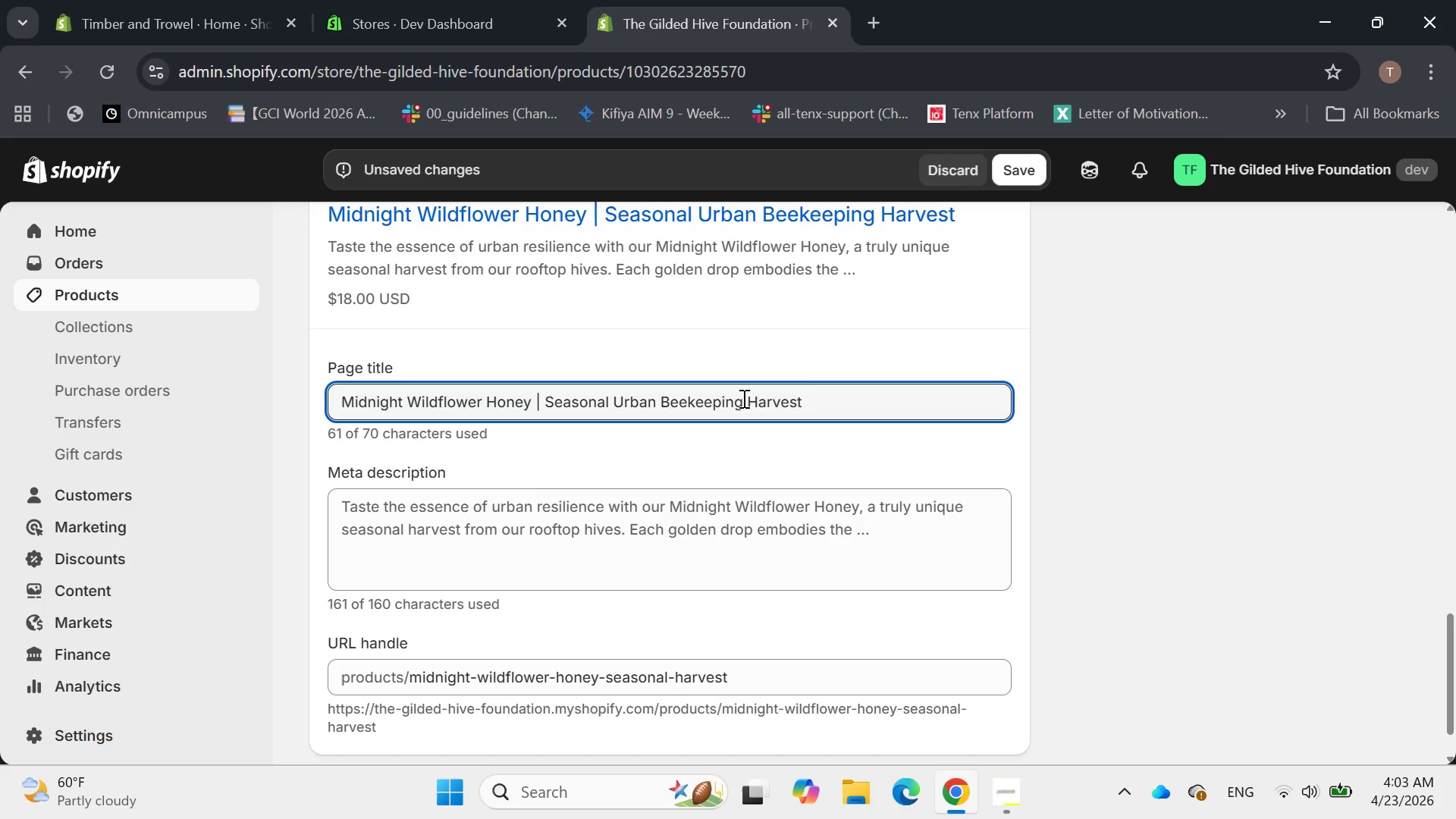 
scroll: coordinate [670, 369], scroll_direction: down, amount: 1.0
 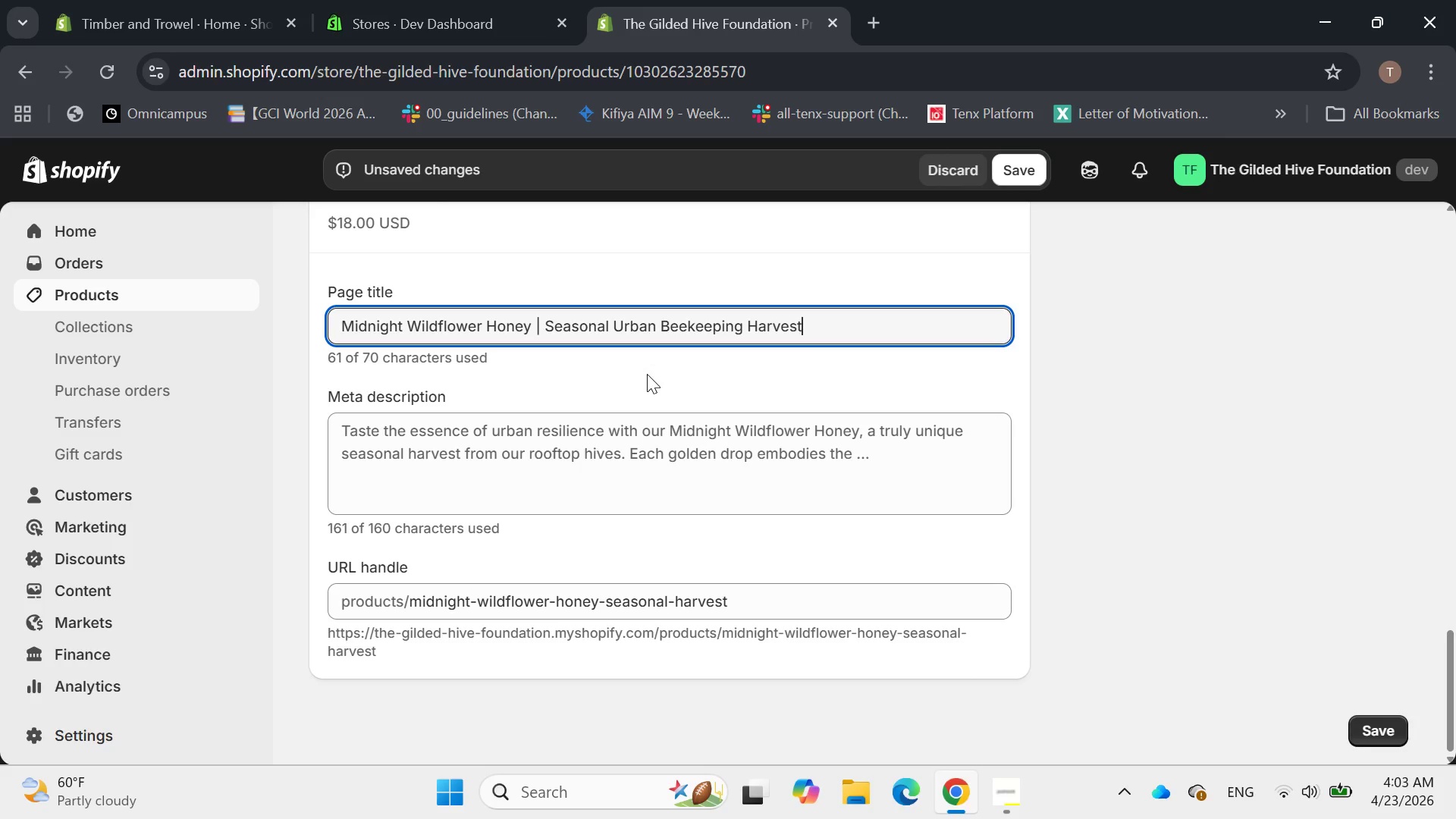 
left_click([642, 452])
 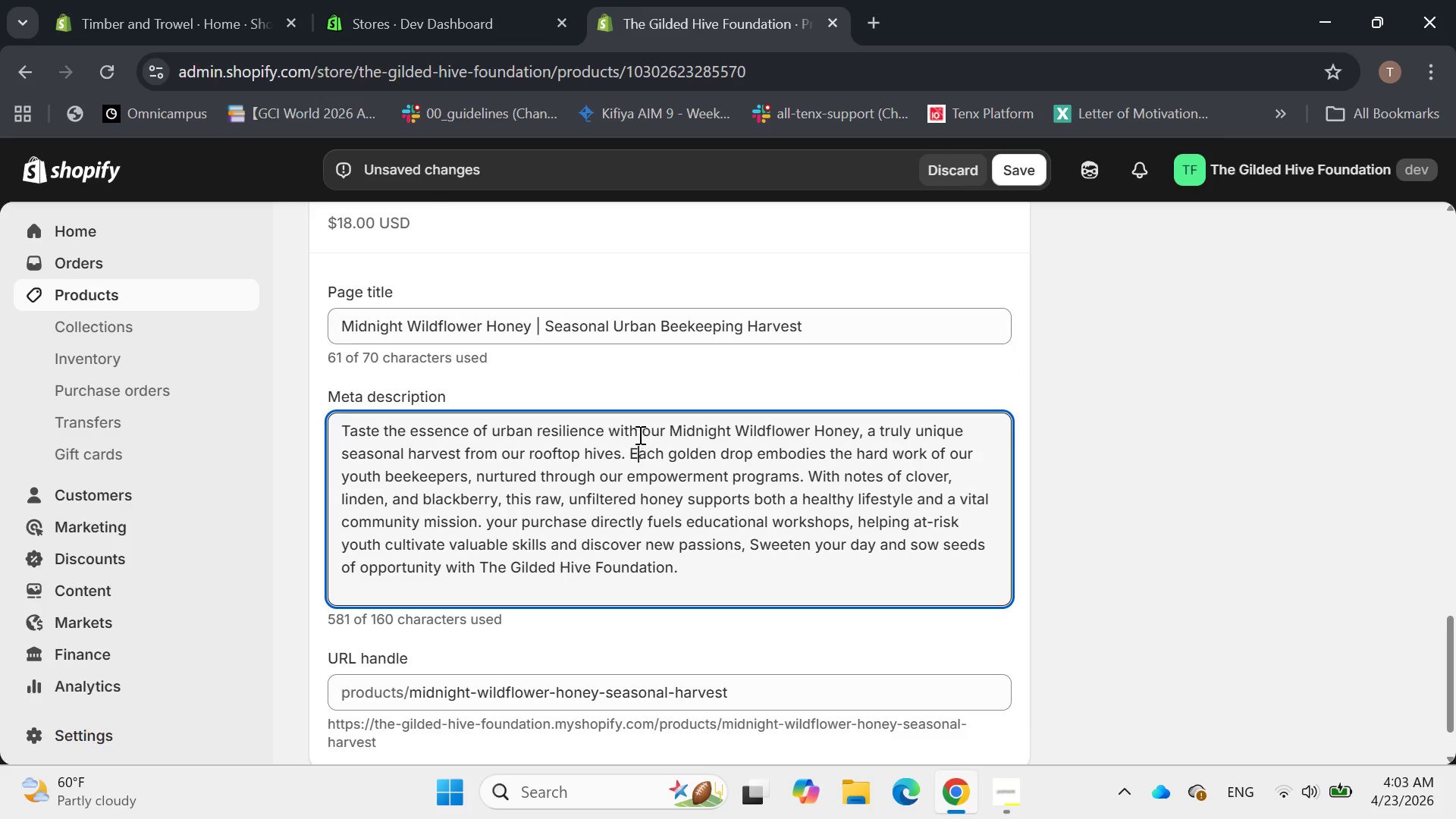 
wait(6.5)
 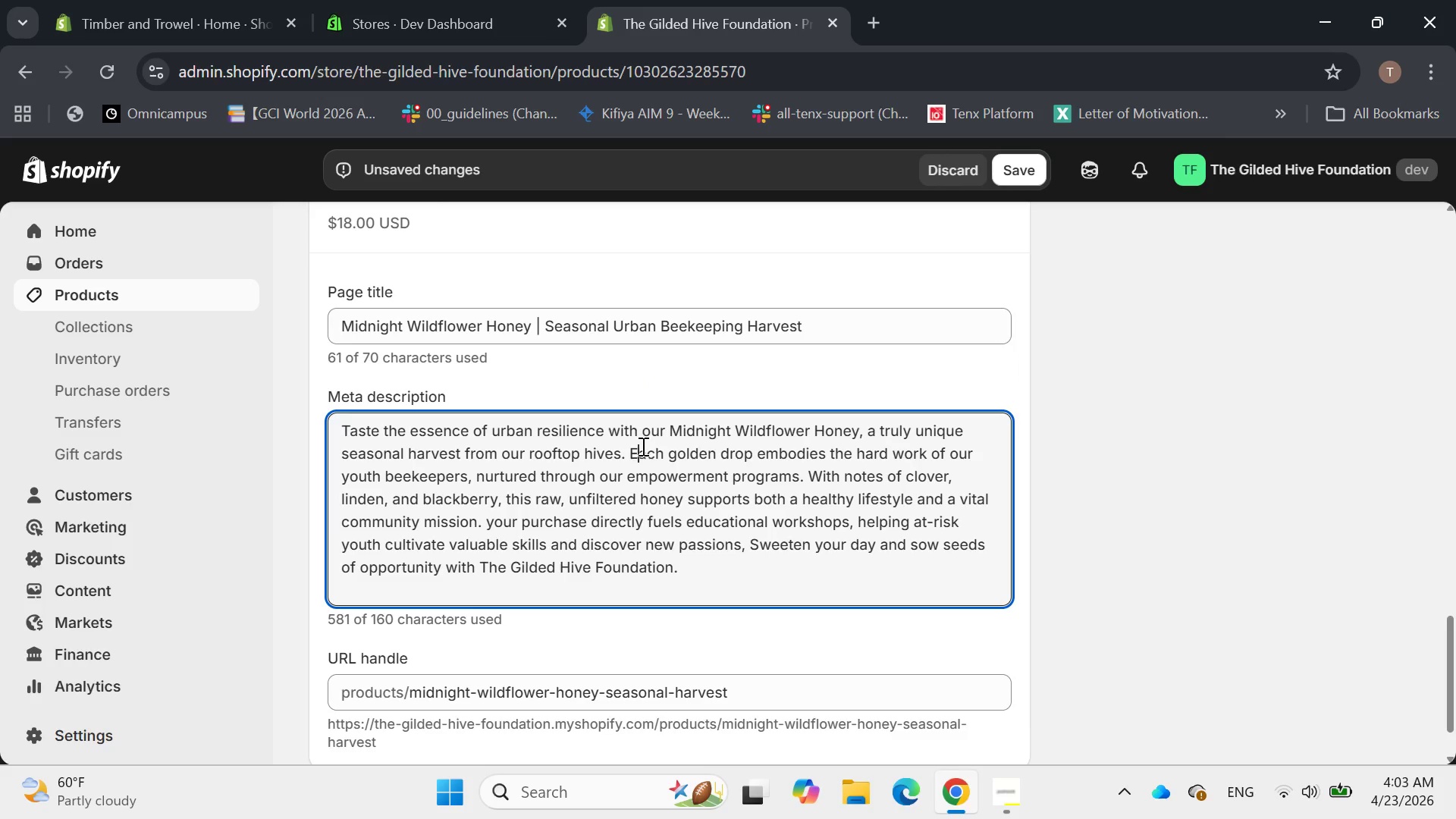 
key(Control+A)
 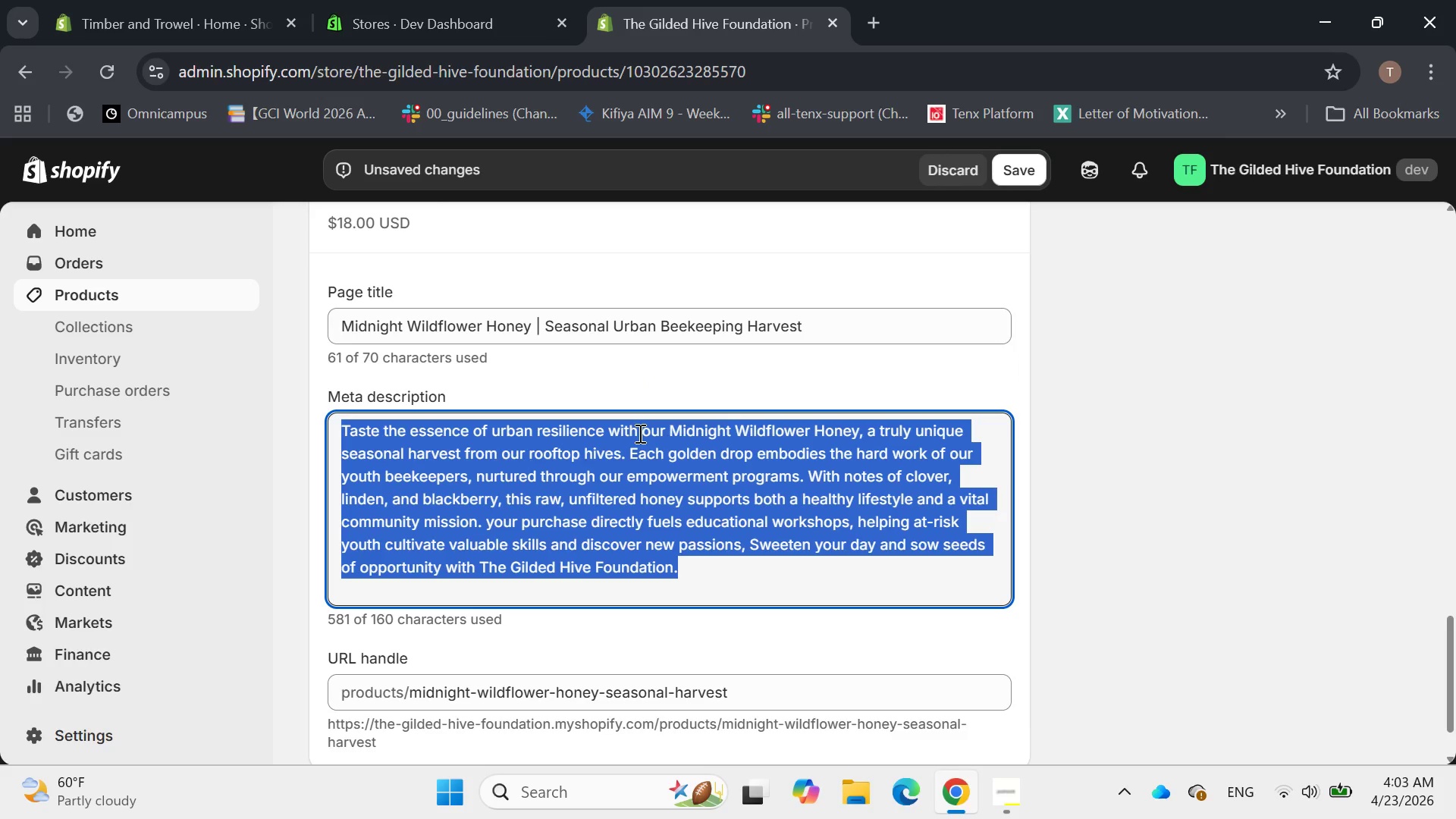 
key(Backspace)
type(Raw, UN)
key(Backspace)
key(Backspace)
type(unfiltered )
 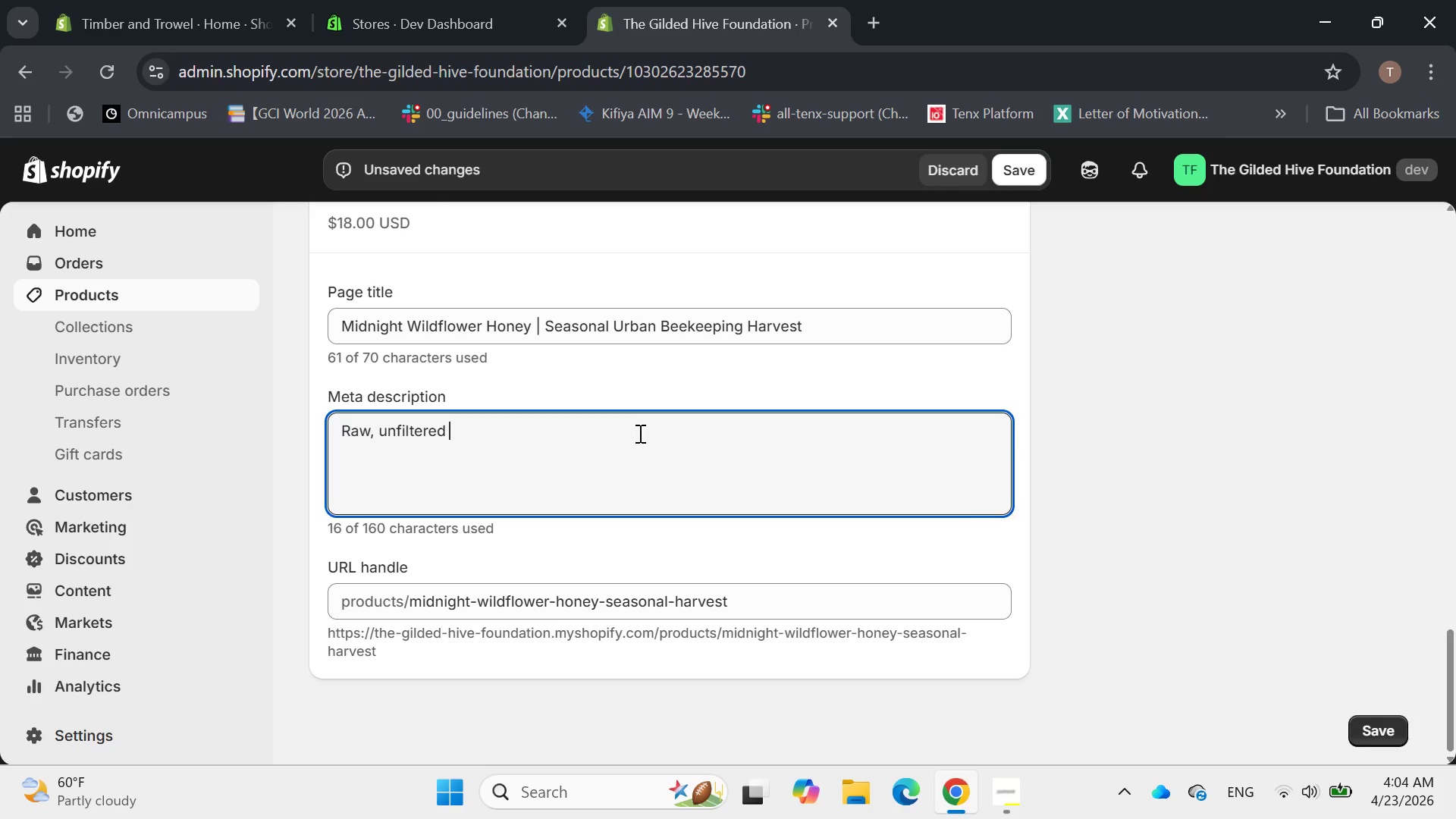 
wait(6.89)
 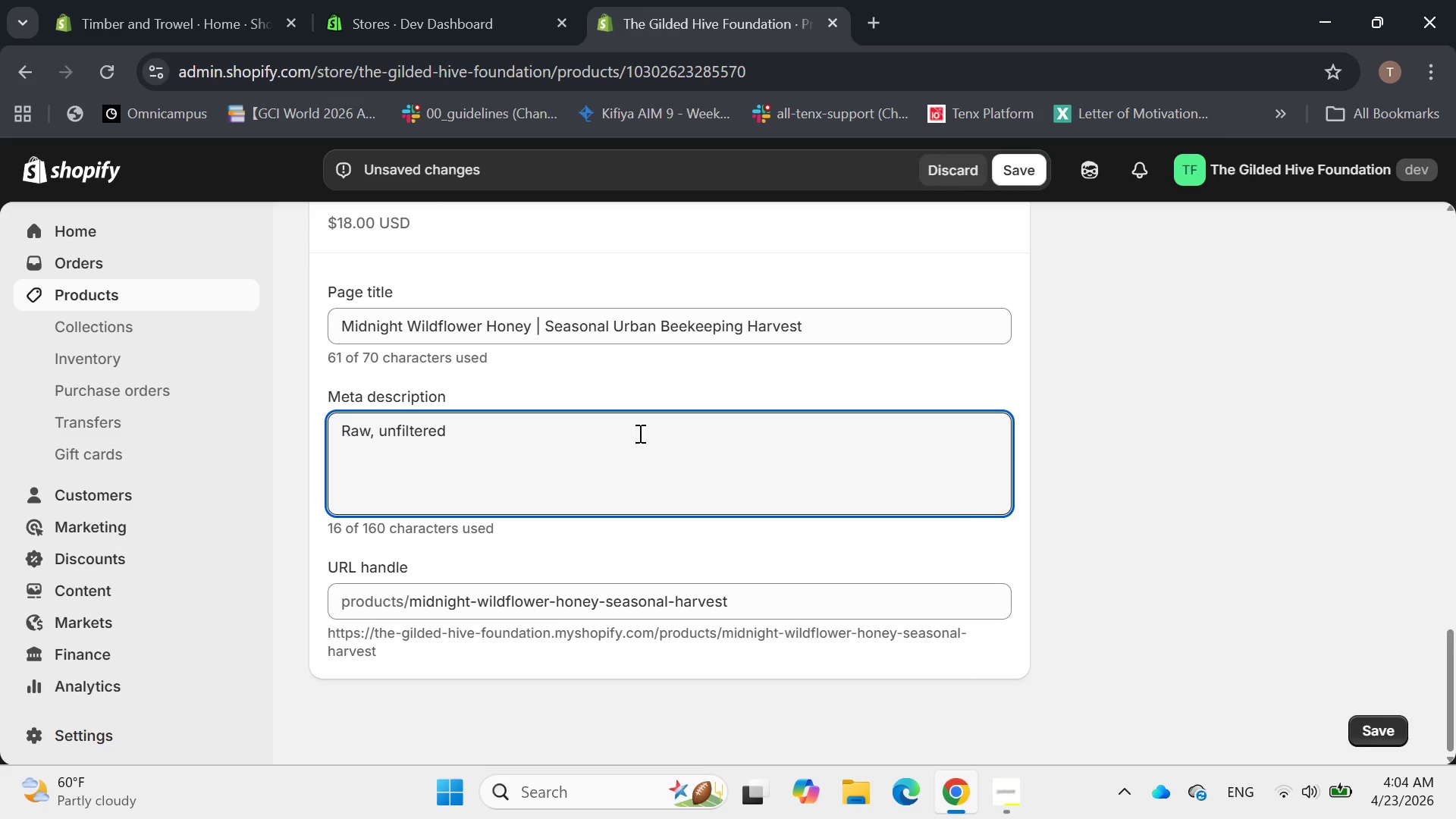 
type( midnight)
 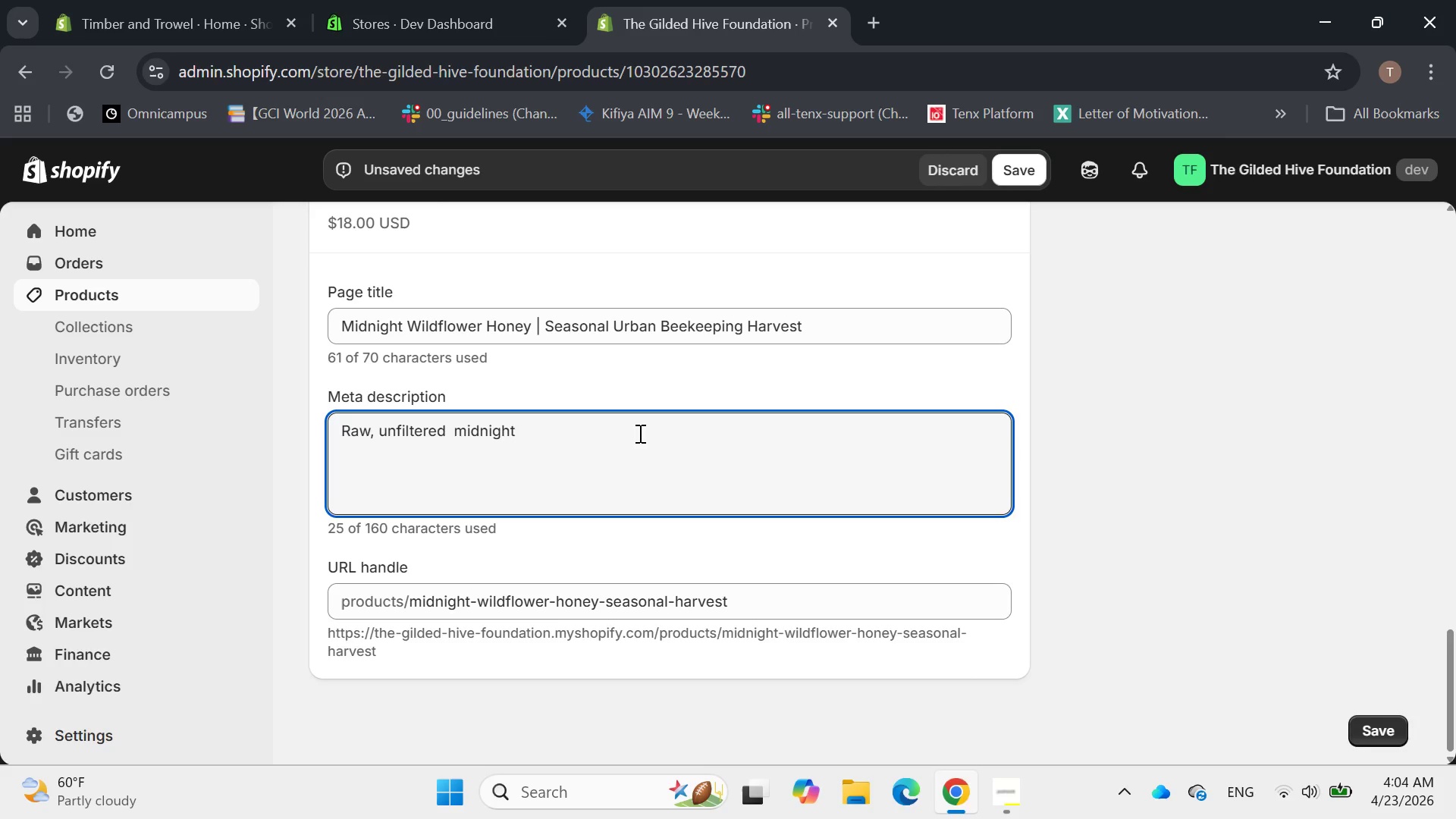 
wait(6.75)
 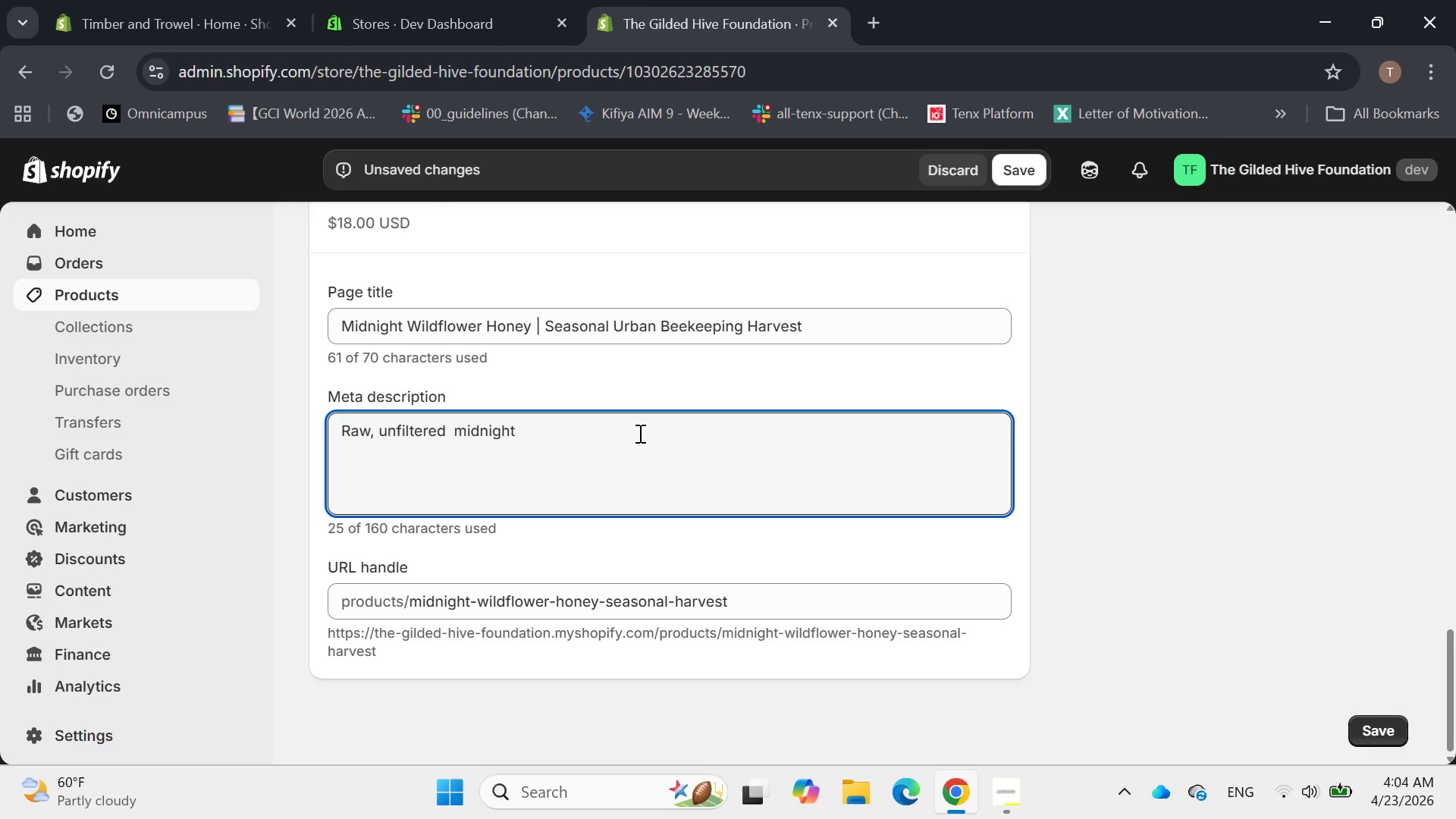 
key(Space)
 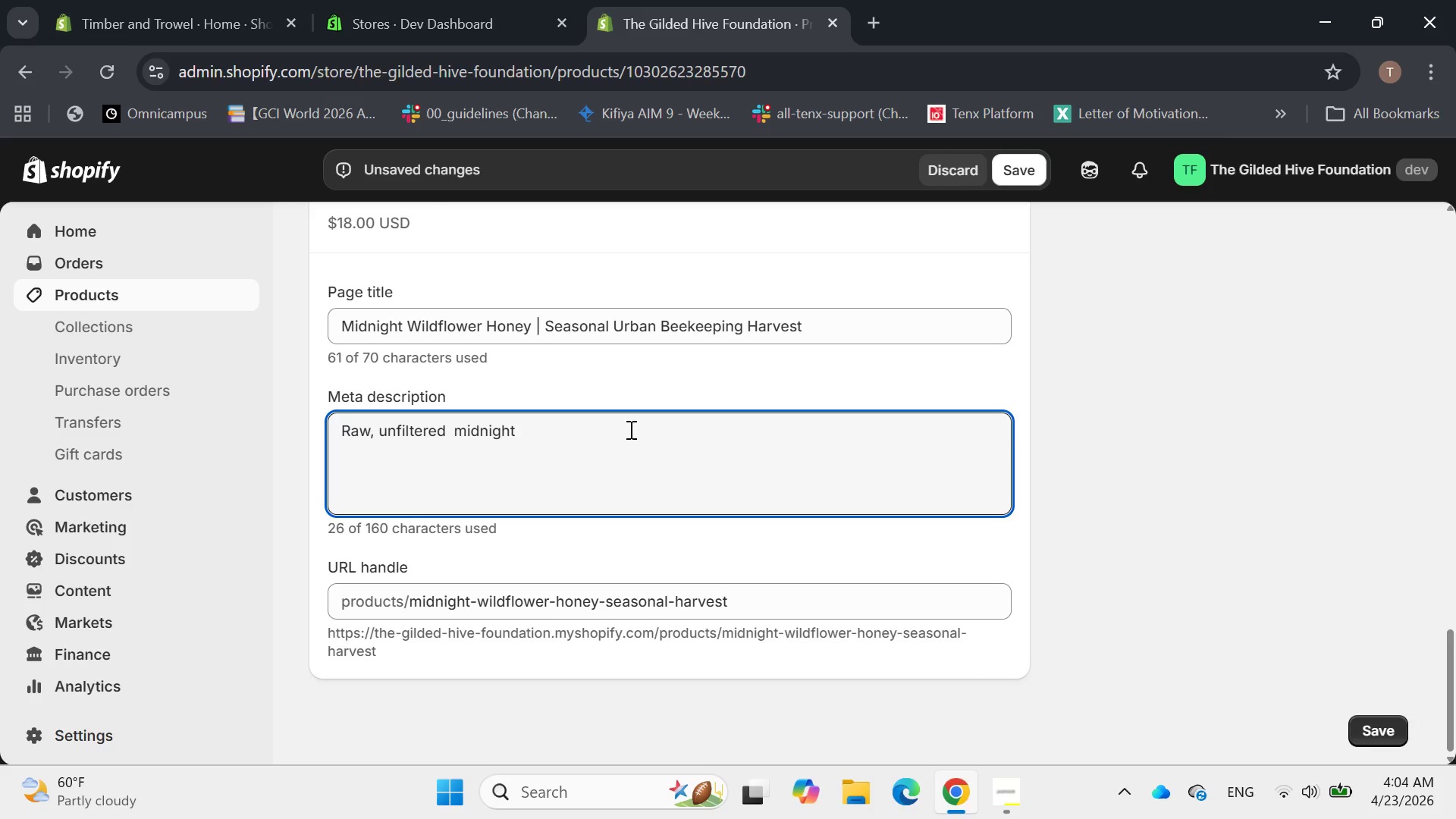 
type(wildflower)
 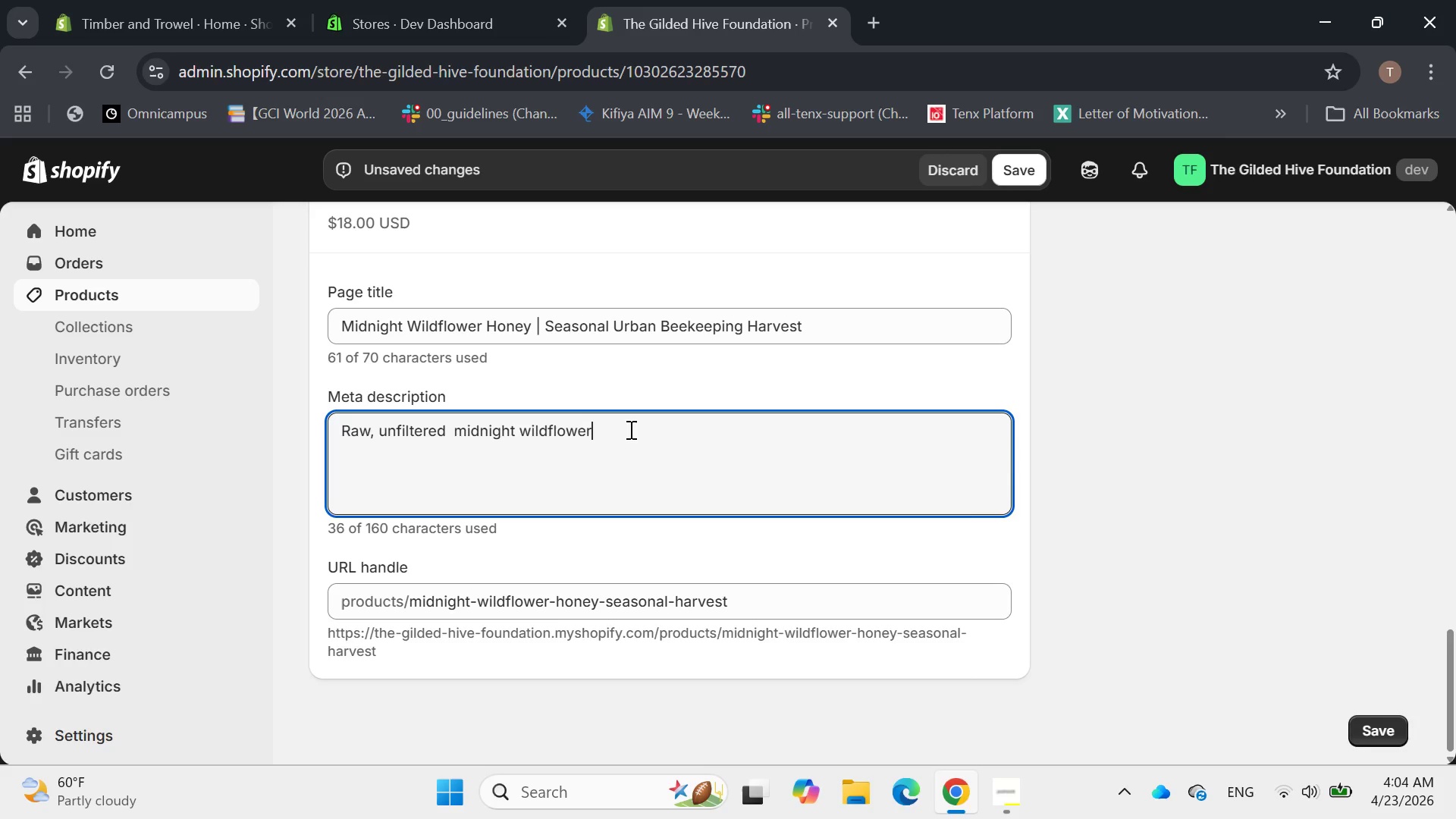 
key(Shift+ShiftLeft)
 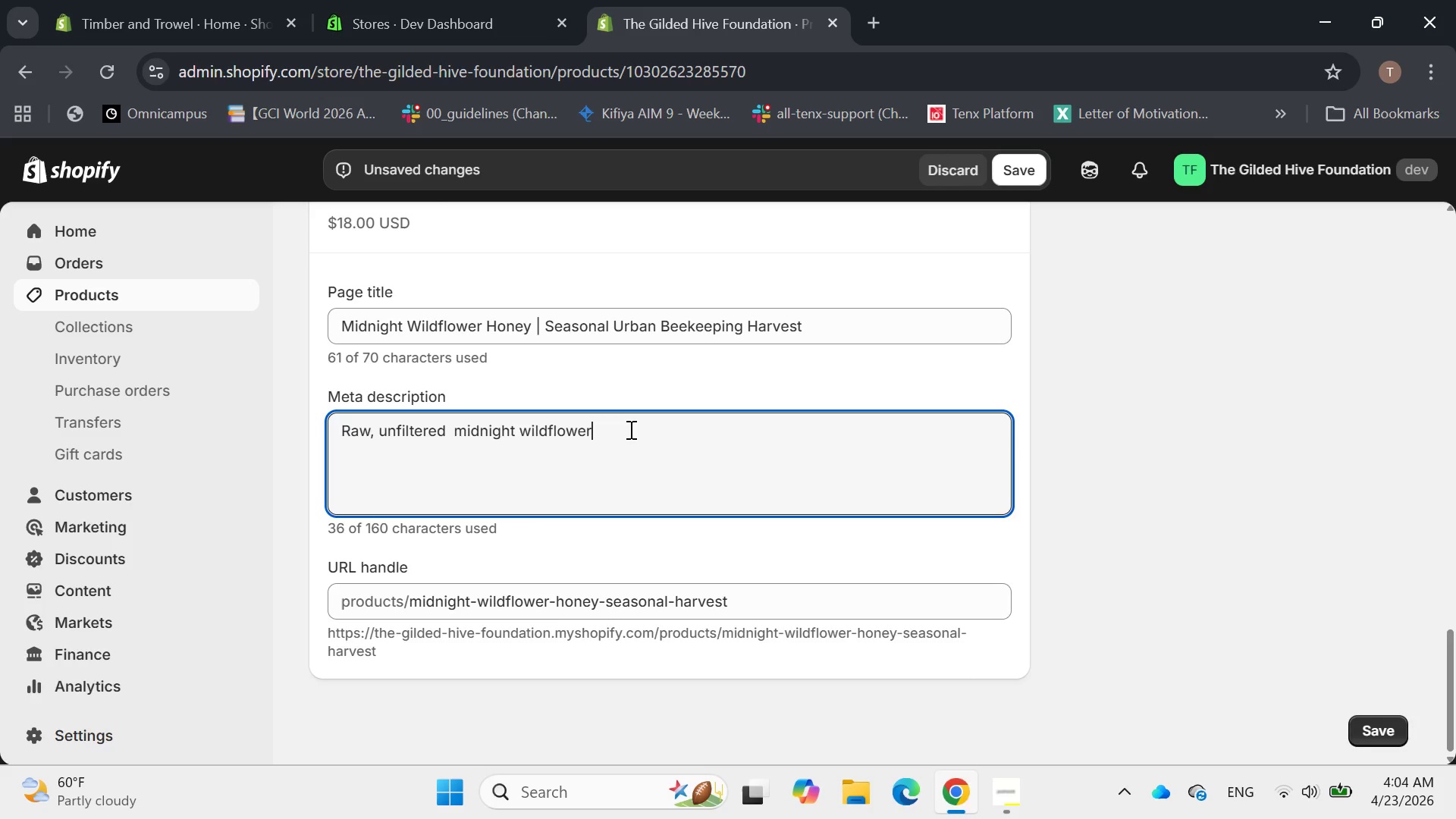 
key(H)
 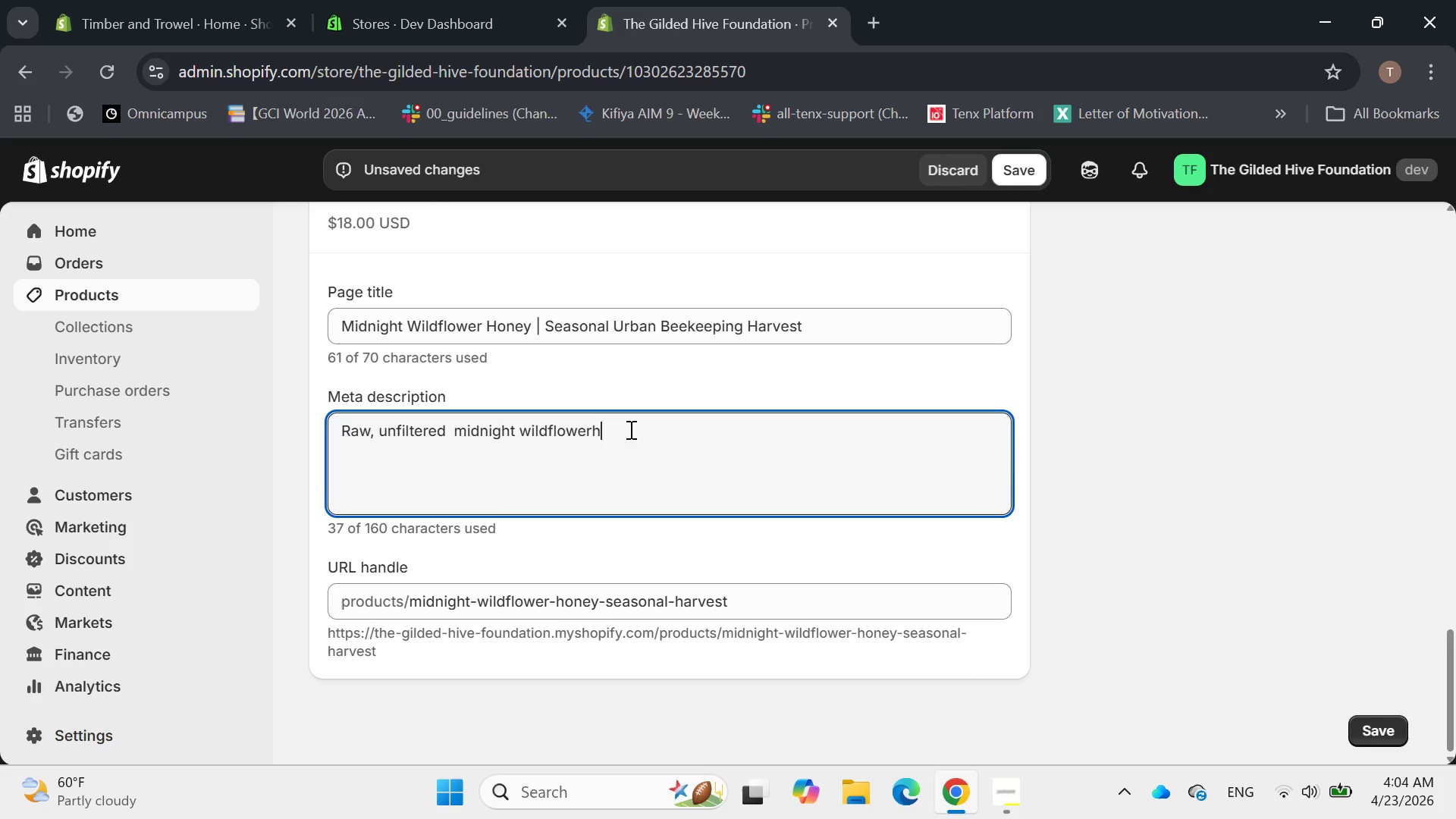 
key(Shift+ShiftLeft)
 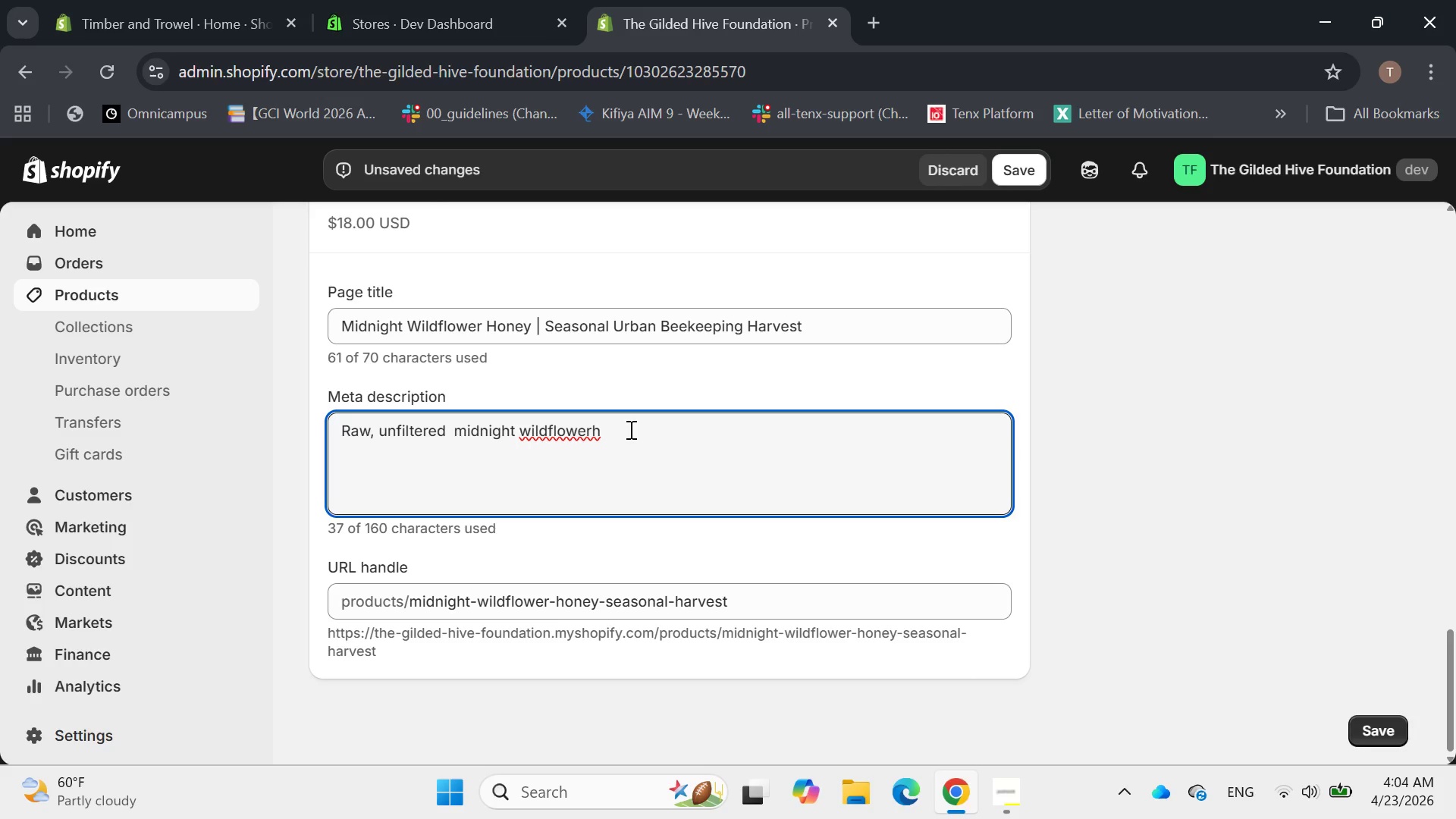 
hold_key(key=ArrowLeft, duration=0.69)
 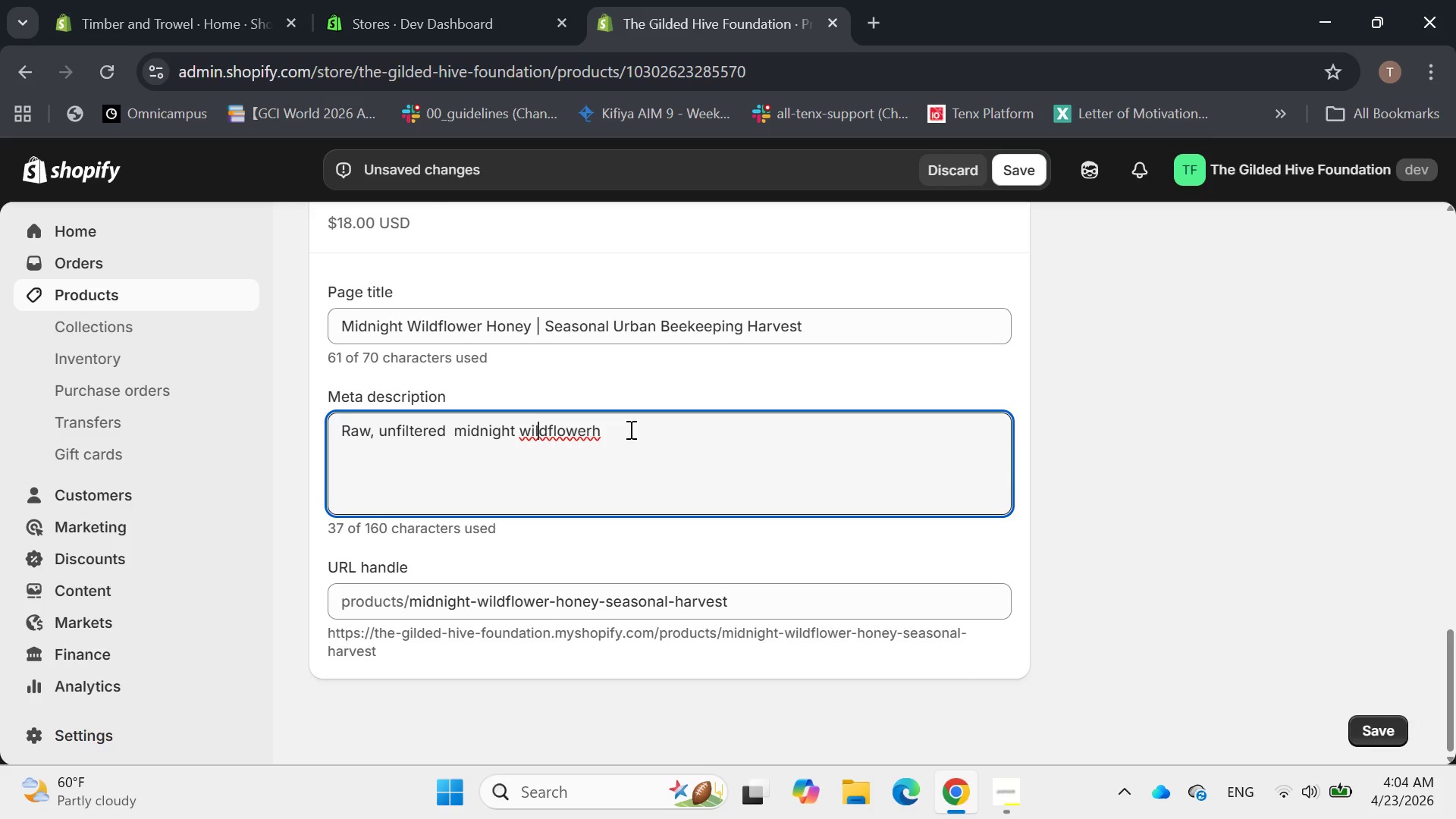 
key(ArrowLeft)
 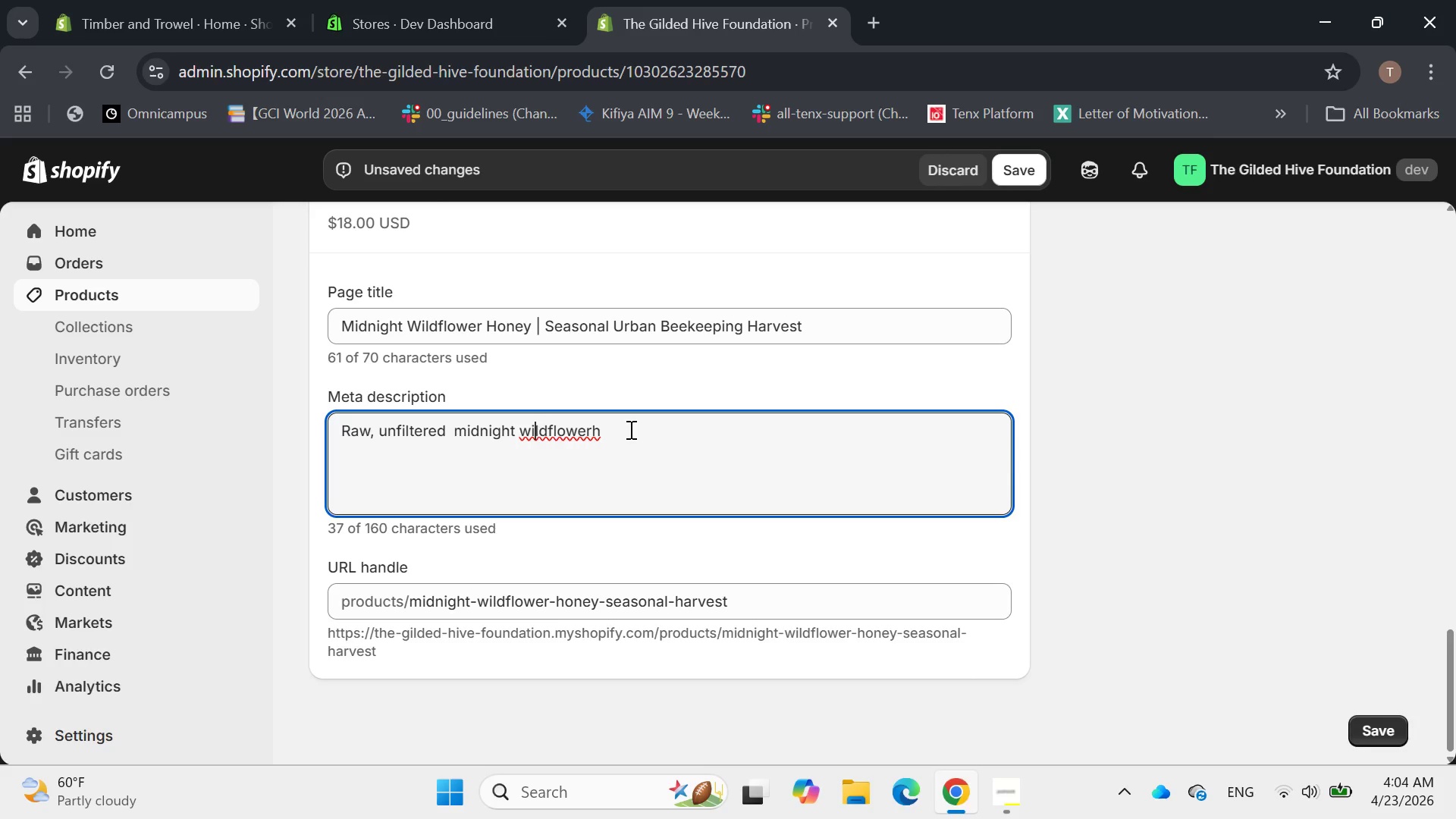 
key(ArrowLeft)
 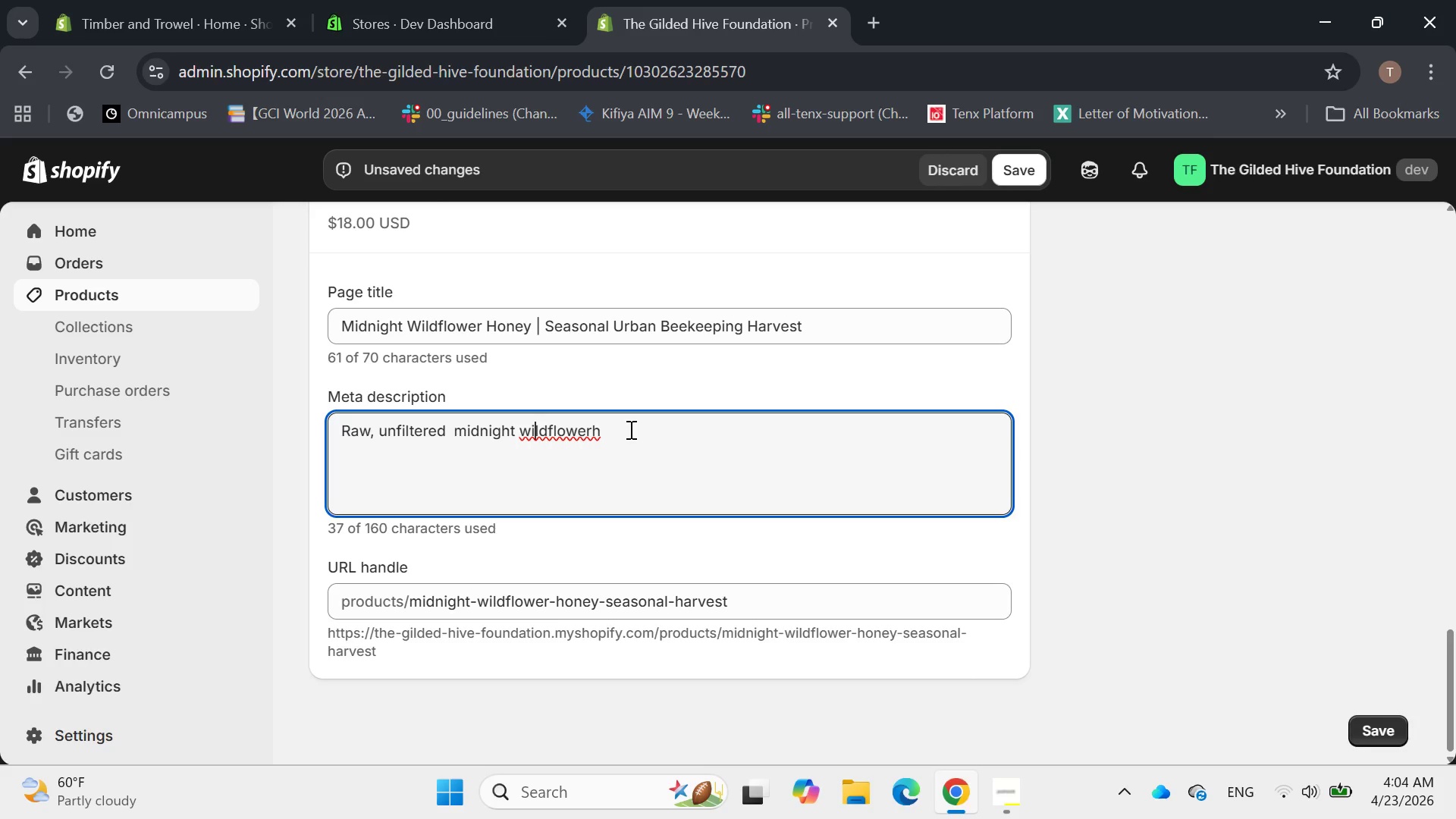 
key(ArrowLeft)
 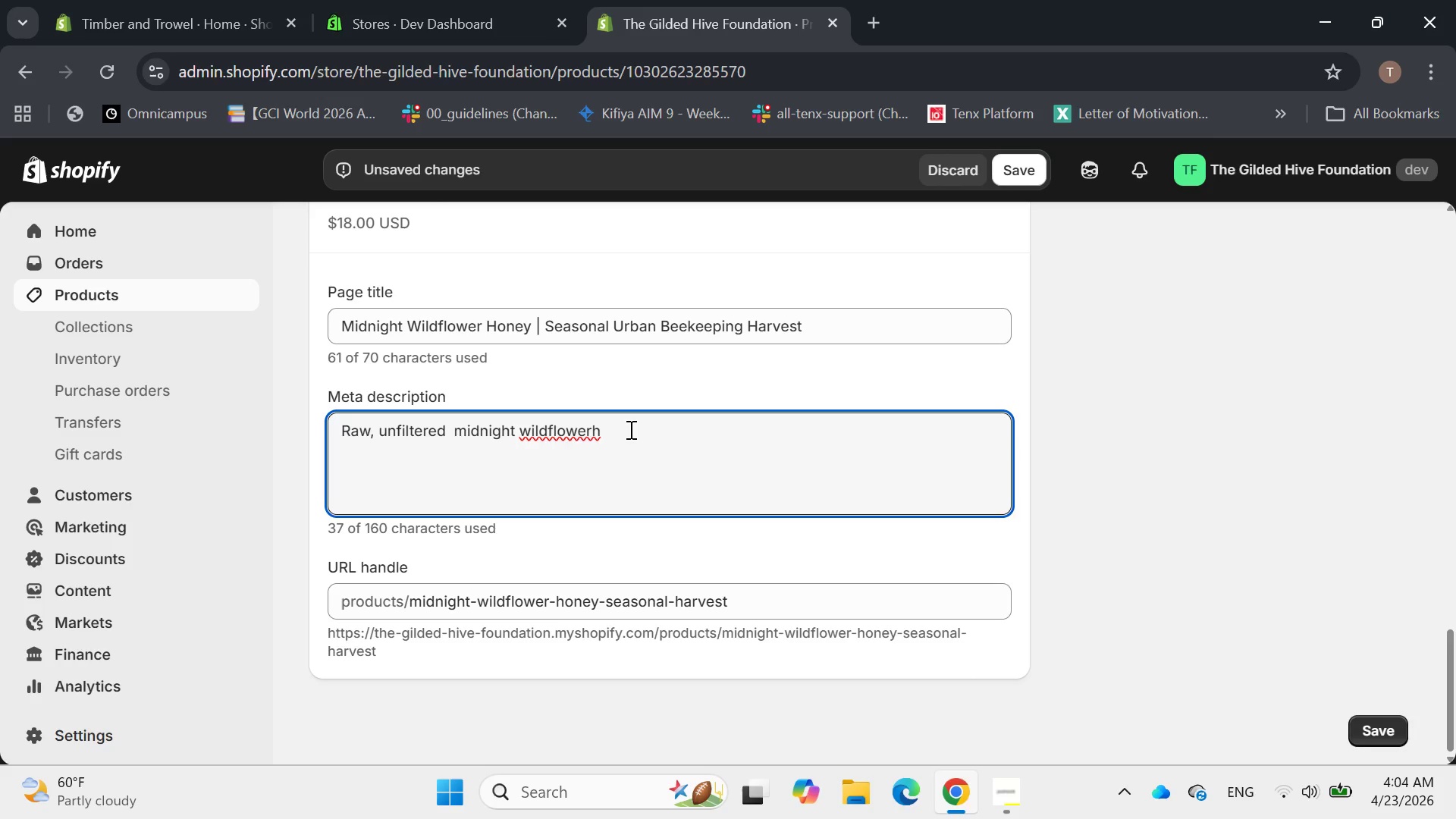 
key(Backspace)
 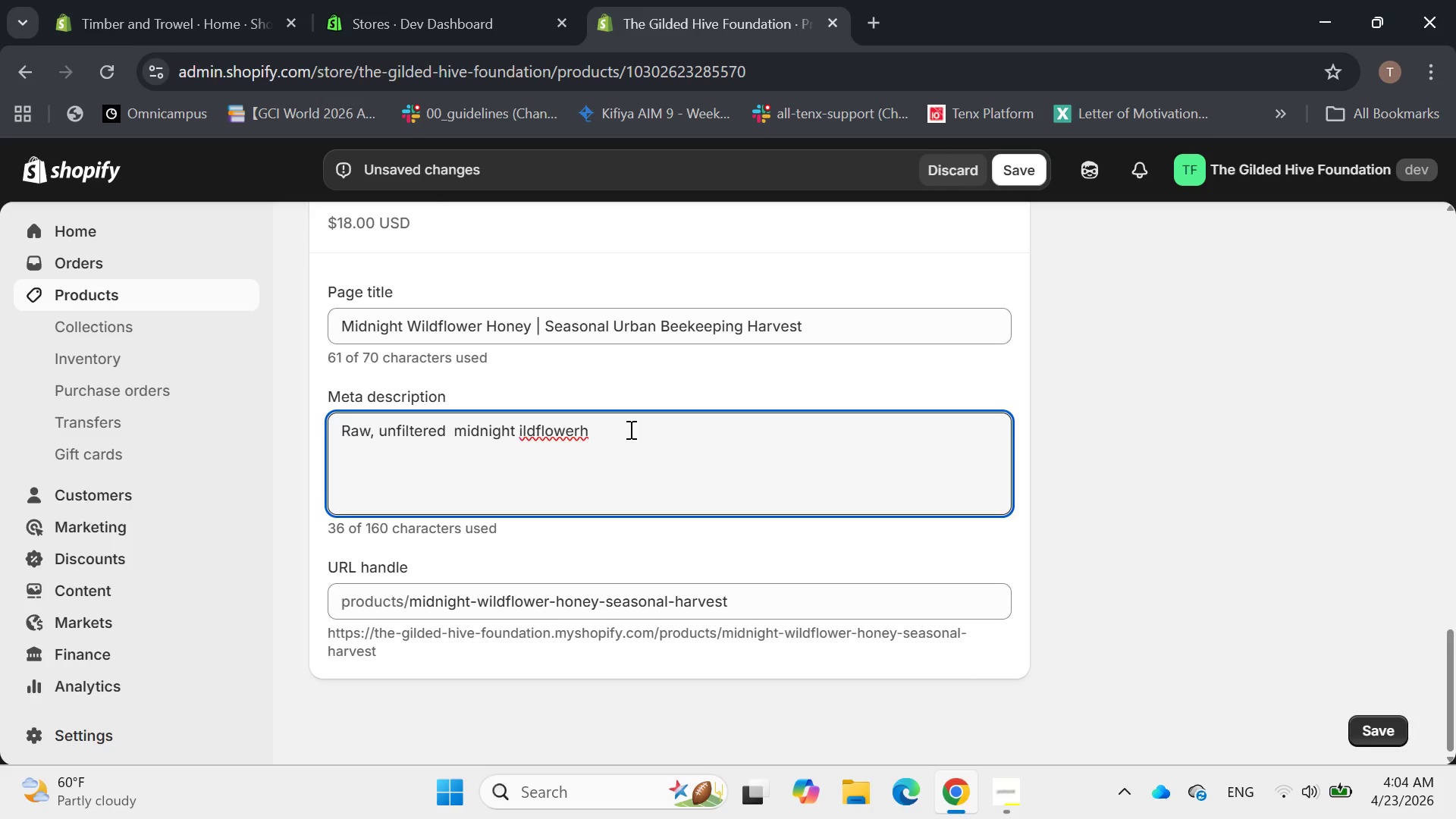 
key(Shift+W)
 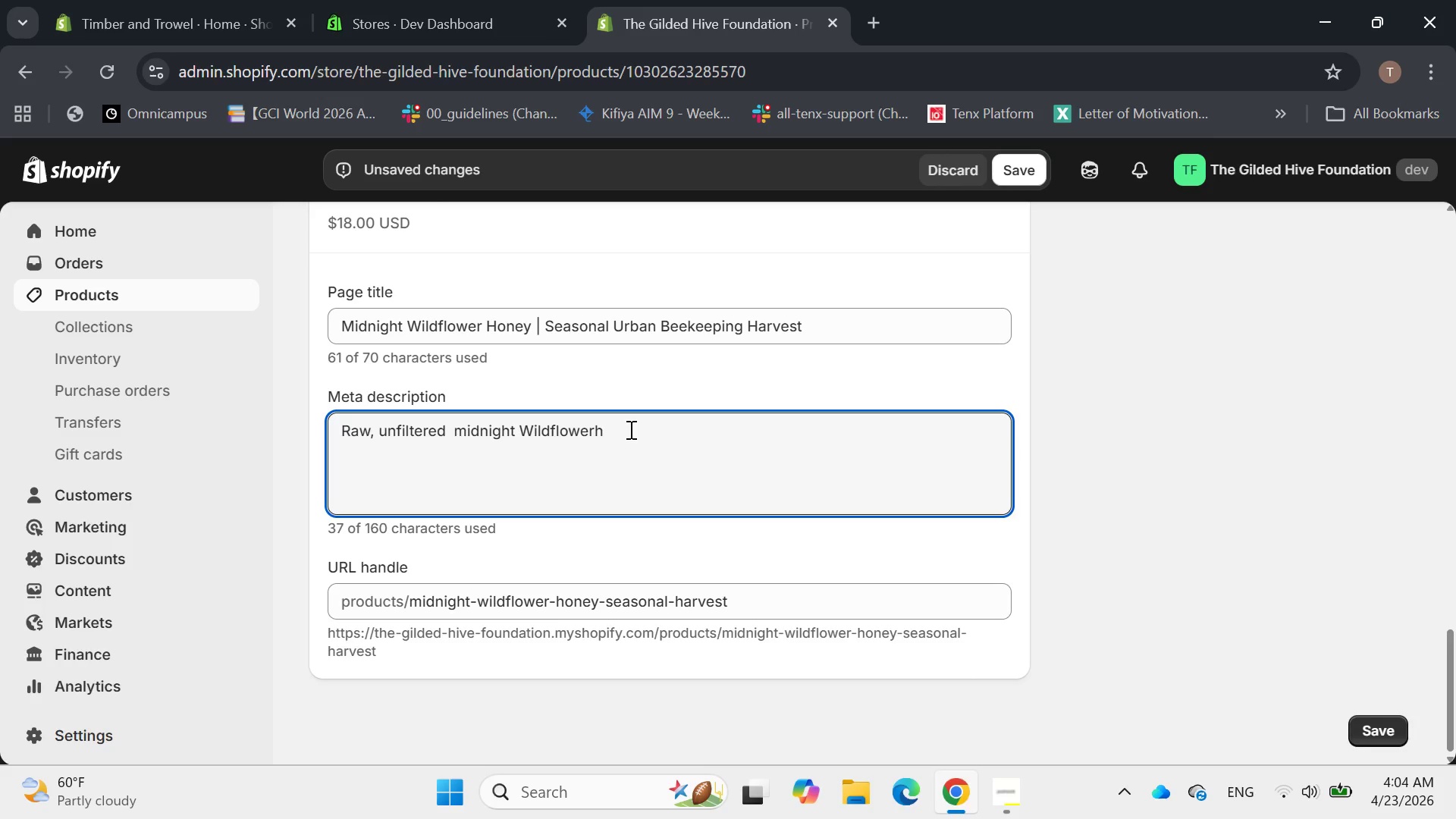 
hold_key(key=ArrowLeft, duration=0.53)
 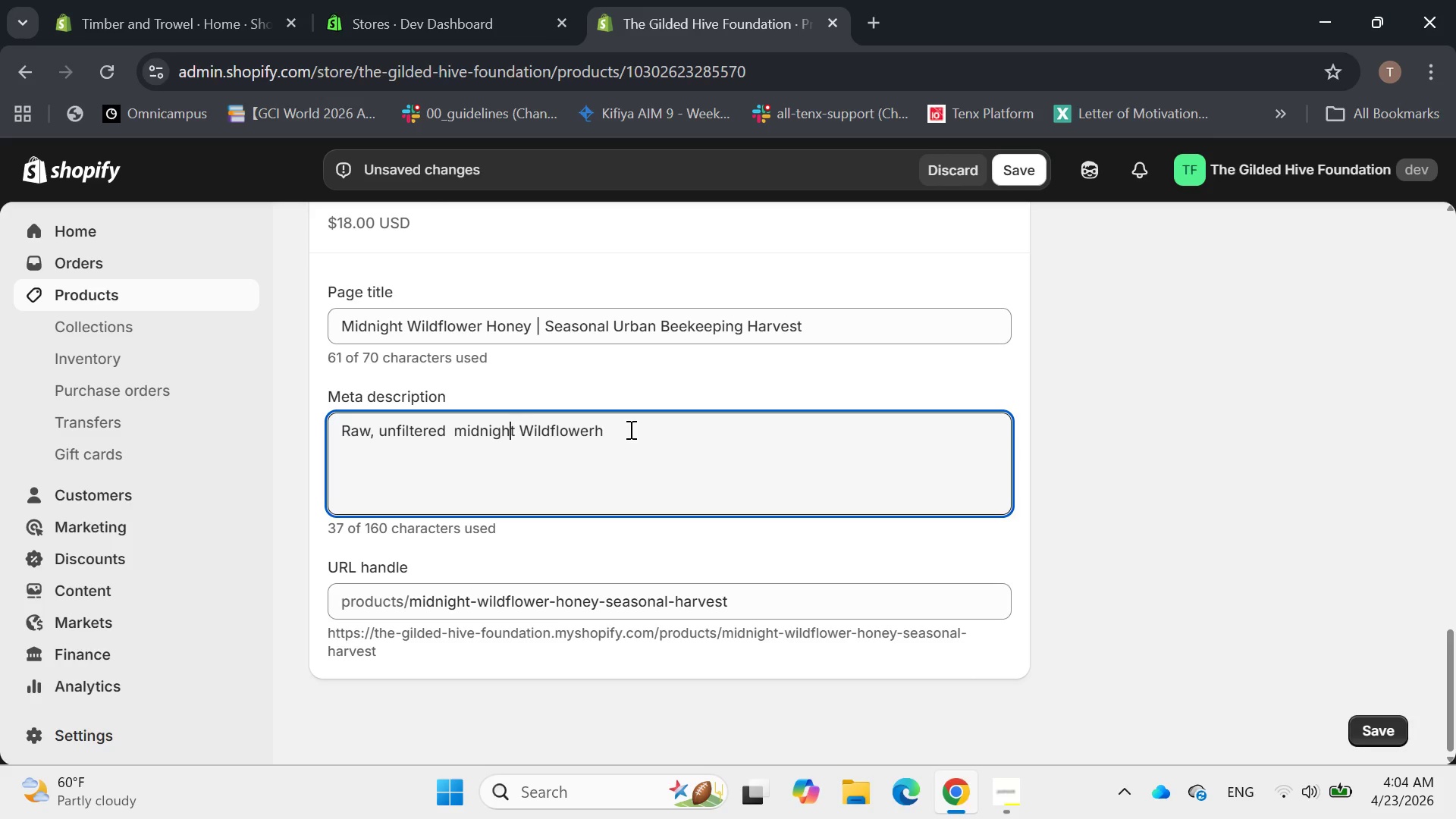 
key(ArrowLeft)
 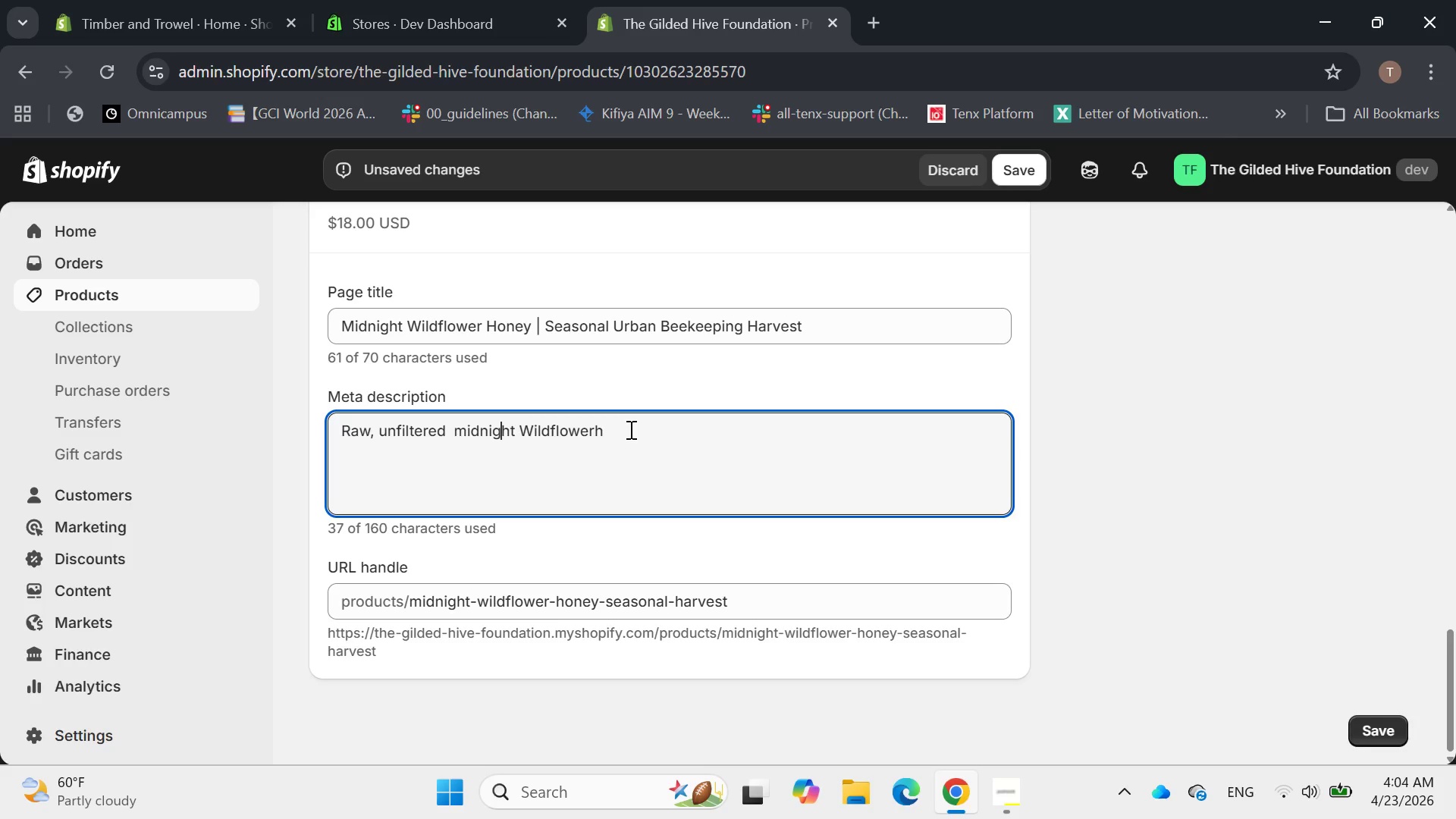 
key(ArrowLeft)
 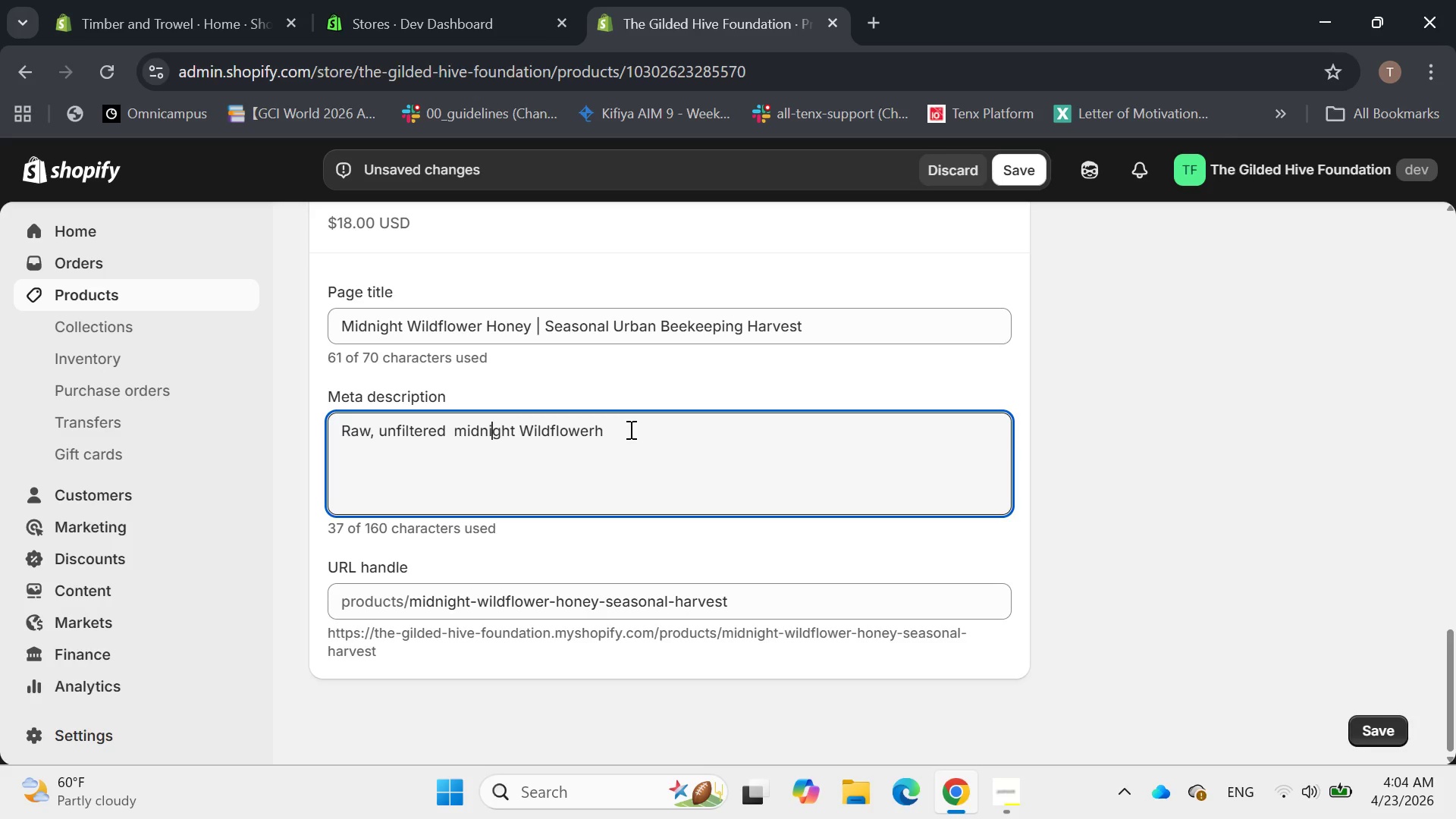 
key(ArrowLeft)
 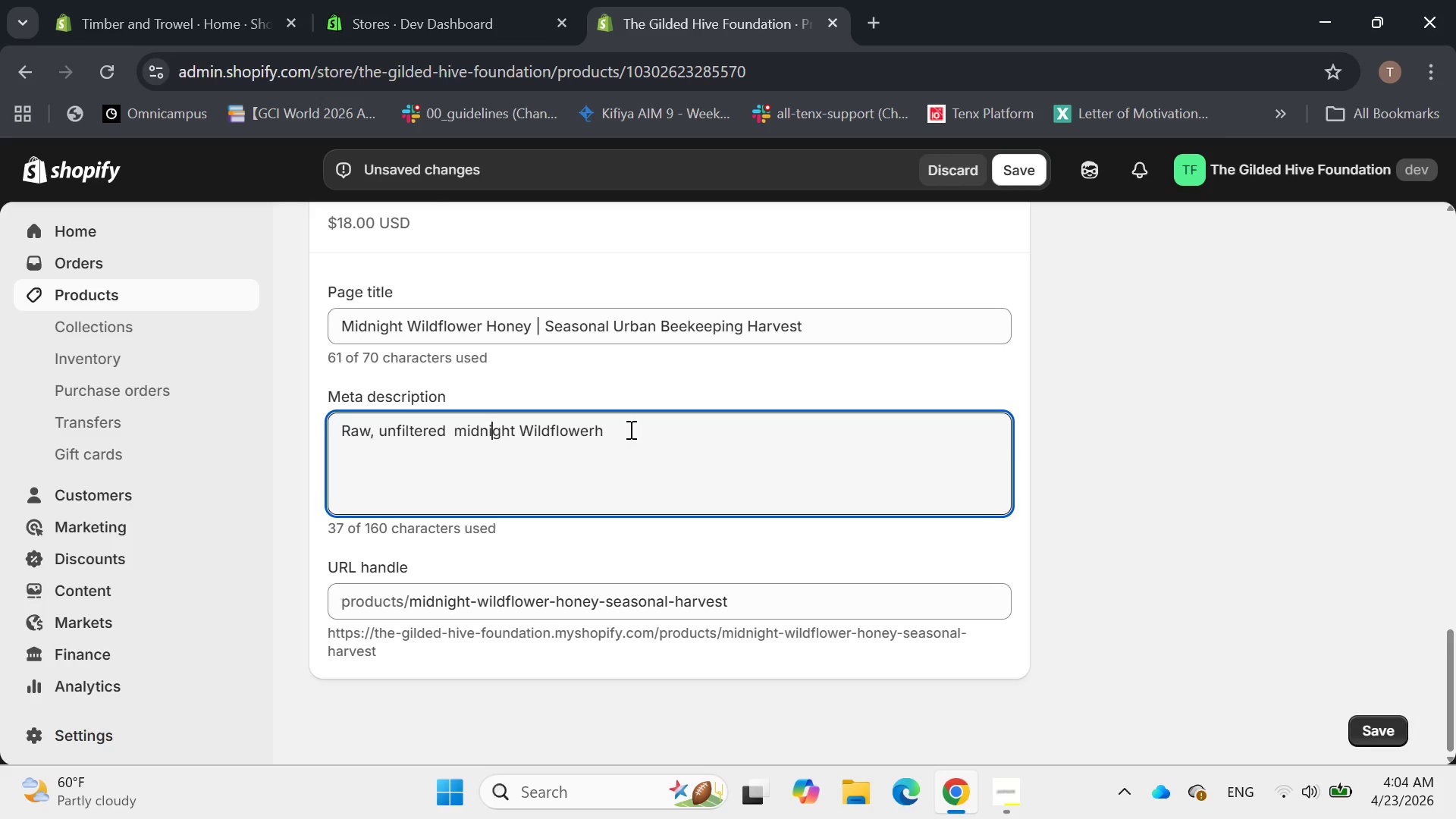 
key(ArrowLeft)
 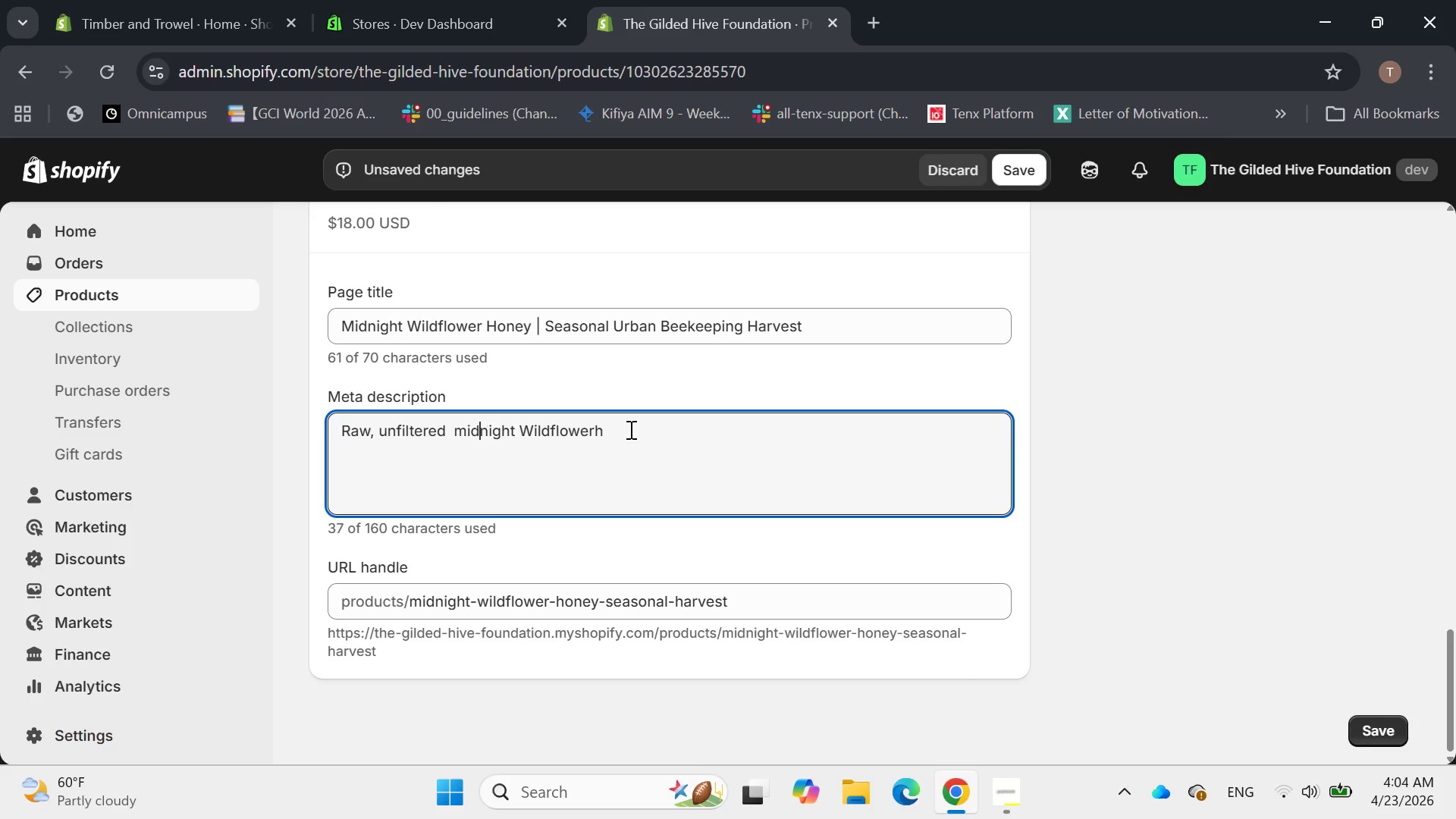 
key(ArrowLeft)
 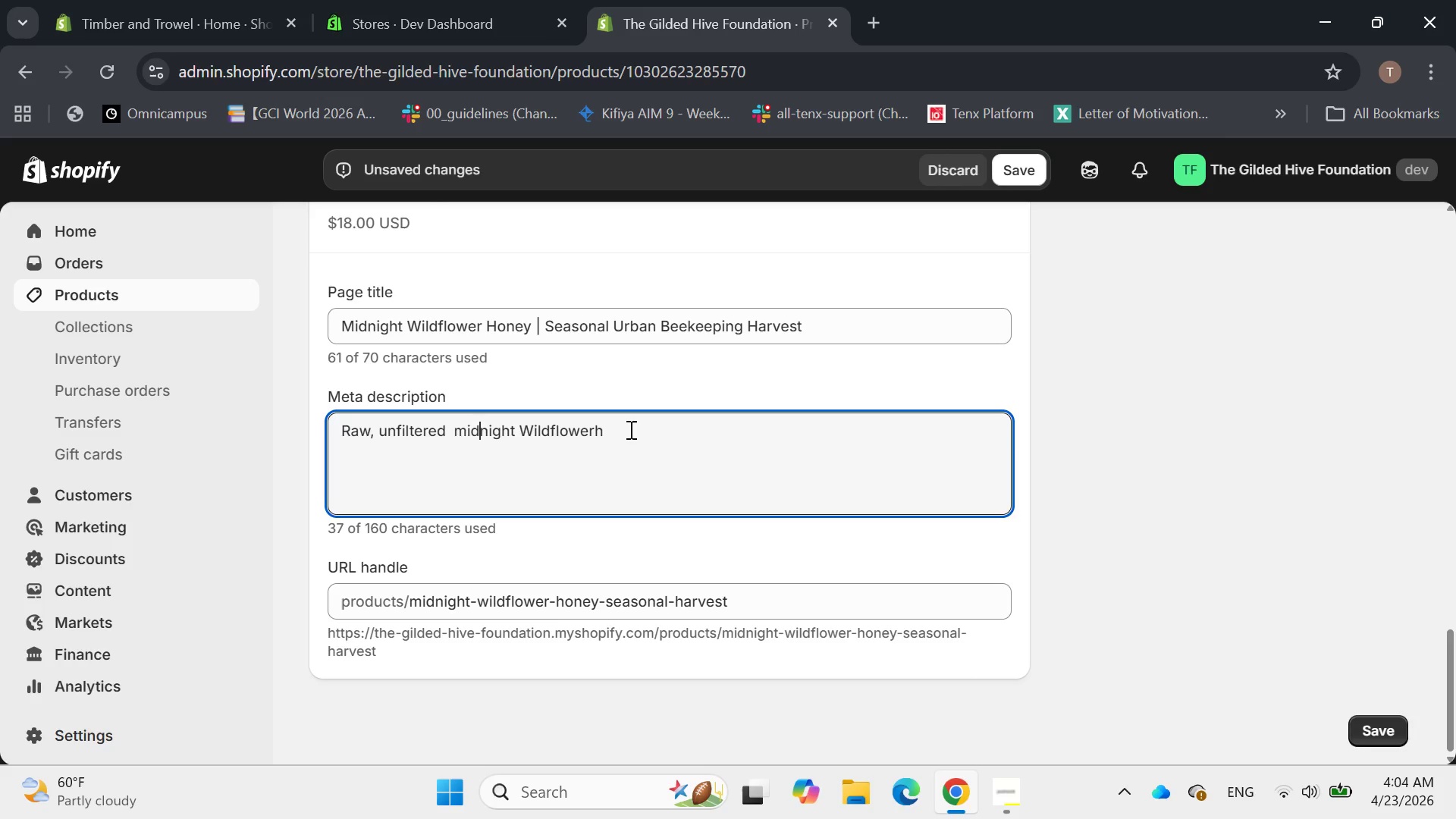 
key(ArrowLeft)
 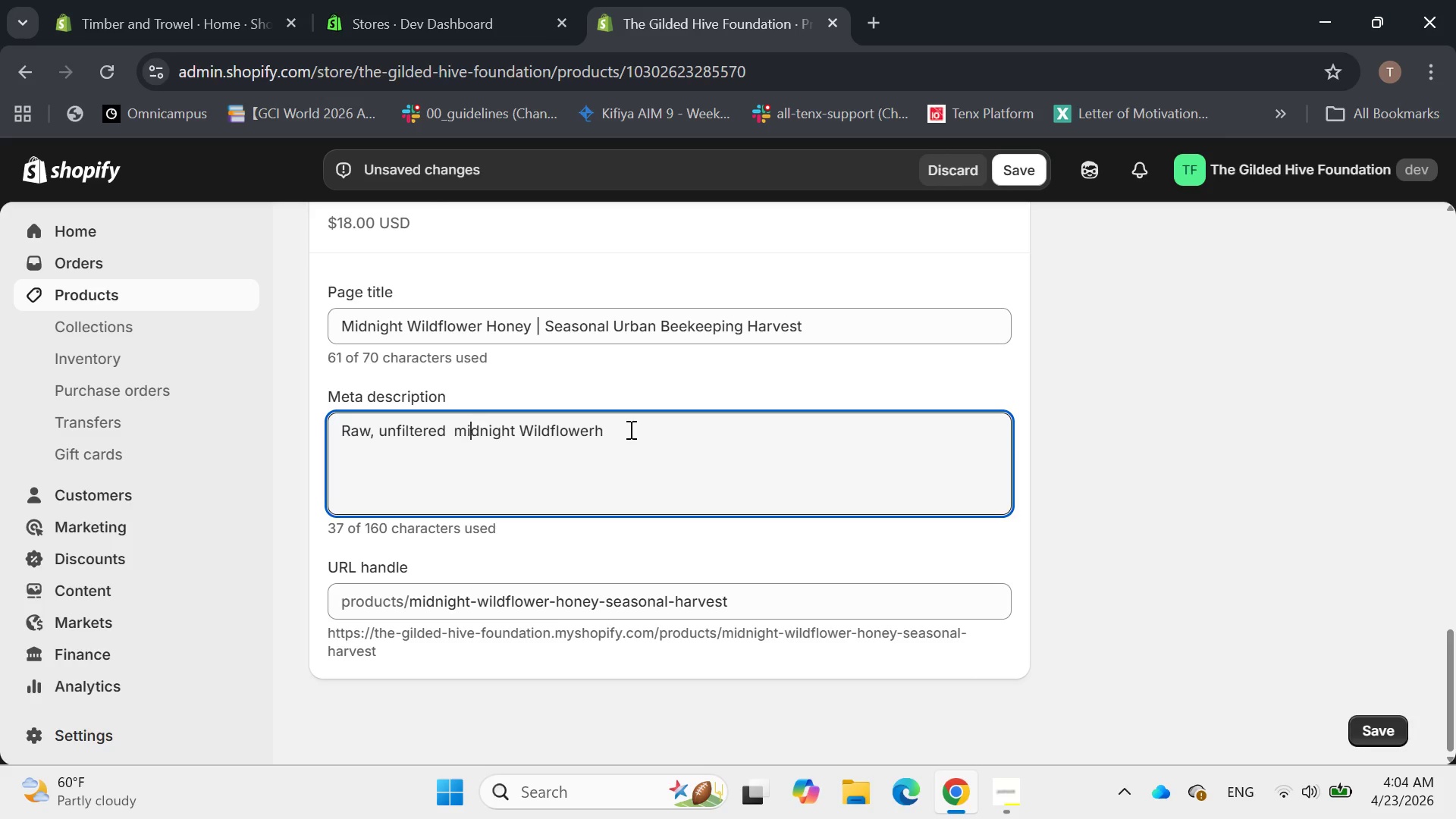 
key(ArrowLeft)
 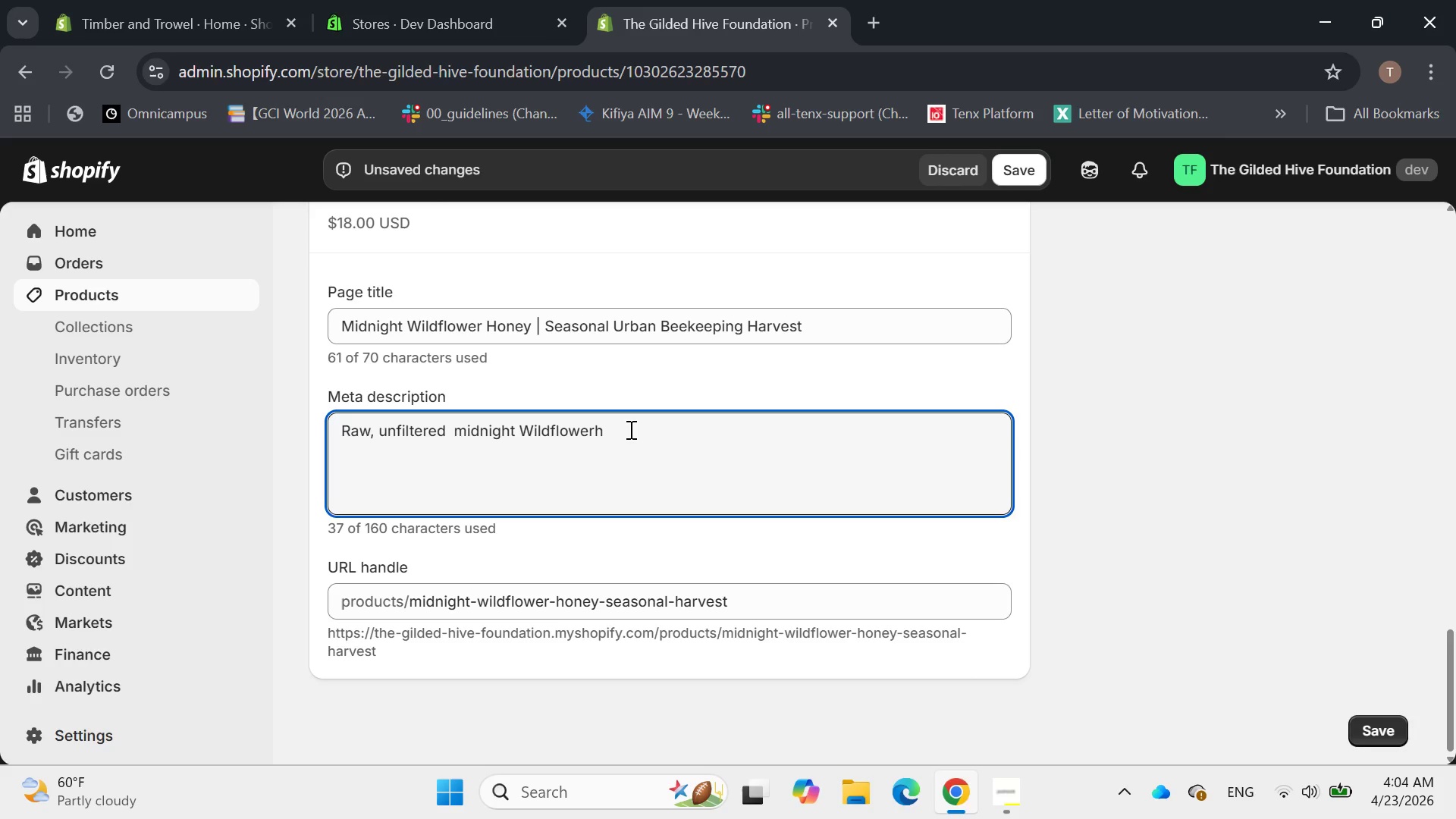 
key(Backspace)
type(M)
key(Backspace)
type( Honey from the )
 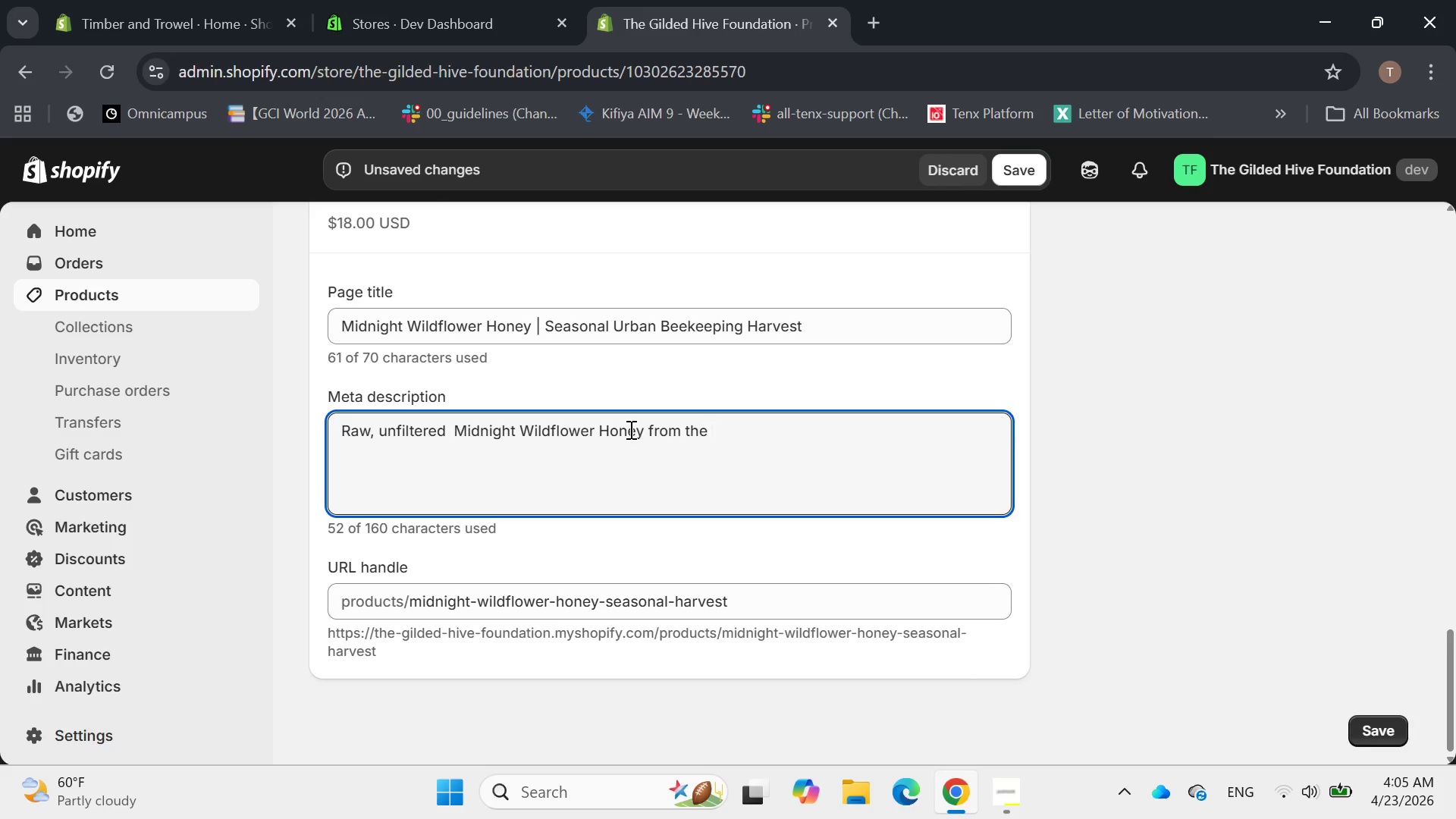 
 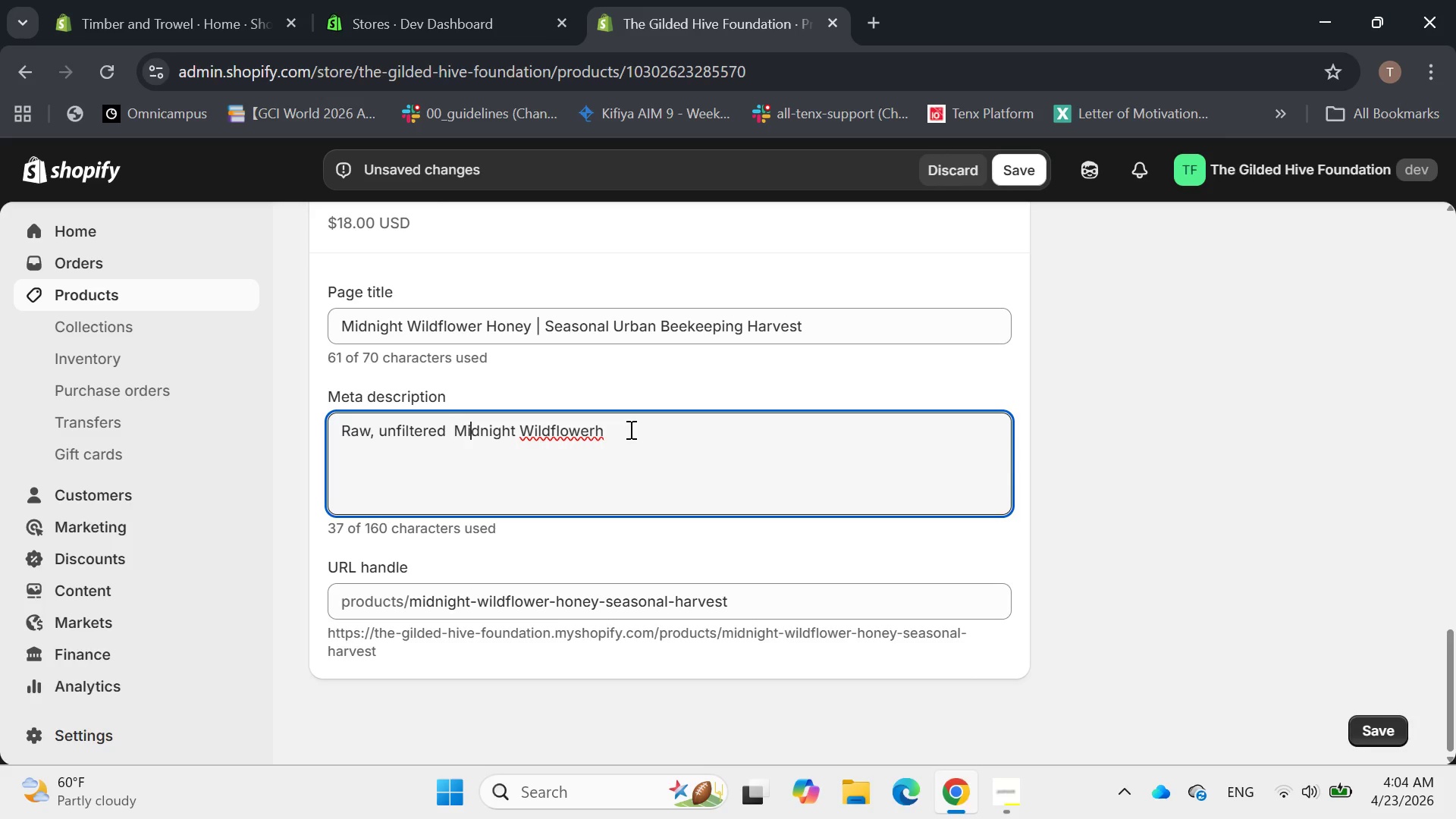 
hold_key(key=ArrowRight, duration=1.25)
 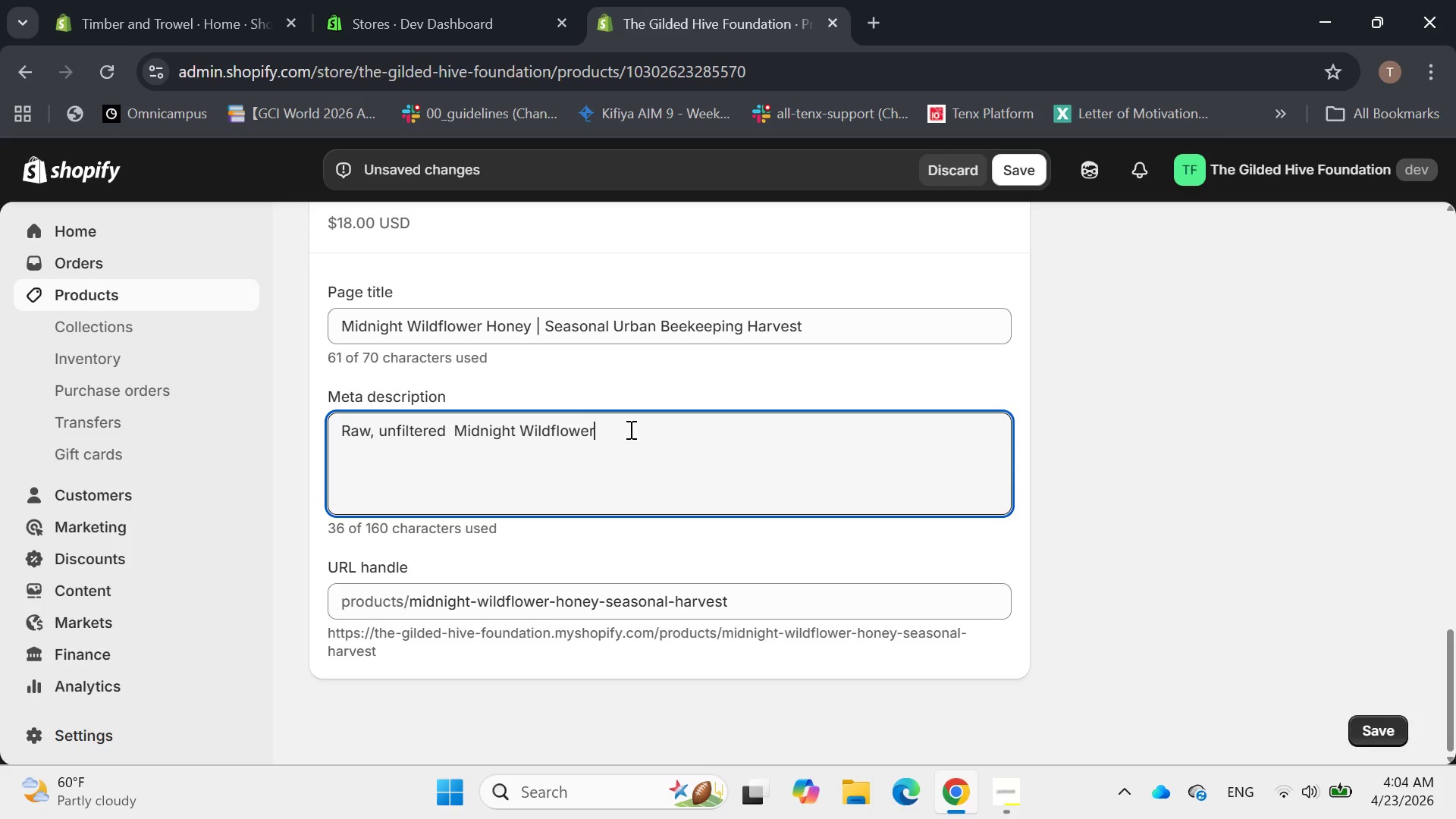 
wait(5.53)
 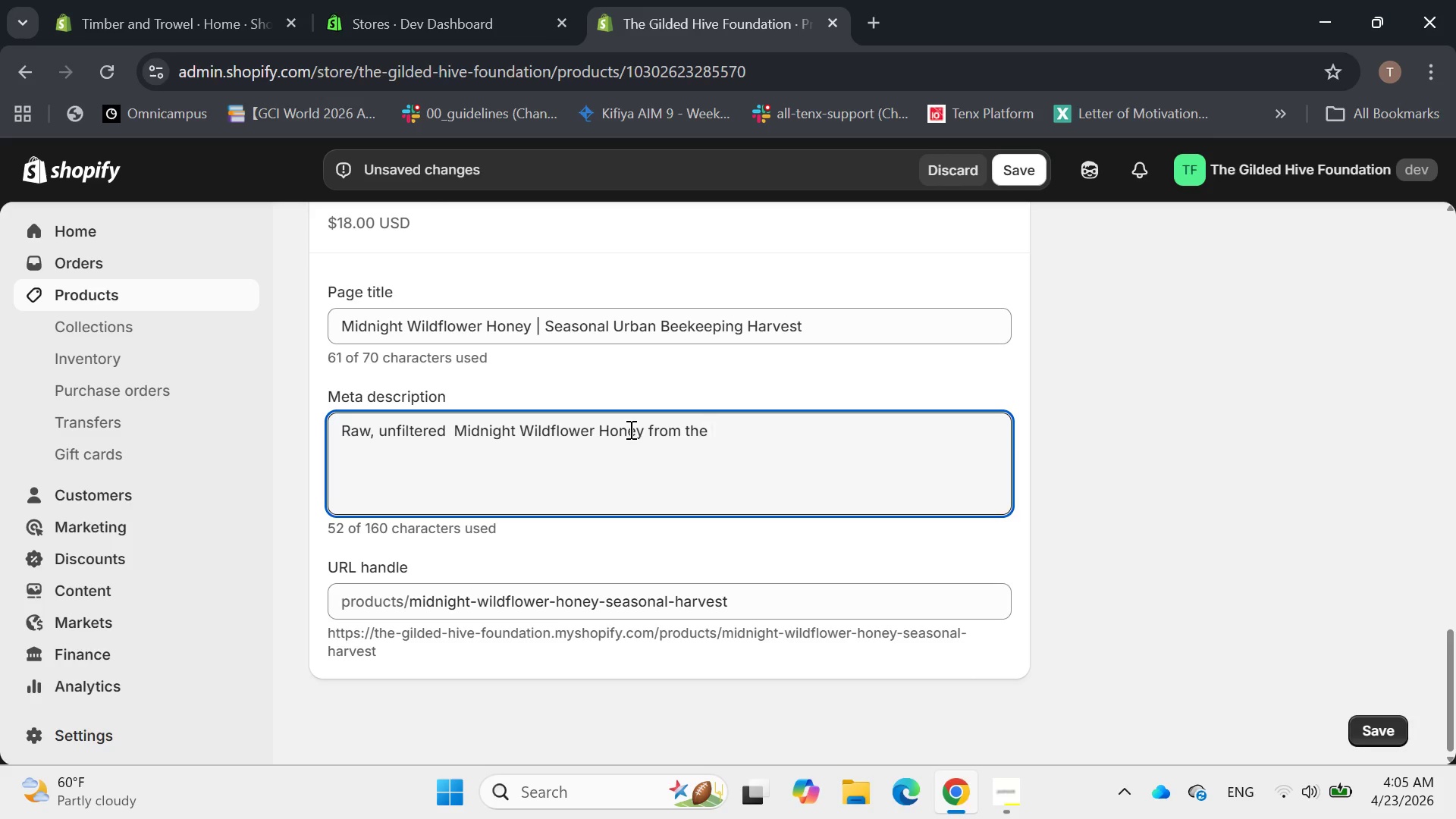 
key(Backspace)
key(Backspace)
key(Backspace)
key(Backspace)
type(The Guided Hie. Support)
 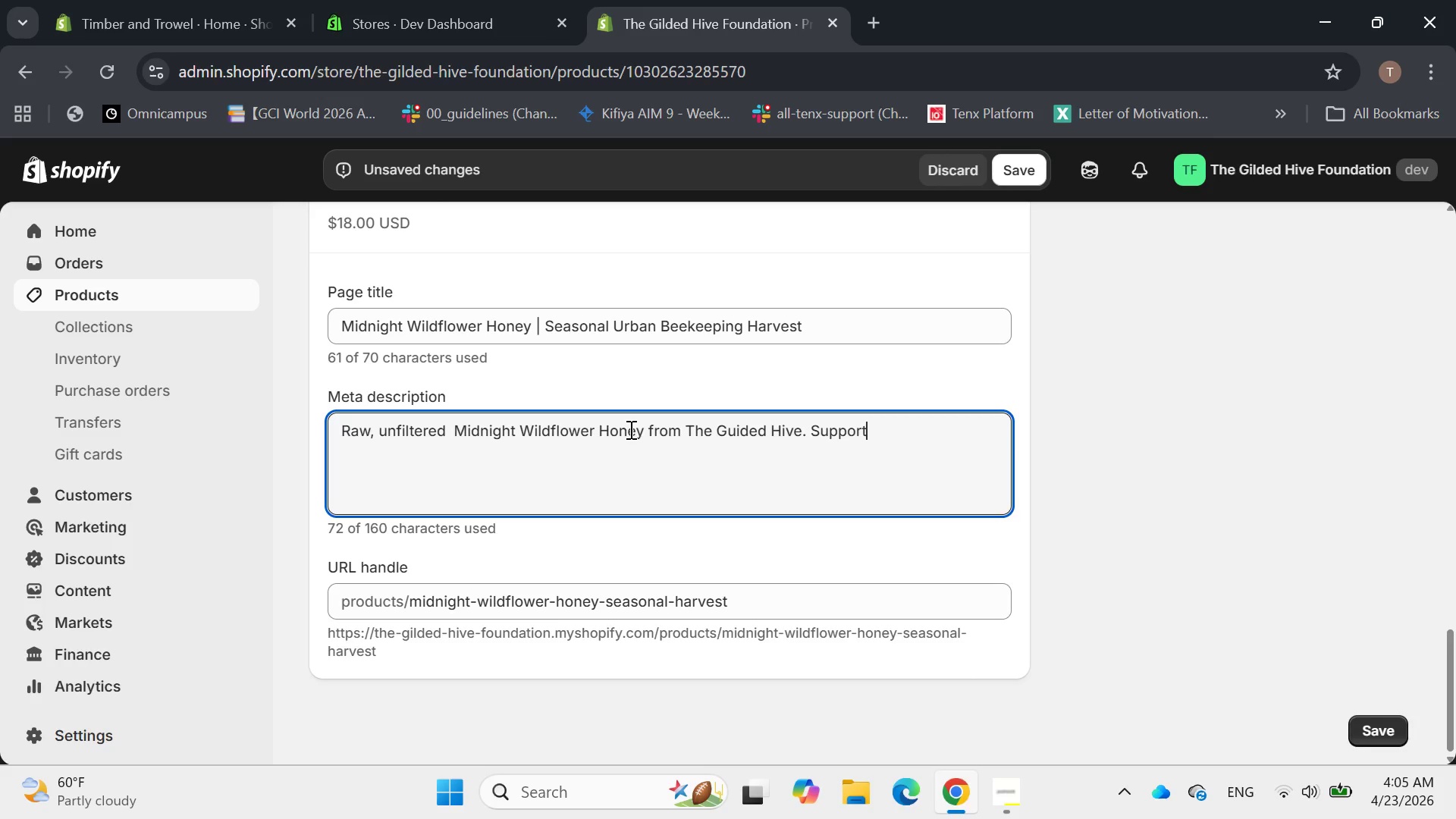 
 